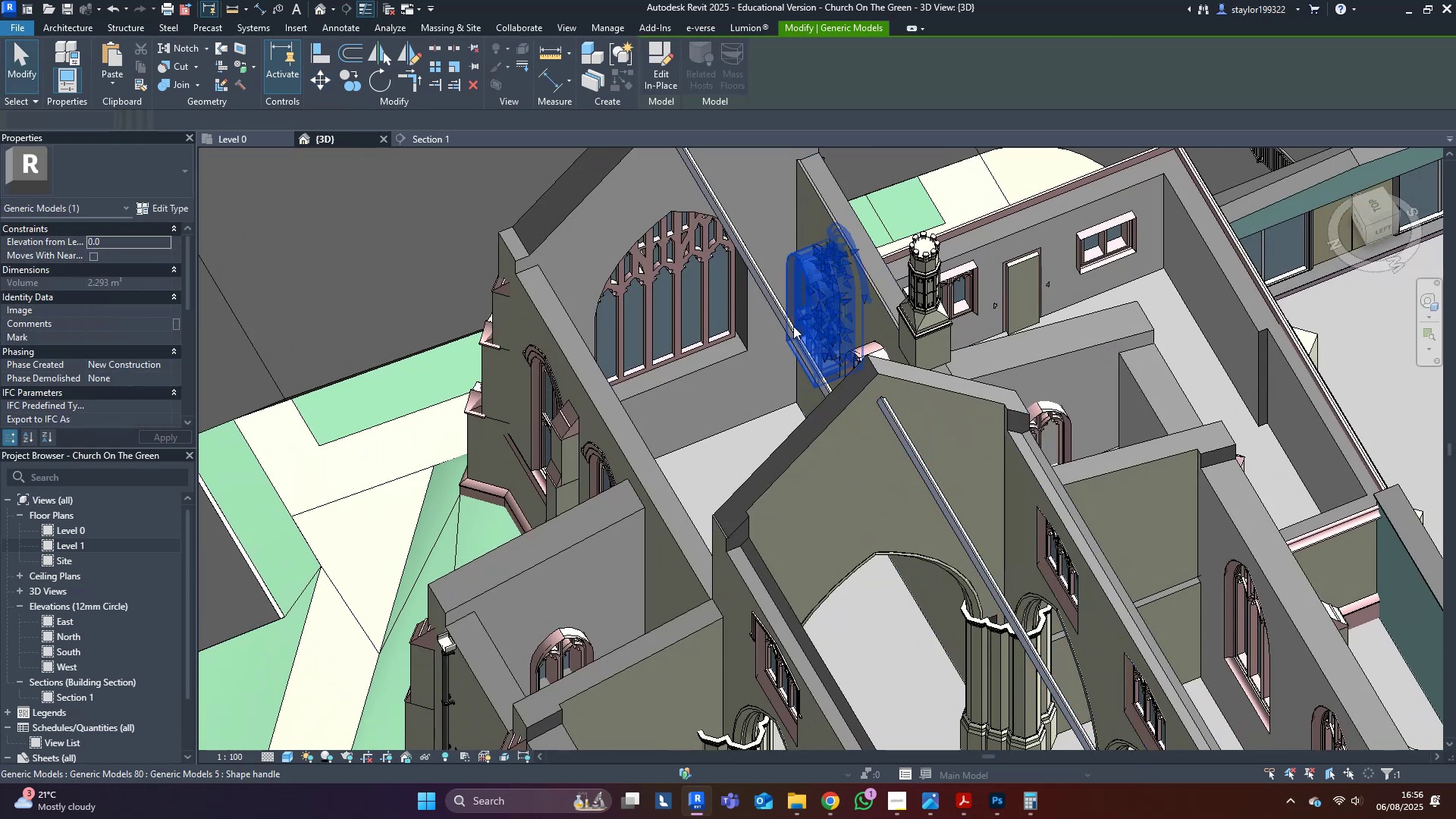 
key(Shift+ShiftLeft)
 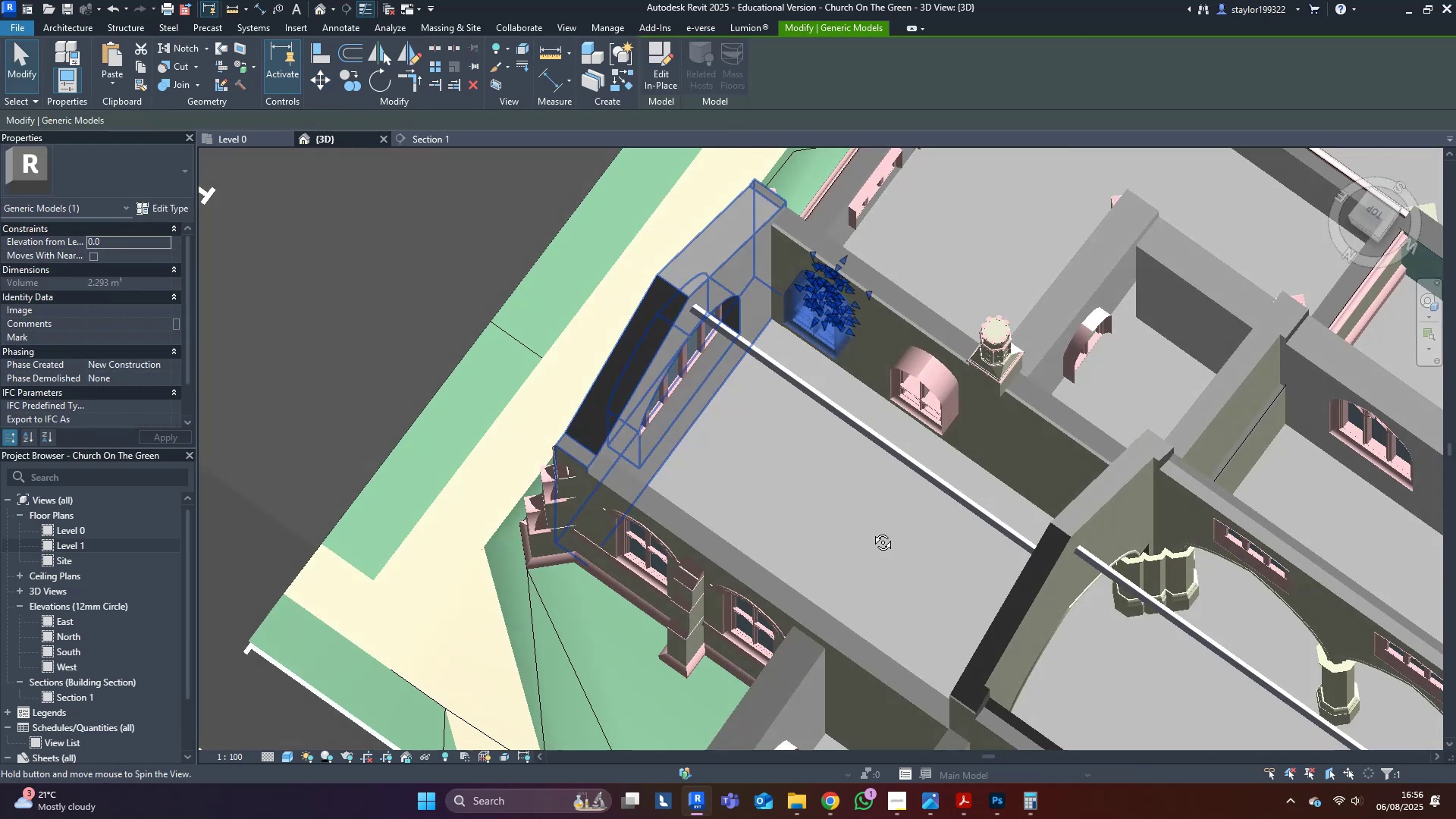 
hold_key(key=ControlLeft, duration=0.53)
left_click([904, 380])
 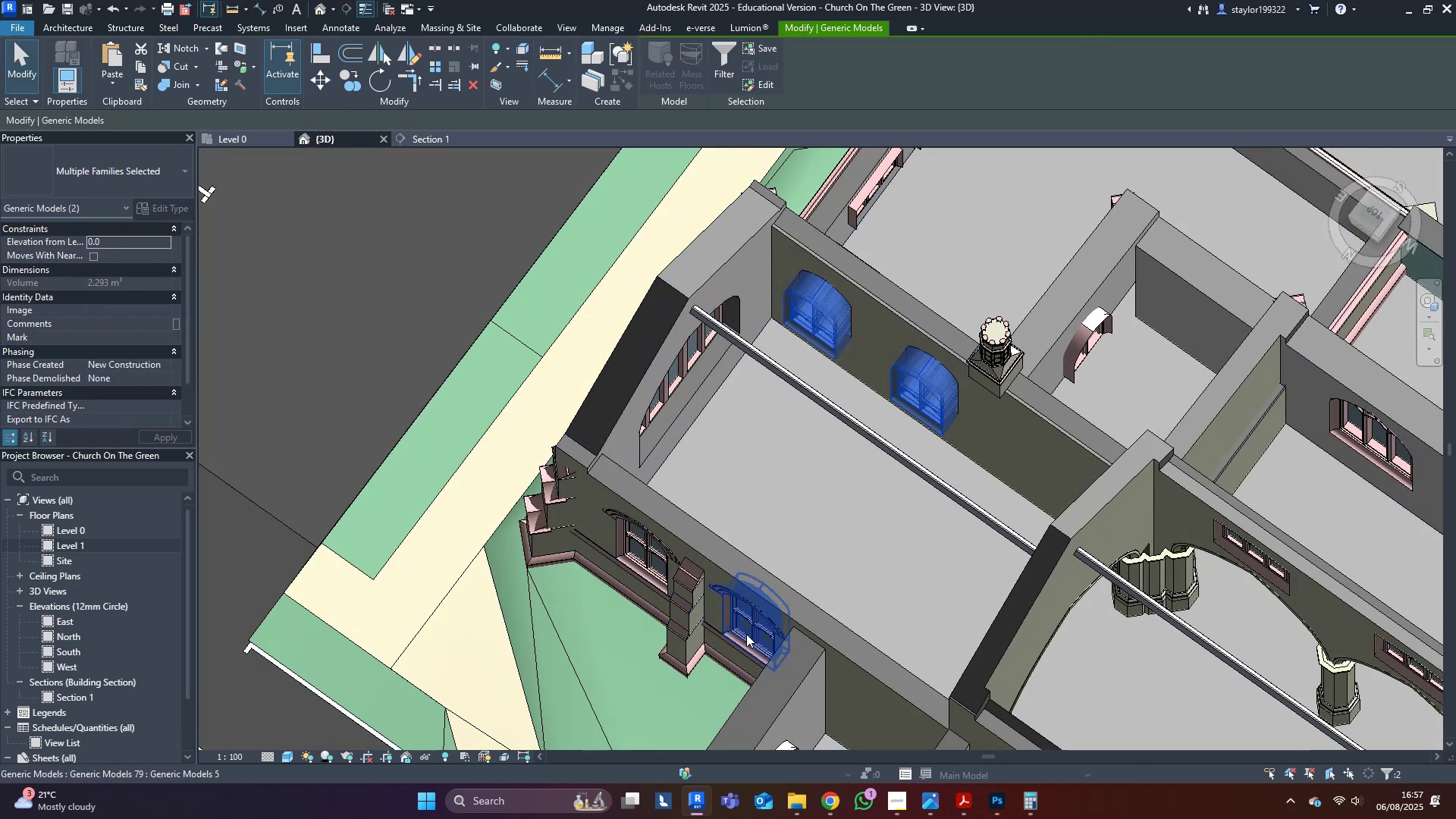 
key(Delete)
 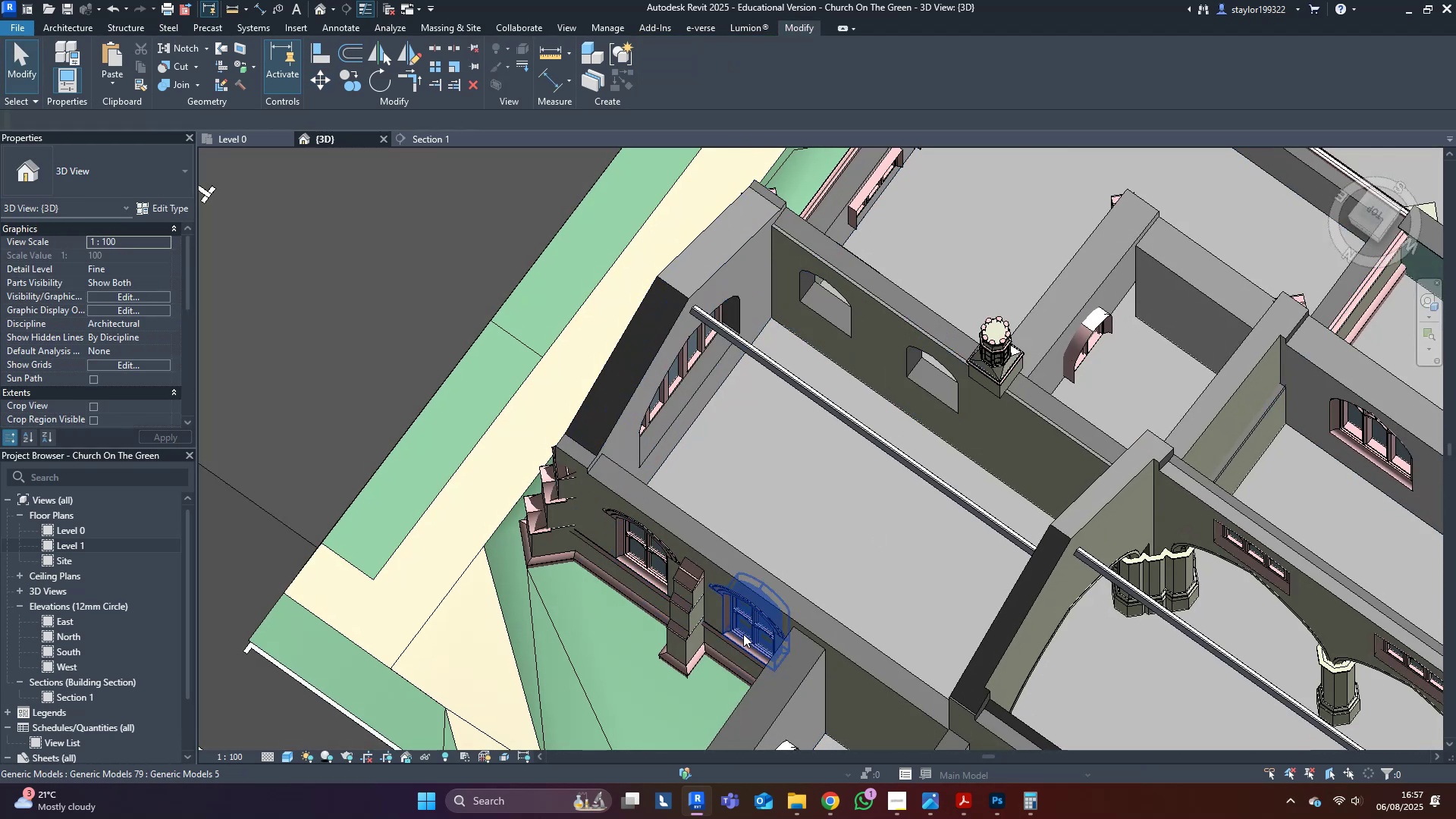 
left_click([743, 634])
 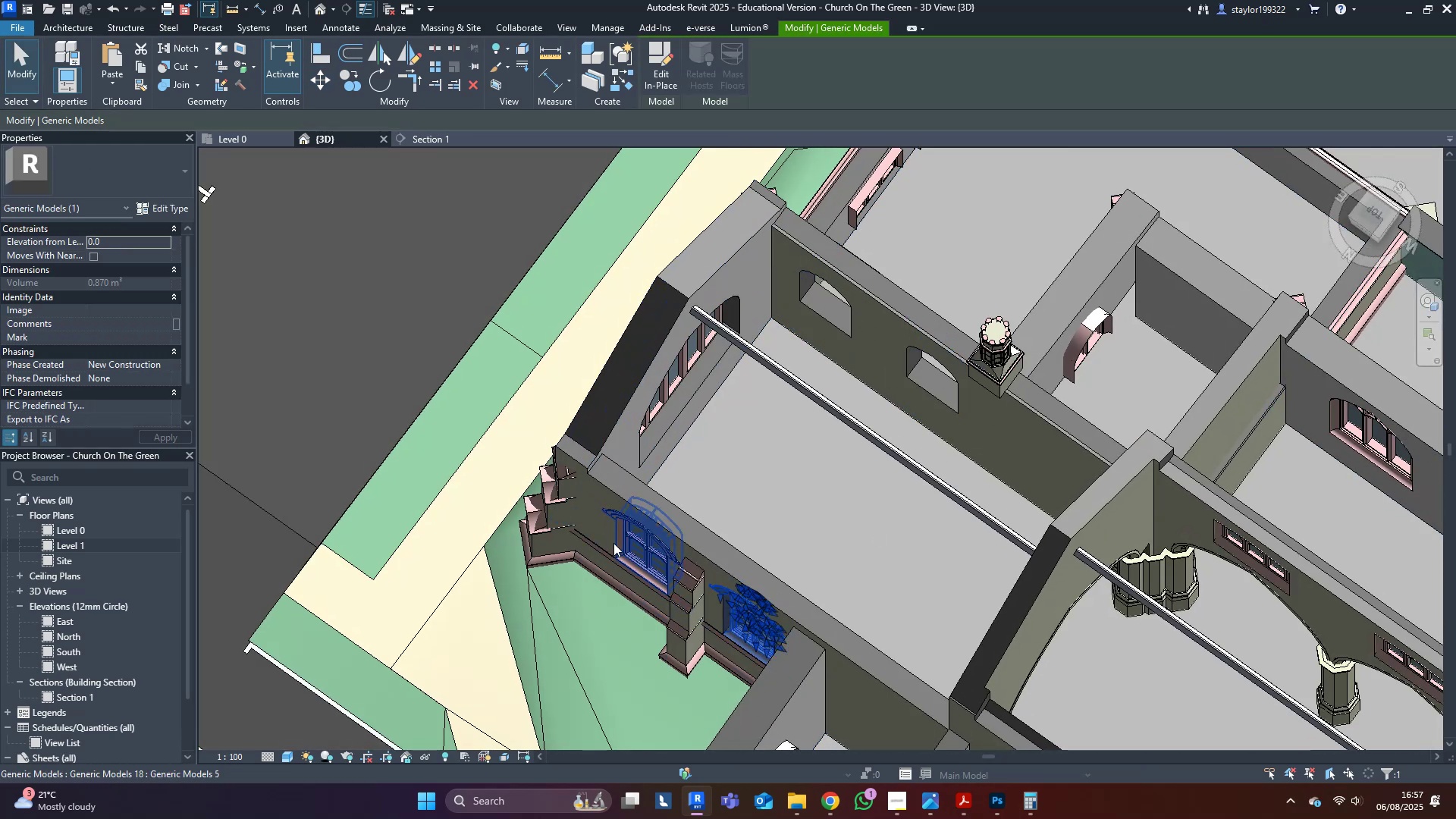 
hold_key(key=ControlLeft, duration=0.37)
left_click([637, 563])
 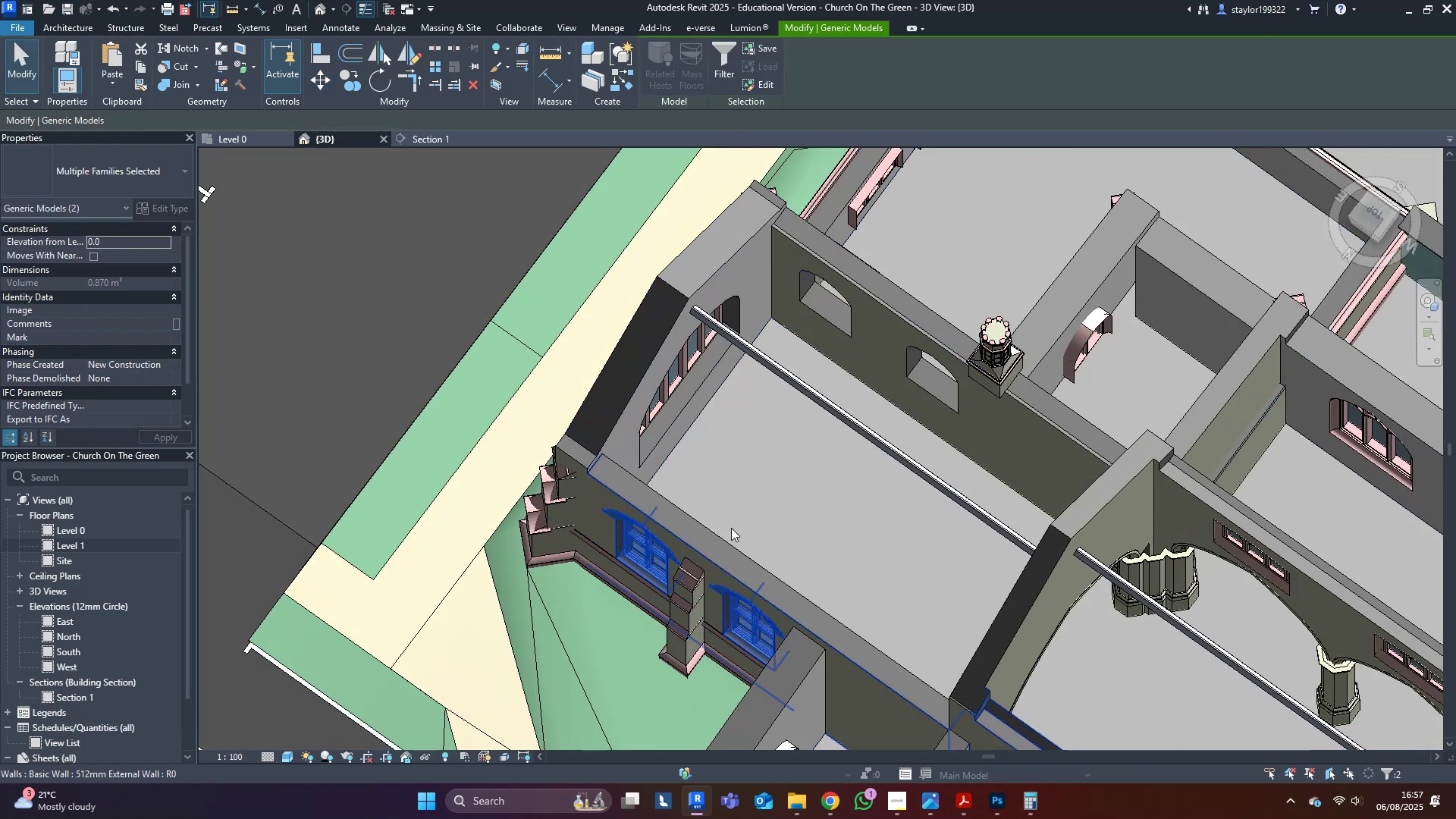 
key(Shift+ShiftLeft)
 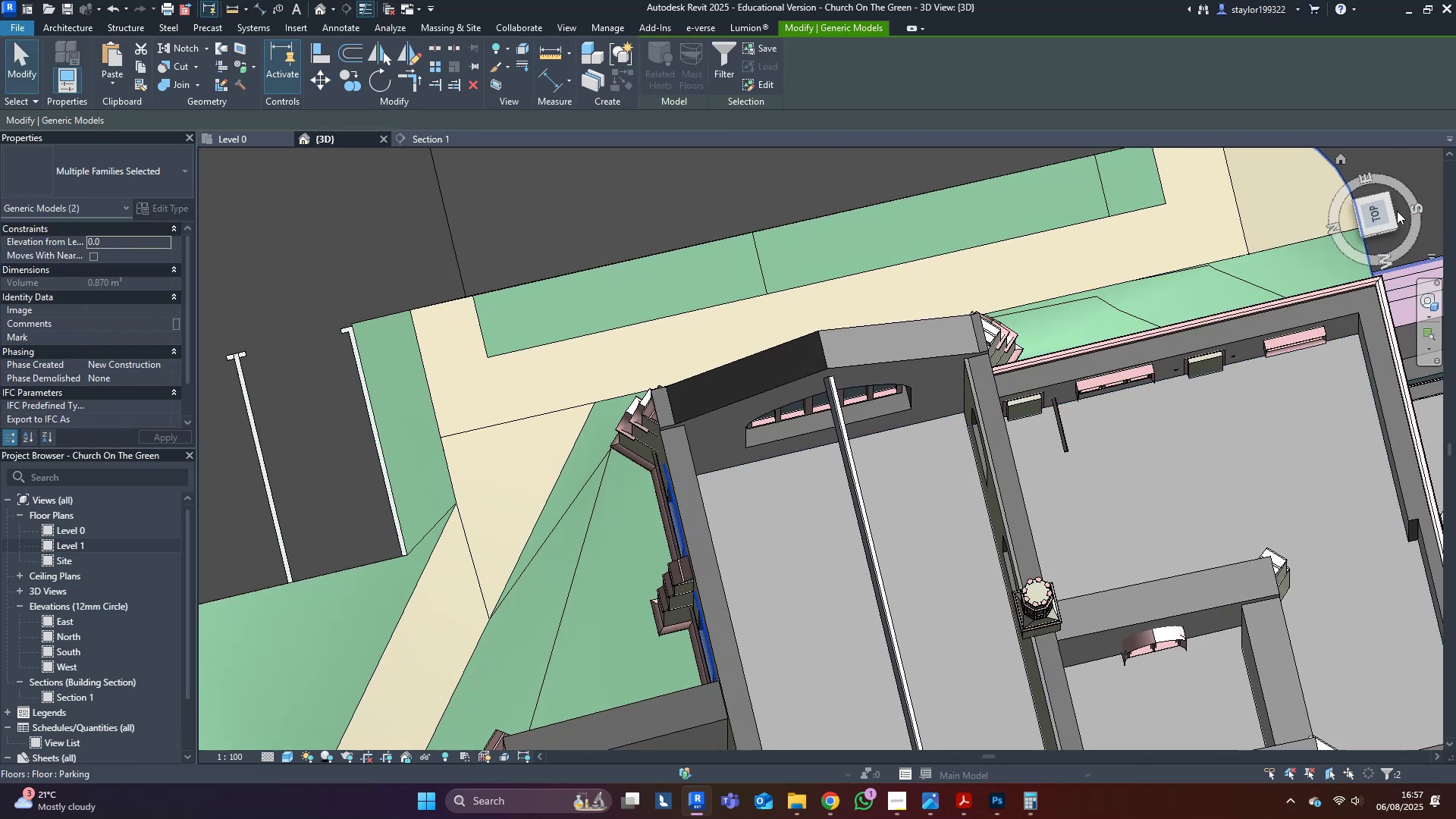 
left_click([1379, 212])
 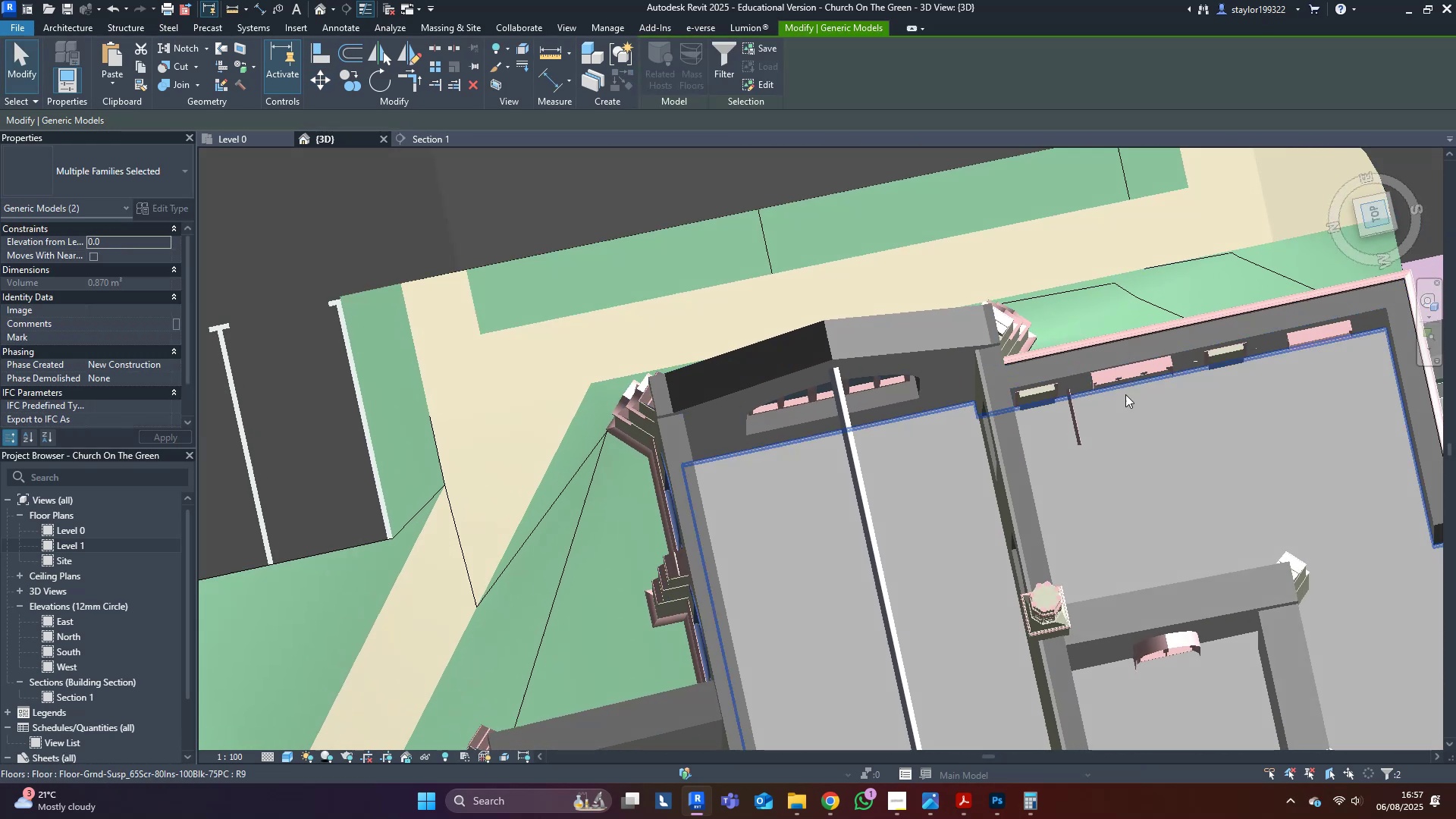 
middle_click([1116, 404])
 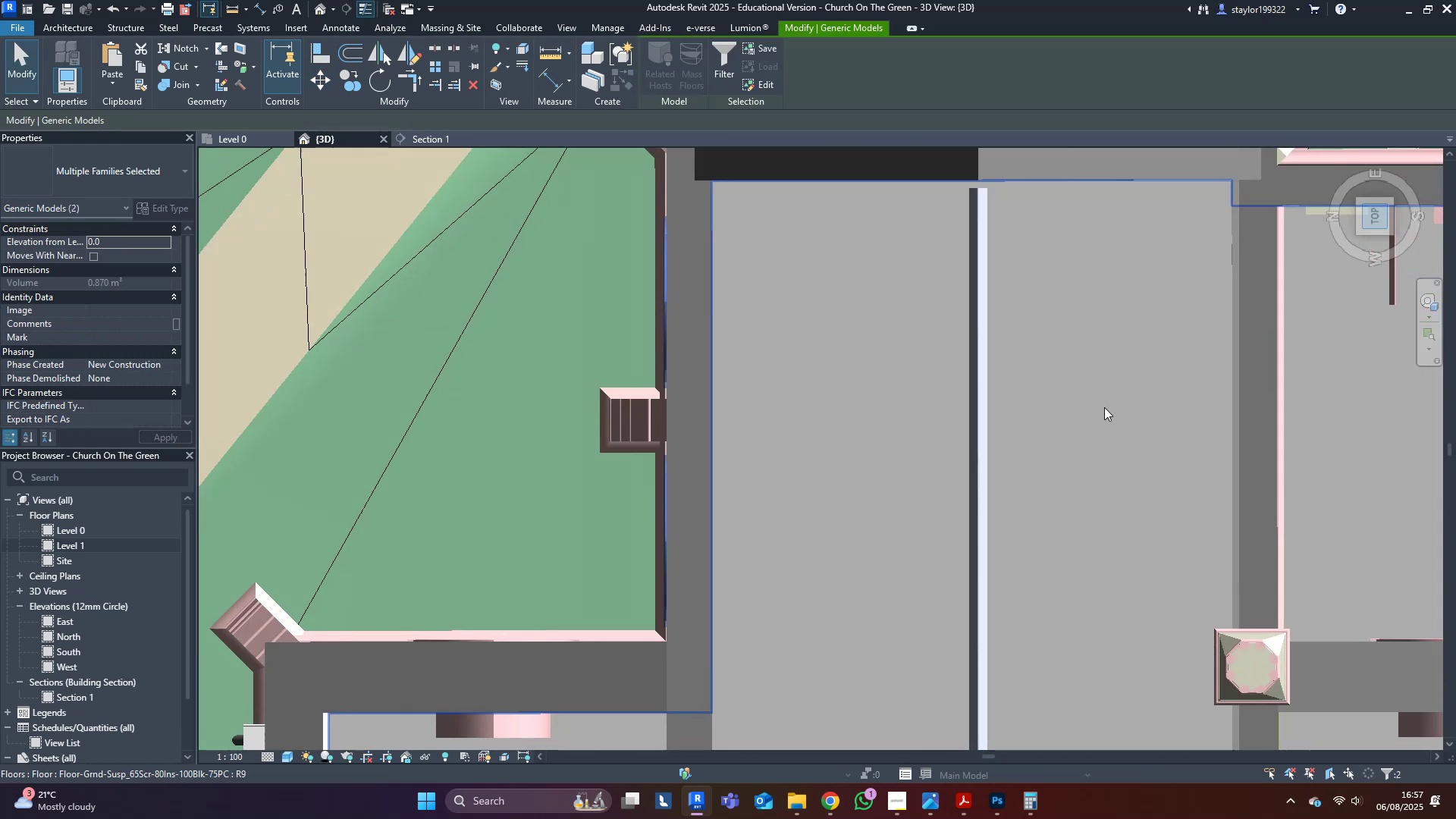 
scroll: coordinate [1093, 404], scroll_direction: down, amount: 4.0
 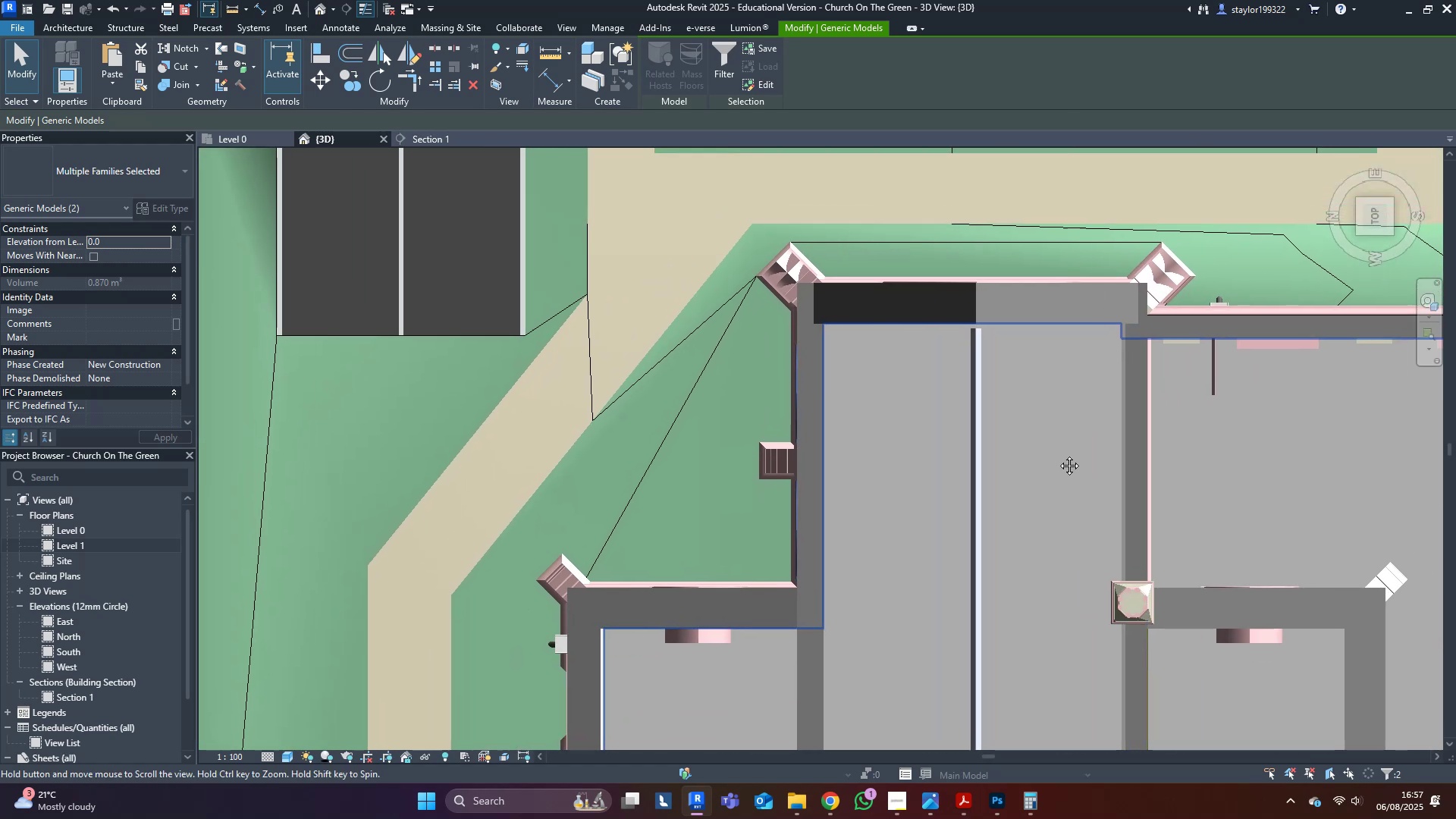 
scroll: coordinate [1010, 355], scroll_direction: up, amount: 3.0
 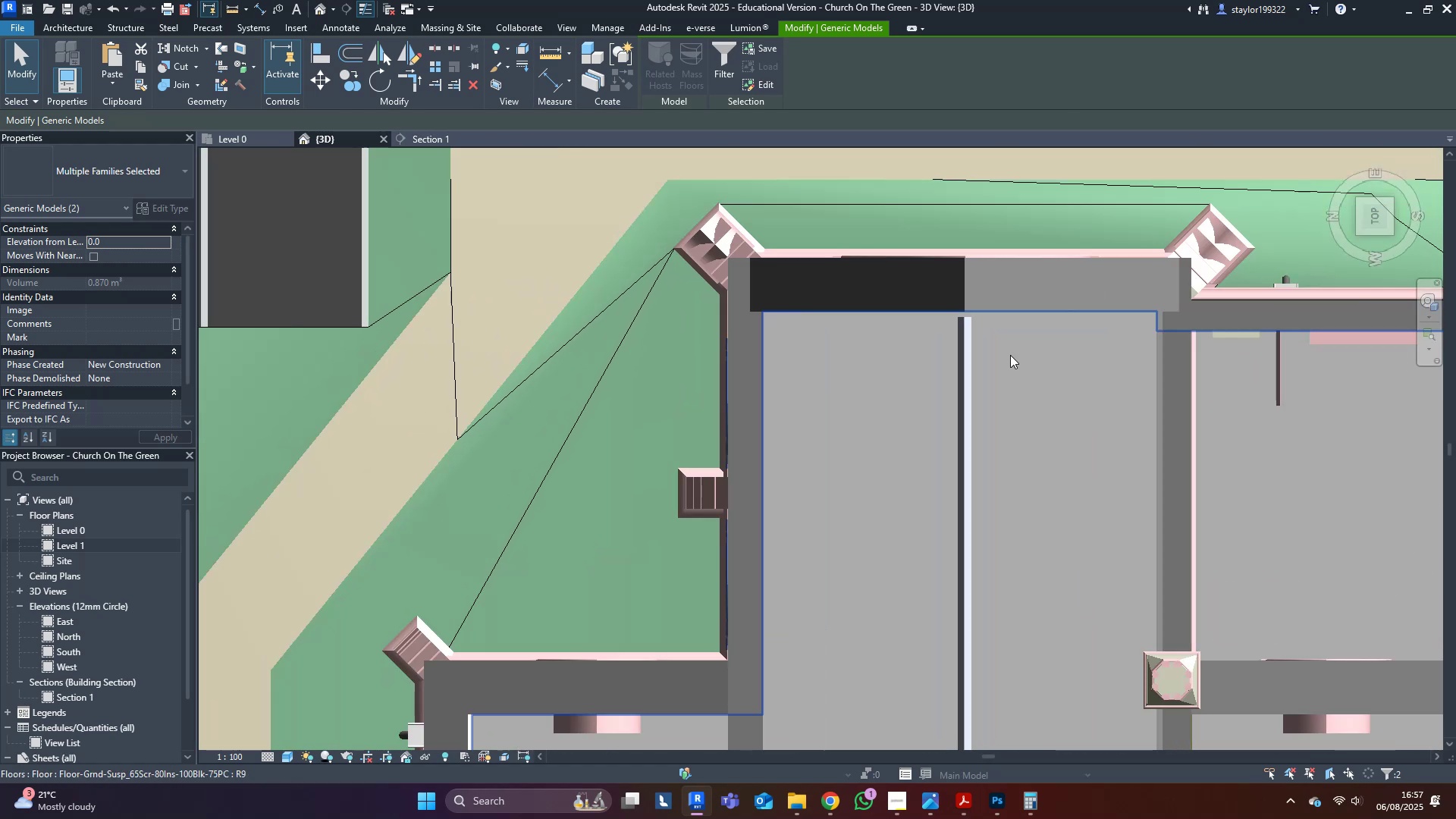 
type(dm)
 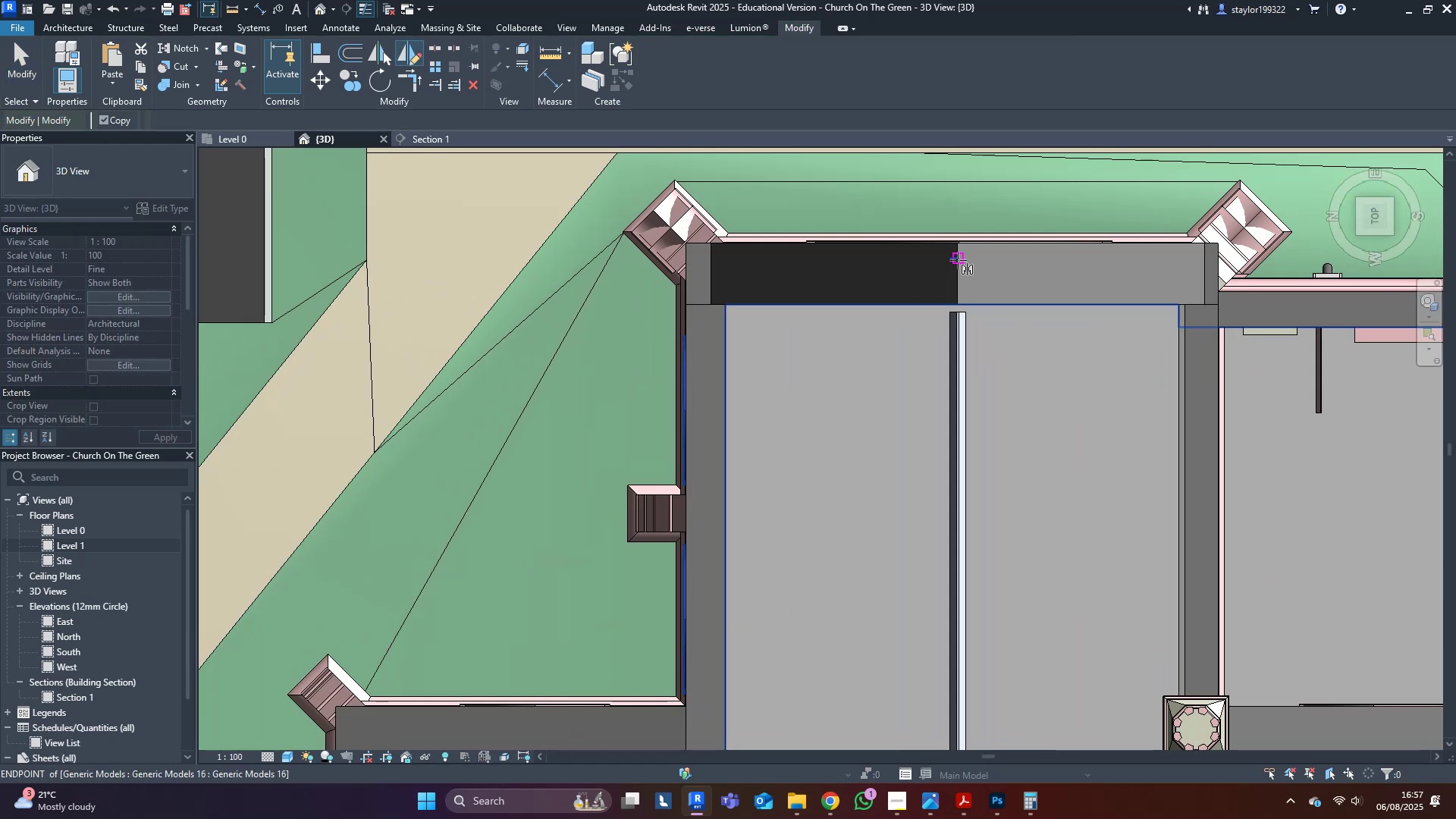 
left_click([958, 260])
 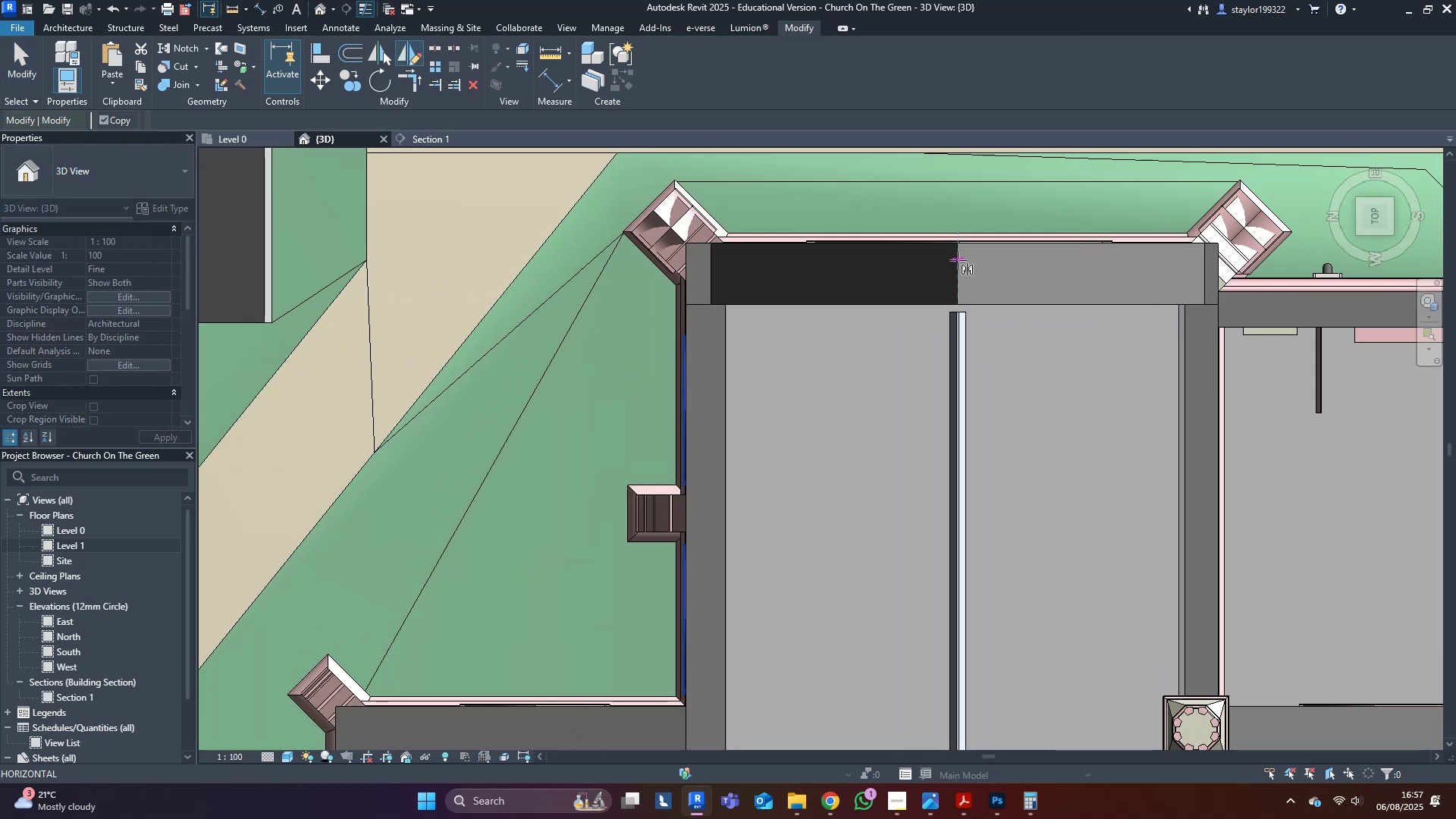 
scroll: coordinate [958, 260], scroll_direction: up, amount: 5.0
 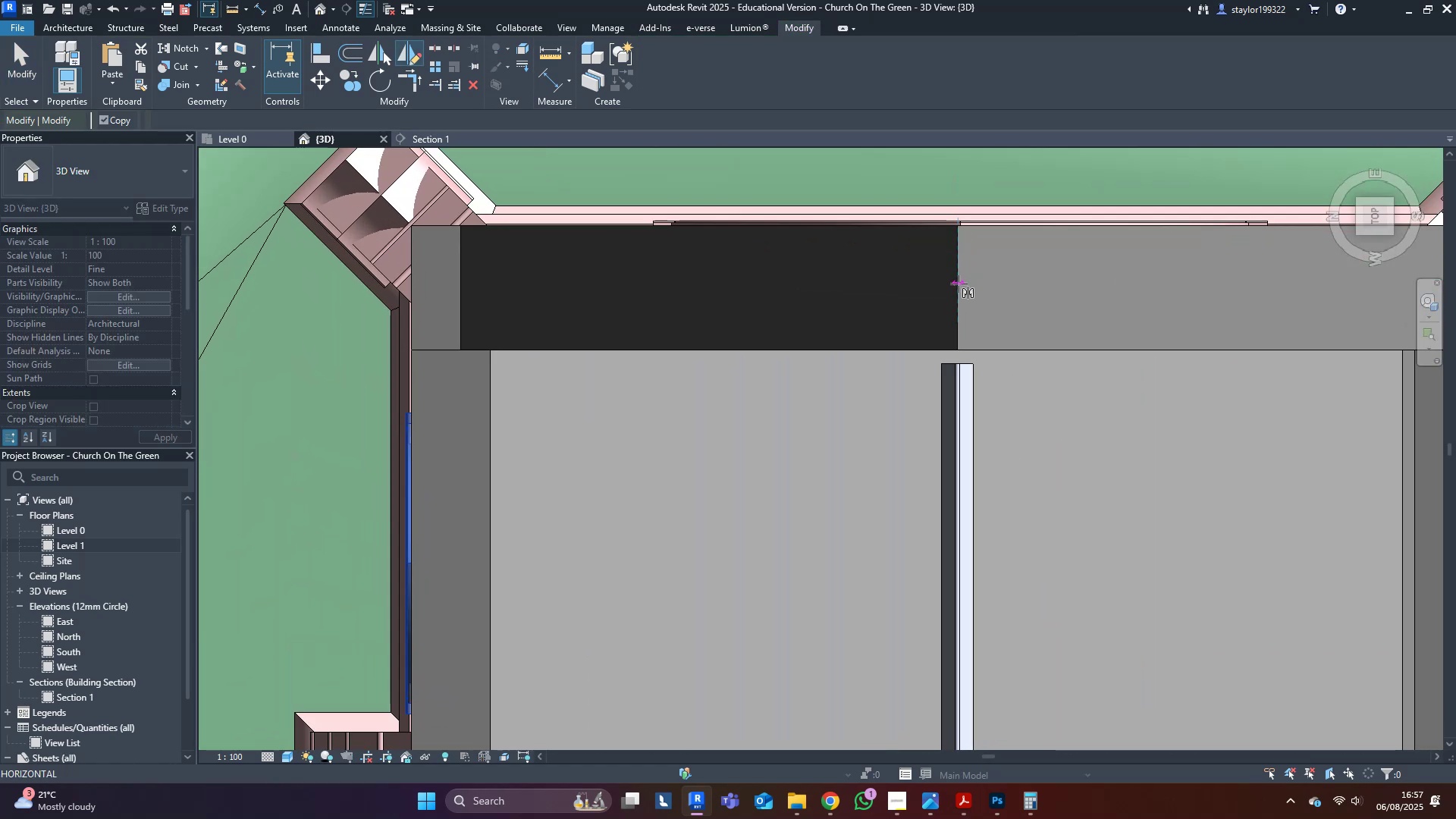 
left_click([959, 284])
 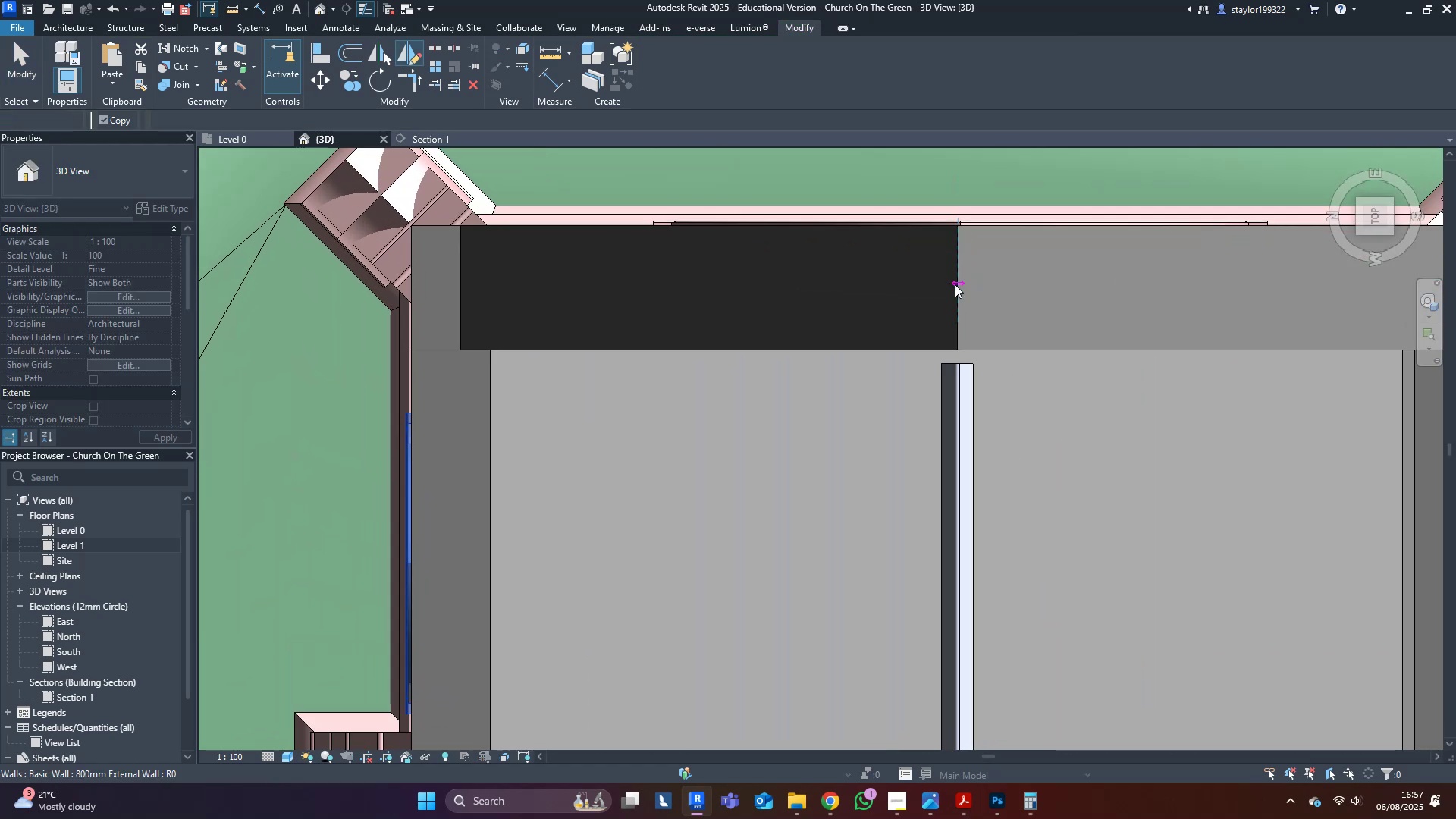 
scroll: coordinate [942, 303], scroll_direction: down, amount: 4.0
 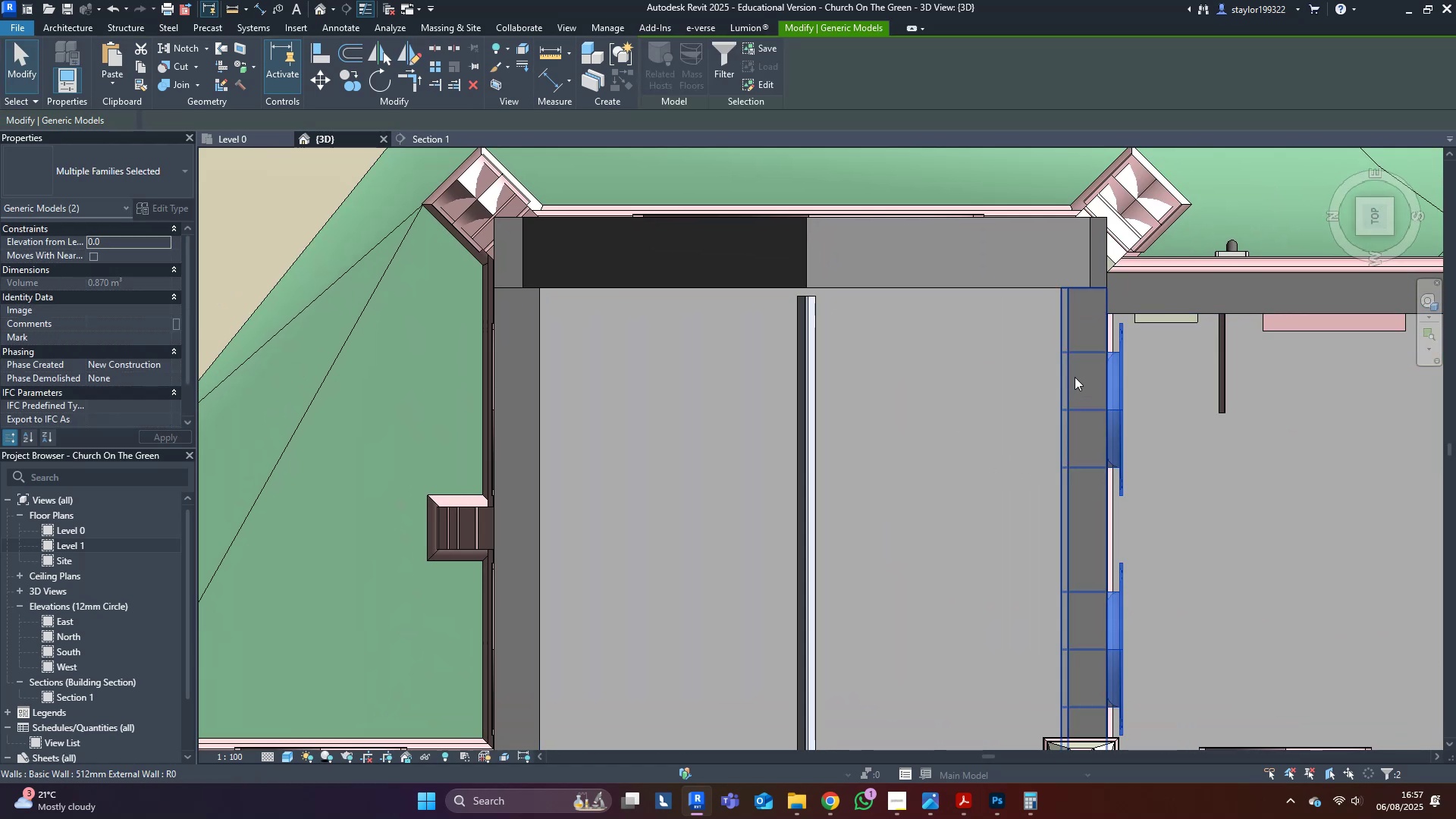 
scroll: coordinate [1119, 319], scroll_direction: up, amount: 12.0
 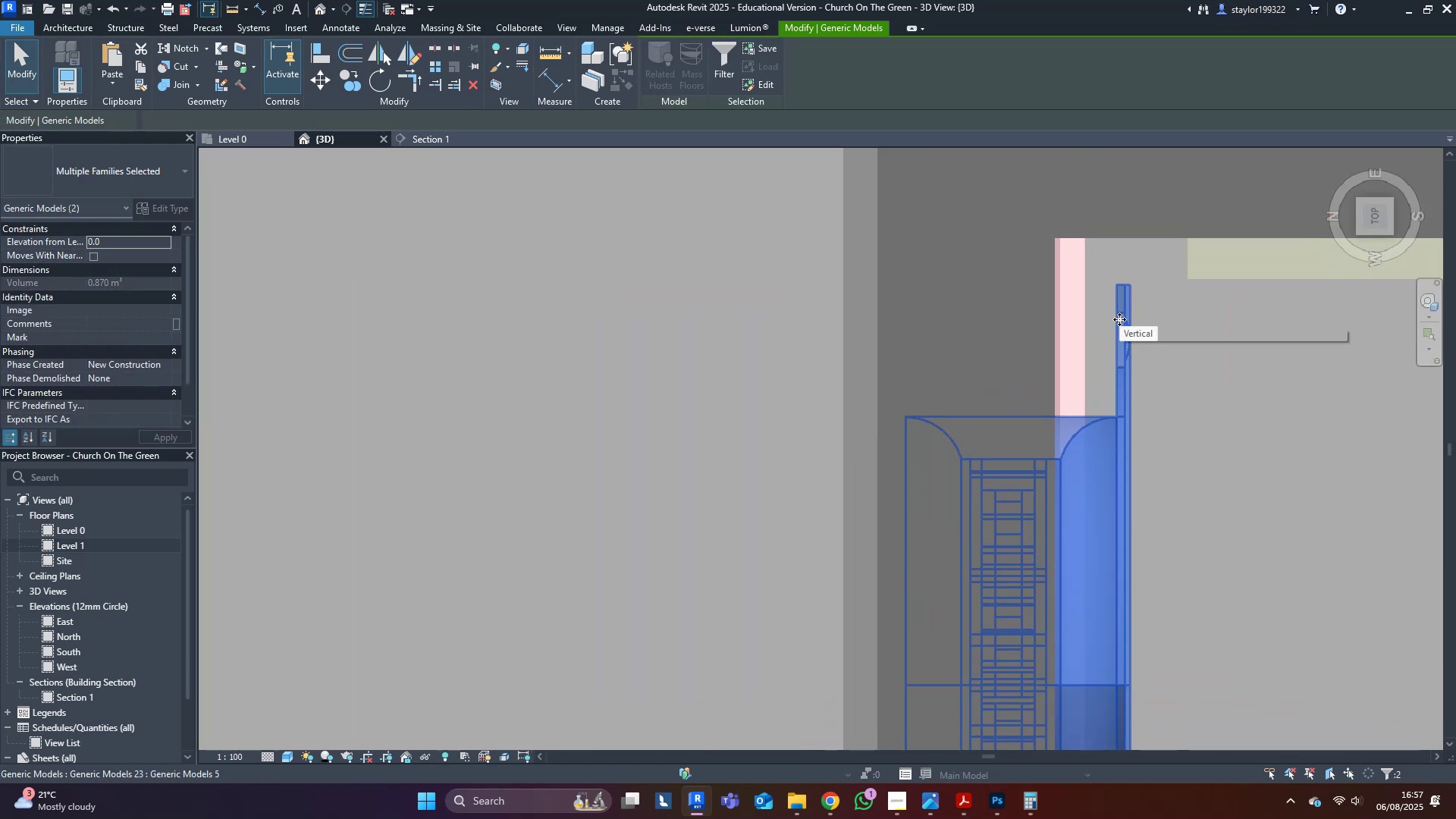 
type(mv)
 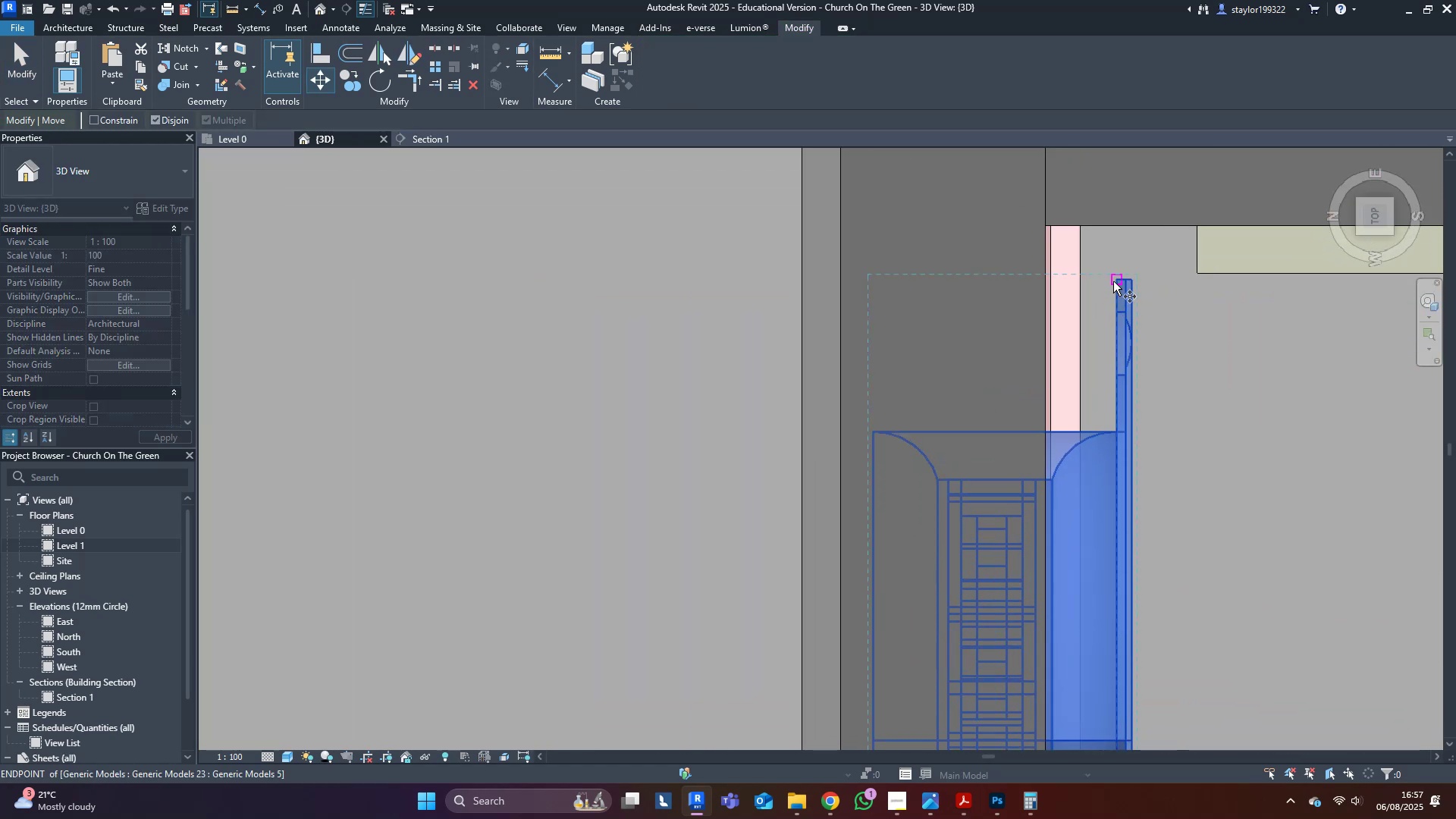 
left_click([1115, 281])
 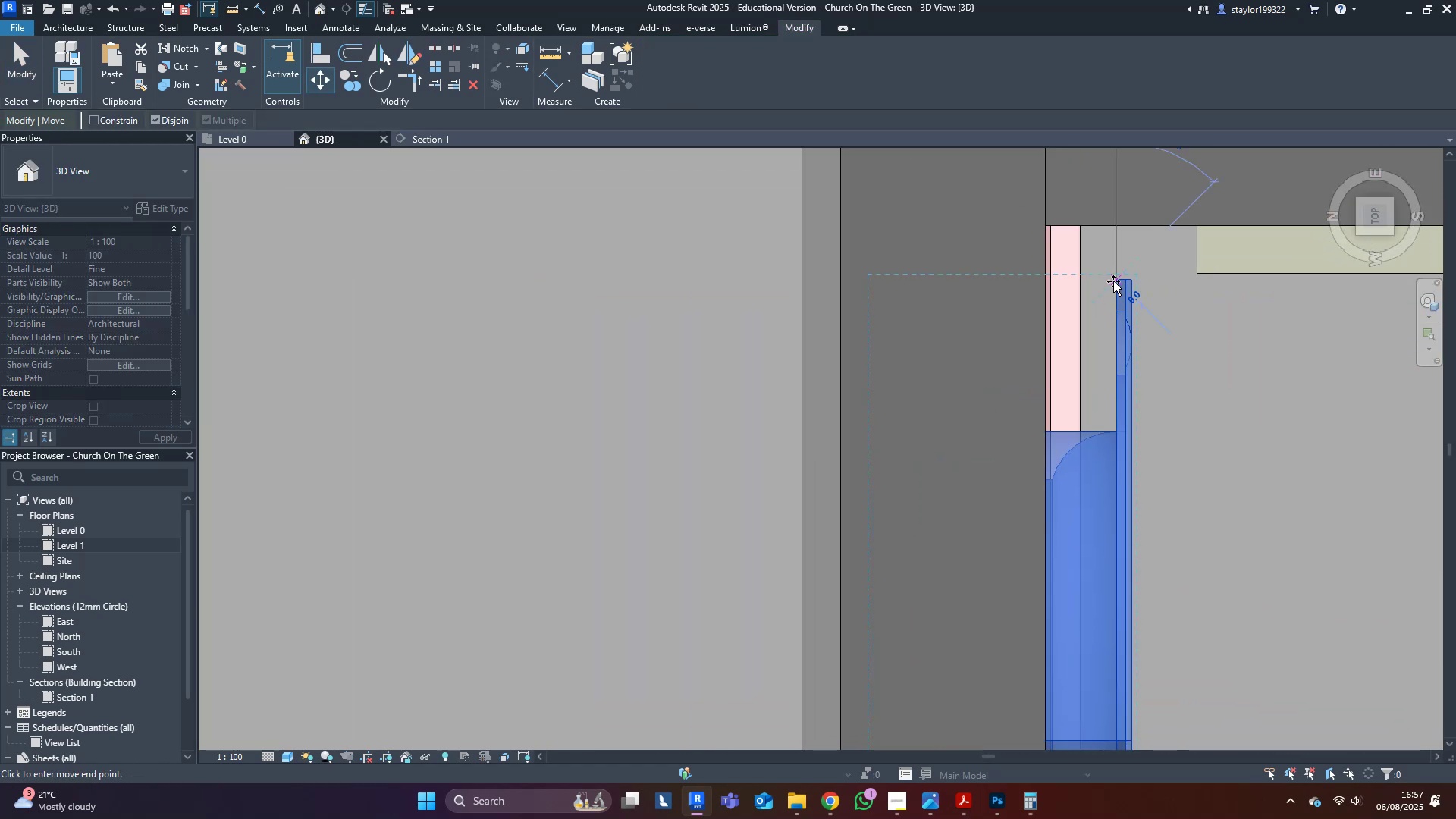 
hold_key(key=ShiftLeft, duration=1.44)
left_click([1043, 281])
 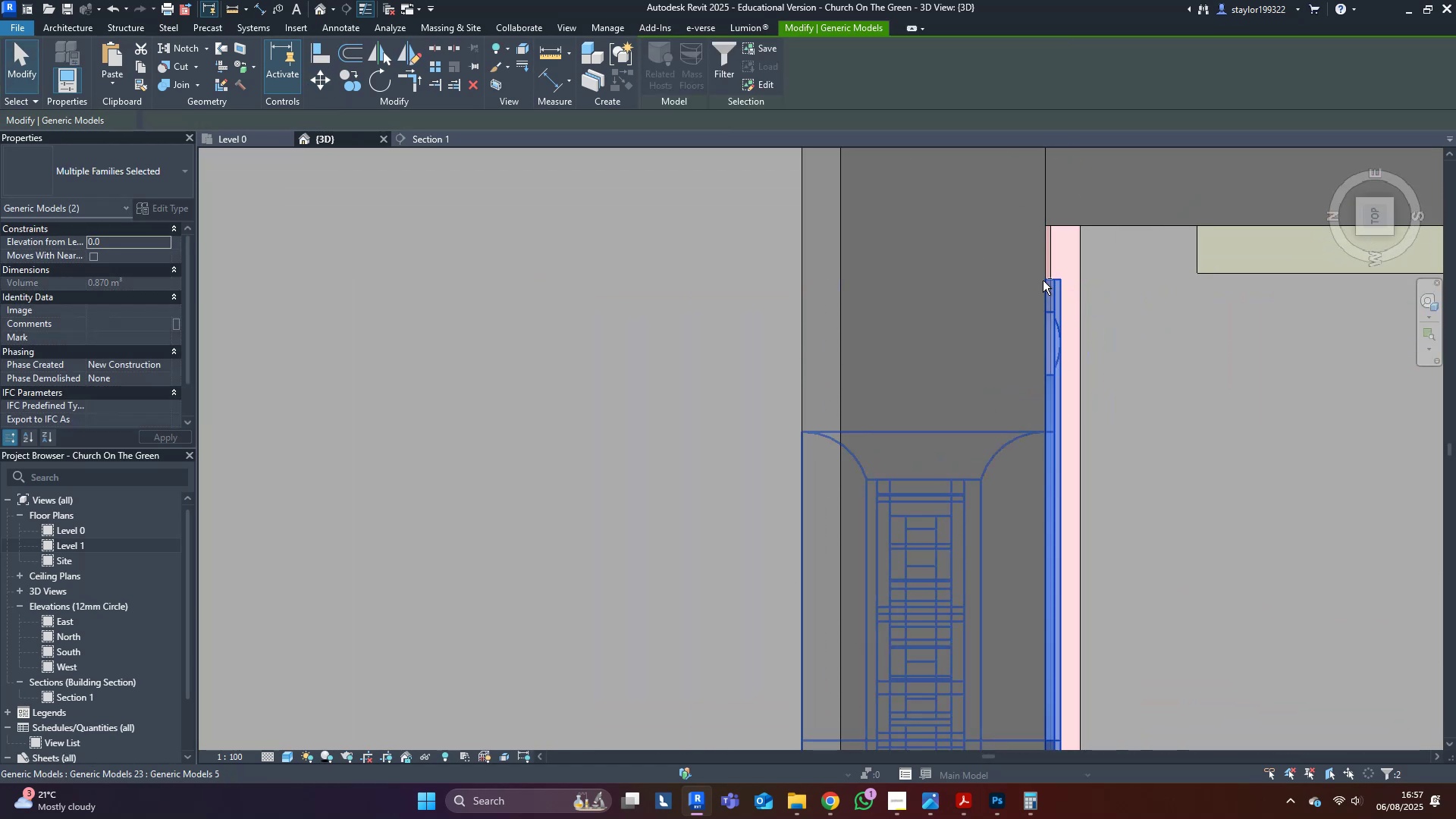 
scroll: coordinate [1119, 451], scroll_direction: down, amount: 5.0
 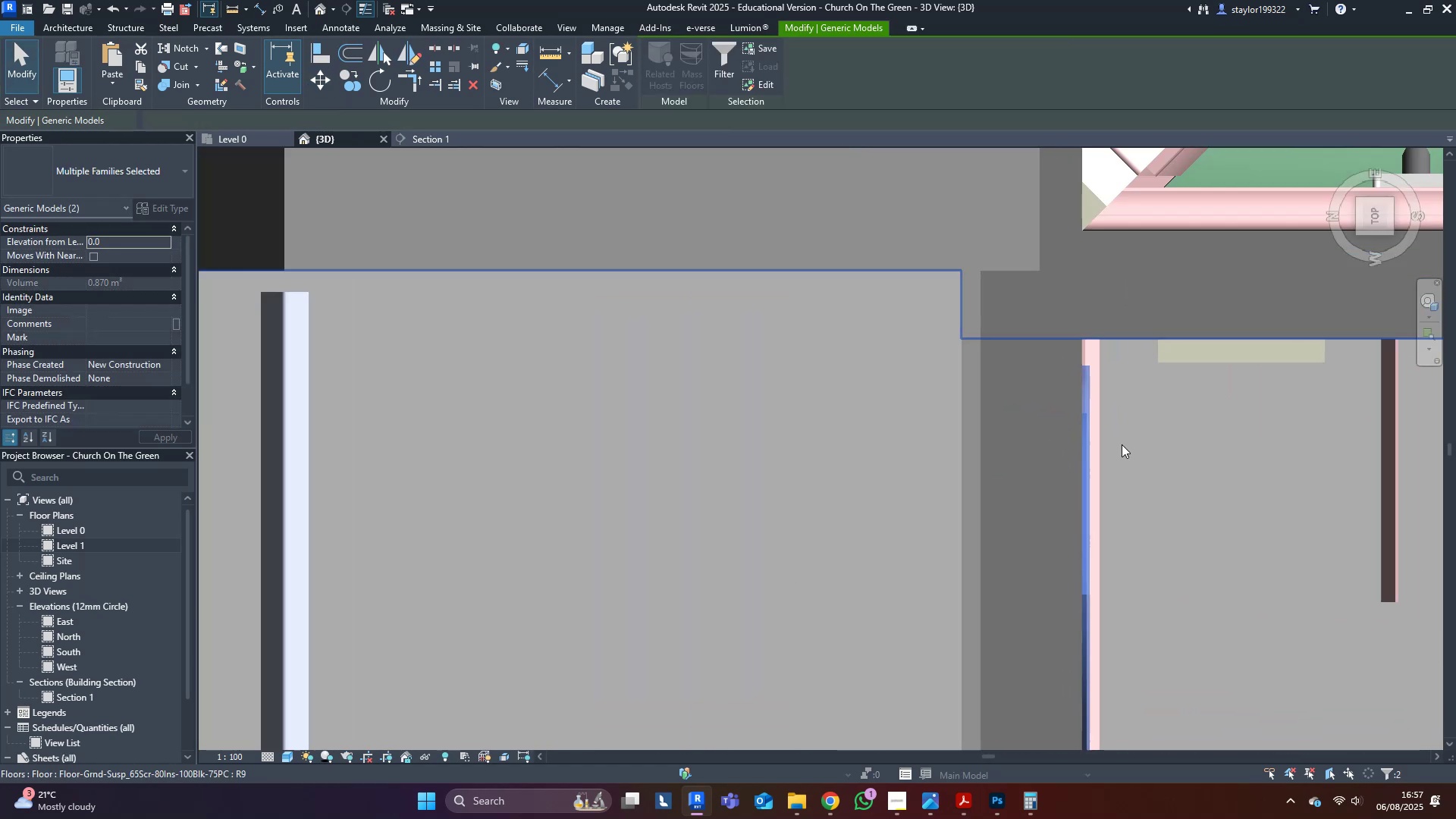 
hold_key(key=ShiftLeft, duration=0.52)
 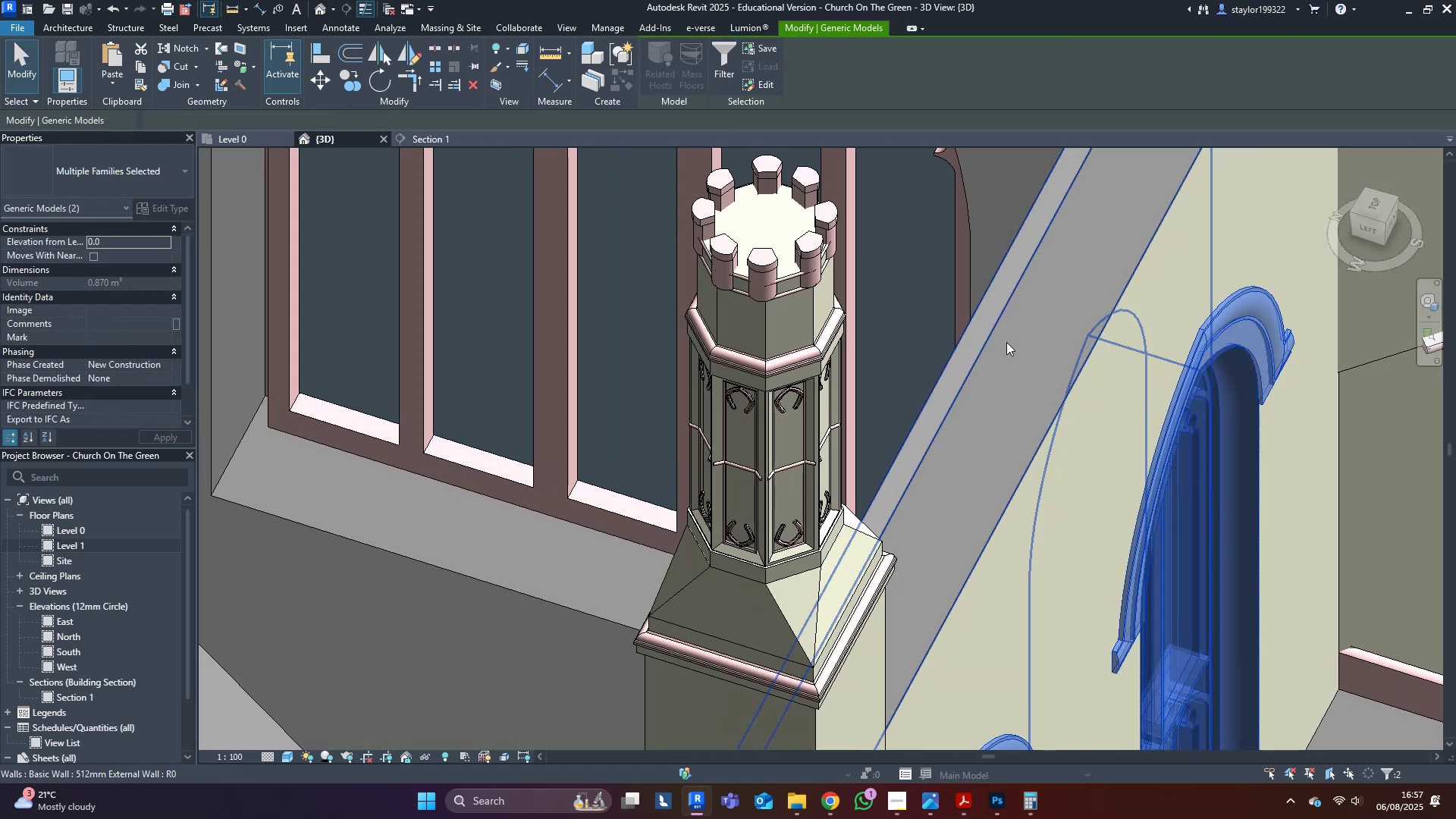 
scroll: coordinate [989, 384], scroll_direction: down, amount: 6.0
 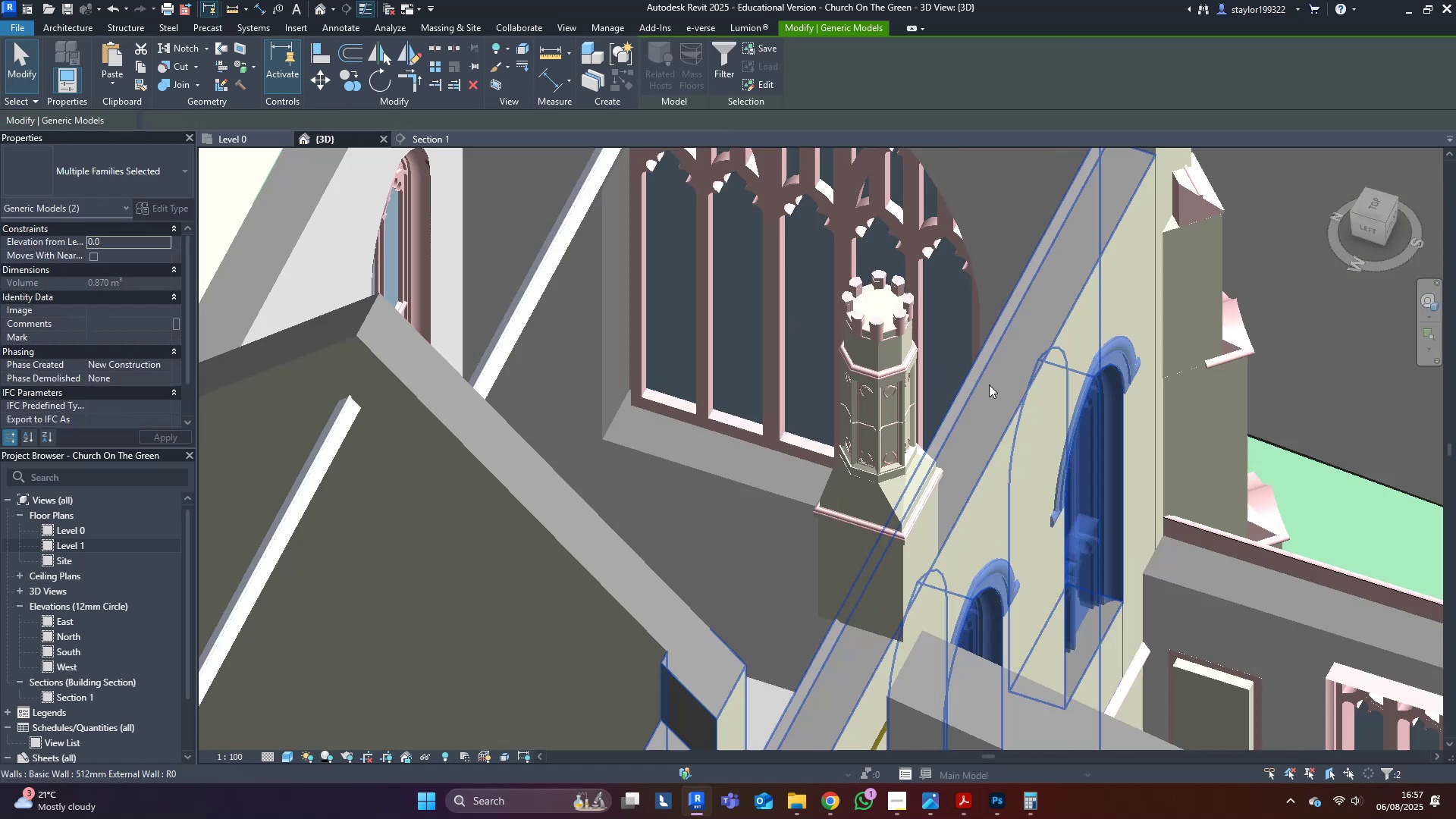 
hold_key(key=ShiftLeft, duration=0.87)
 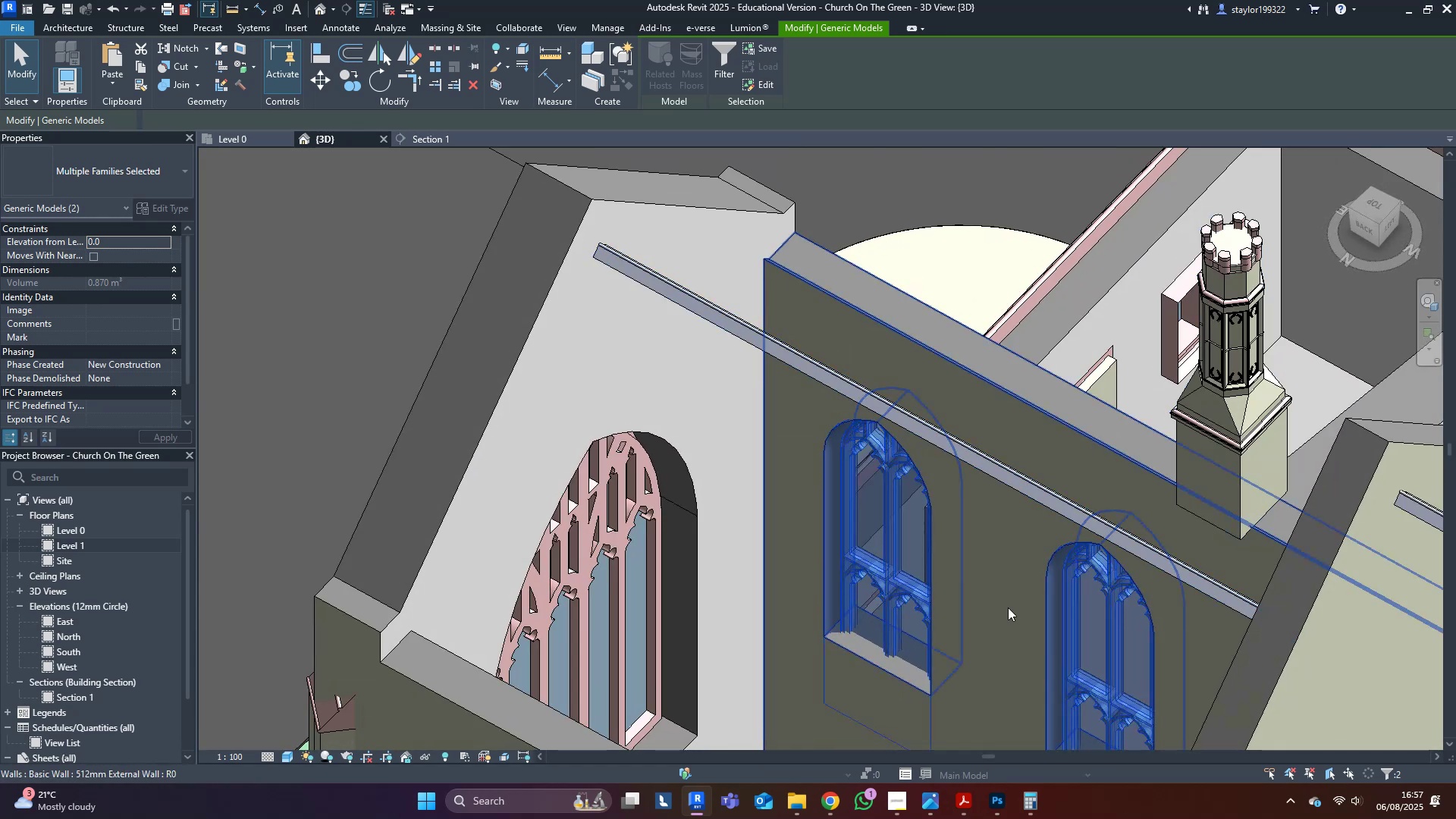 
scroll: coordinate [828, 683], scroll_direction: up, amount: 7.0
 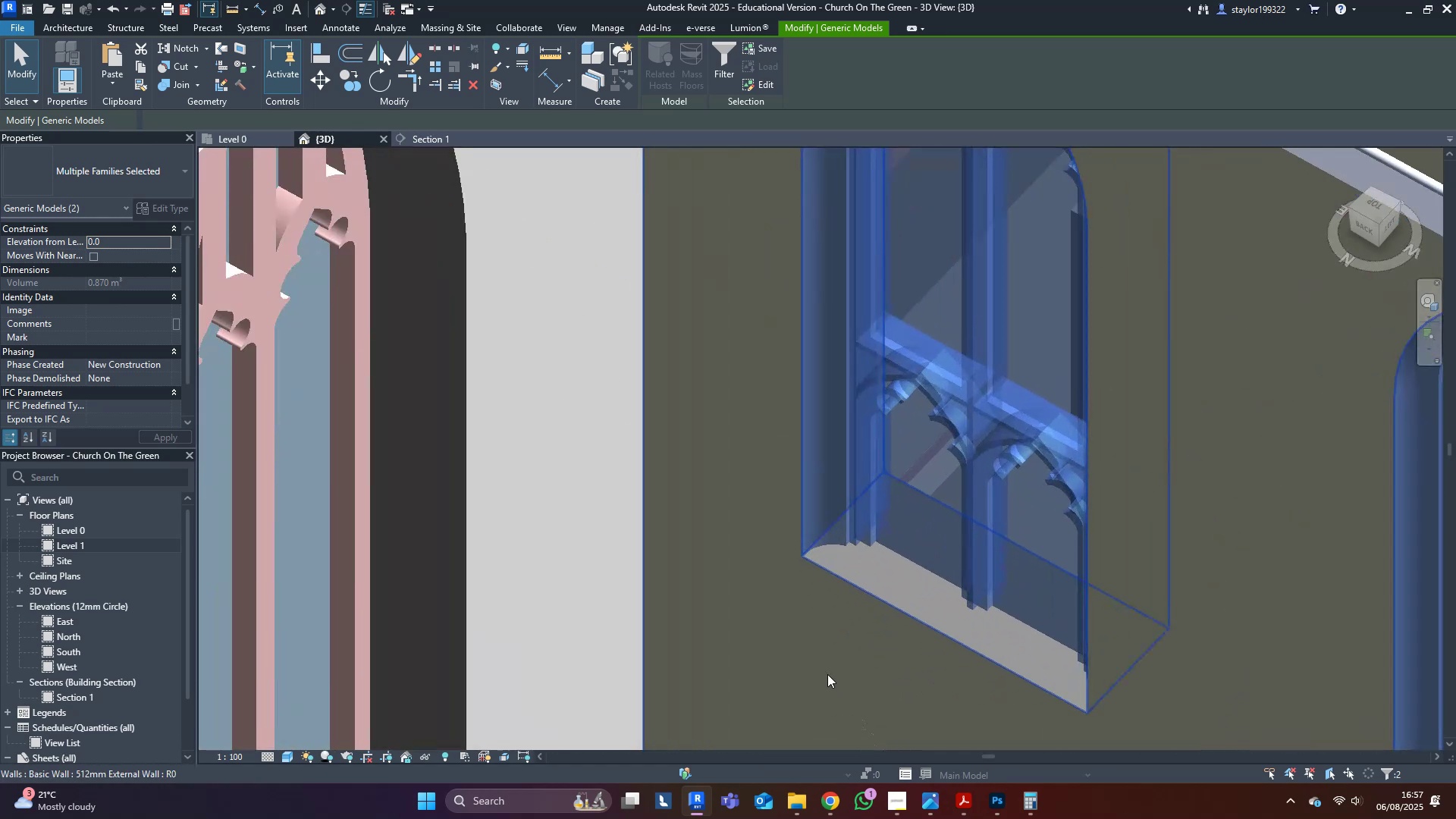 
key(Escape)
 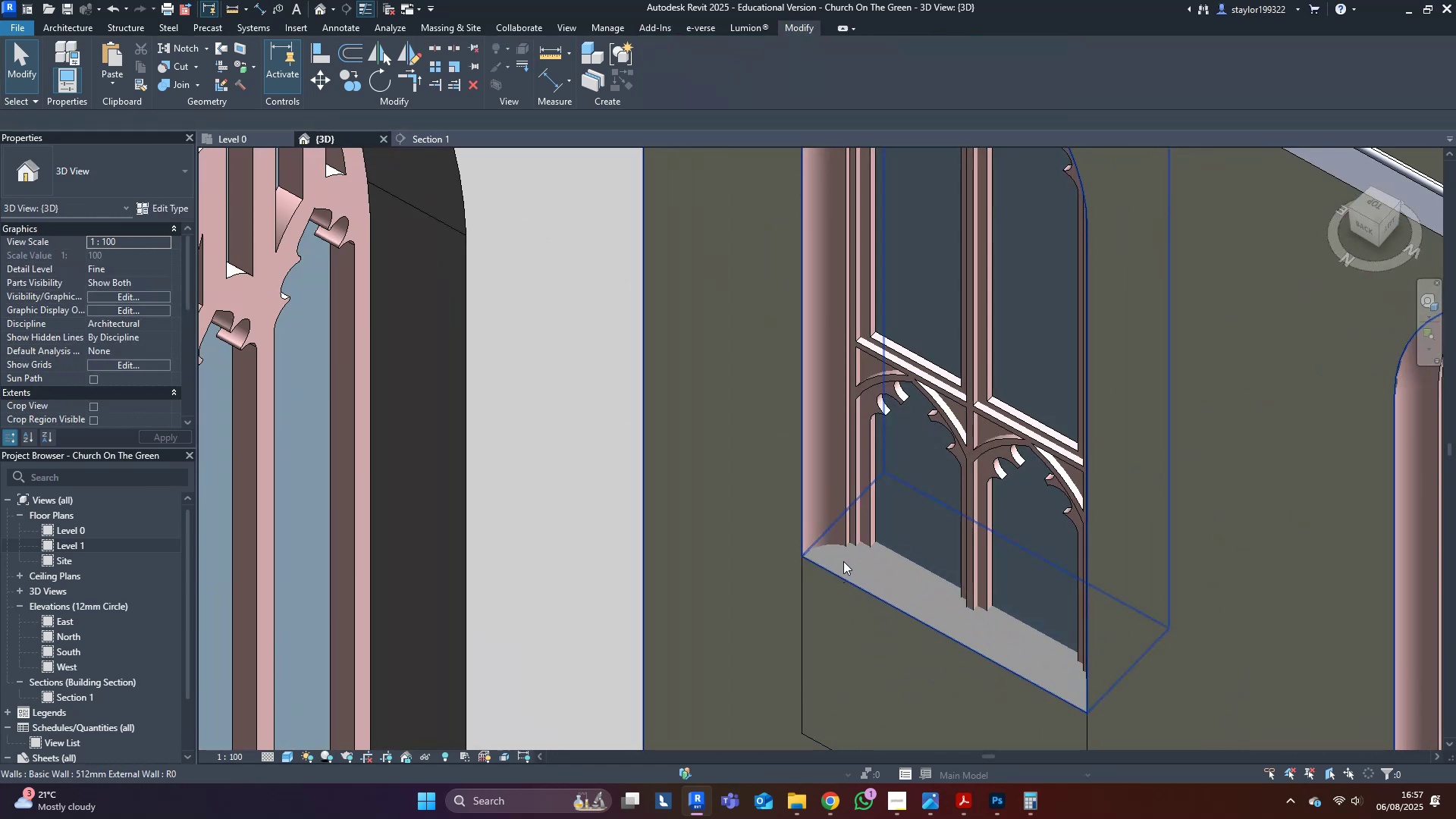 
scroll: coordinate [843, 556], scroll_direction: down, amount: 10.0
 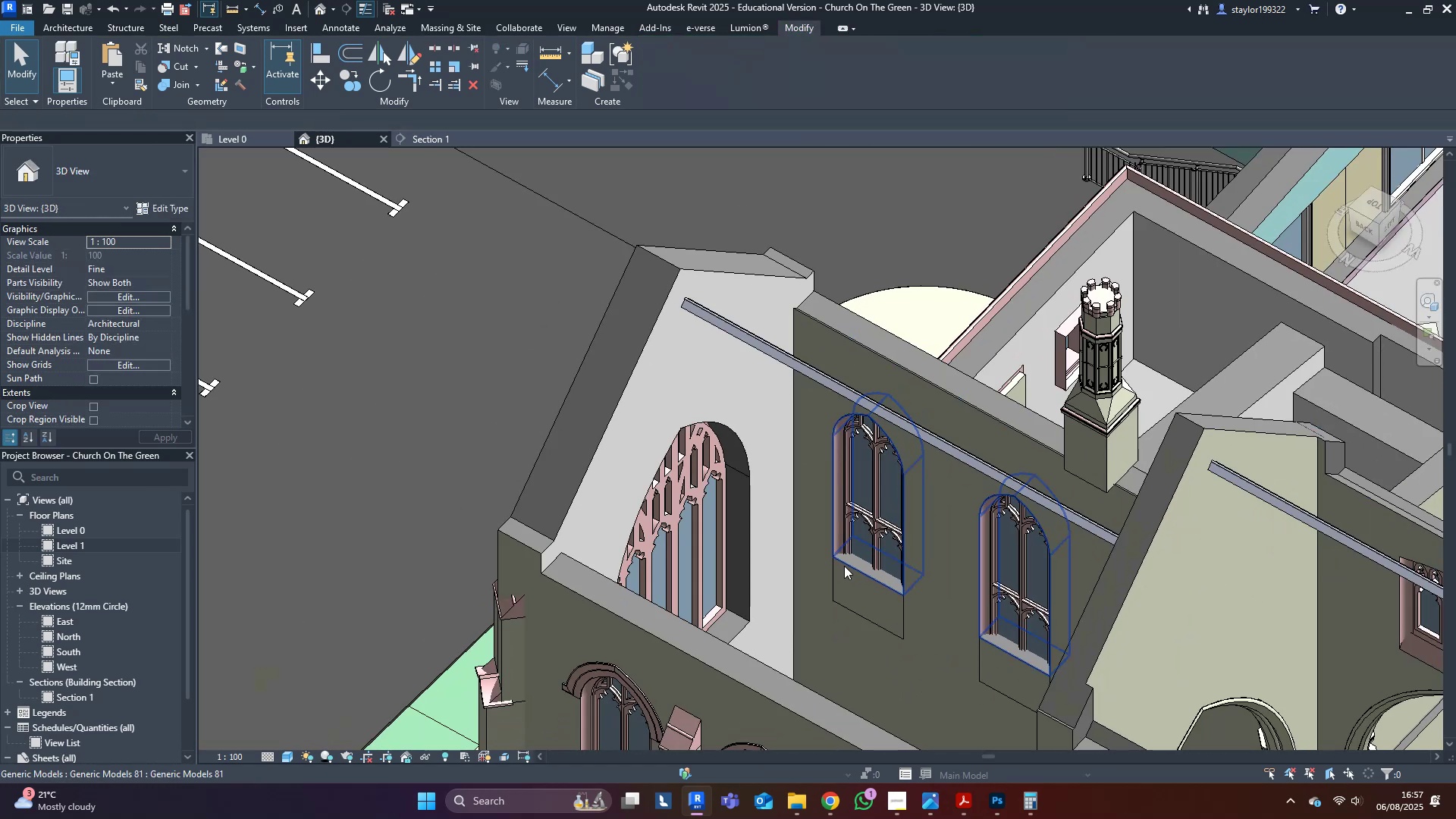 
left_click([844, 566])
 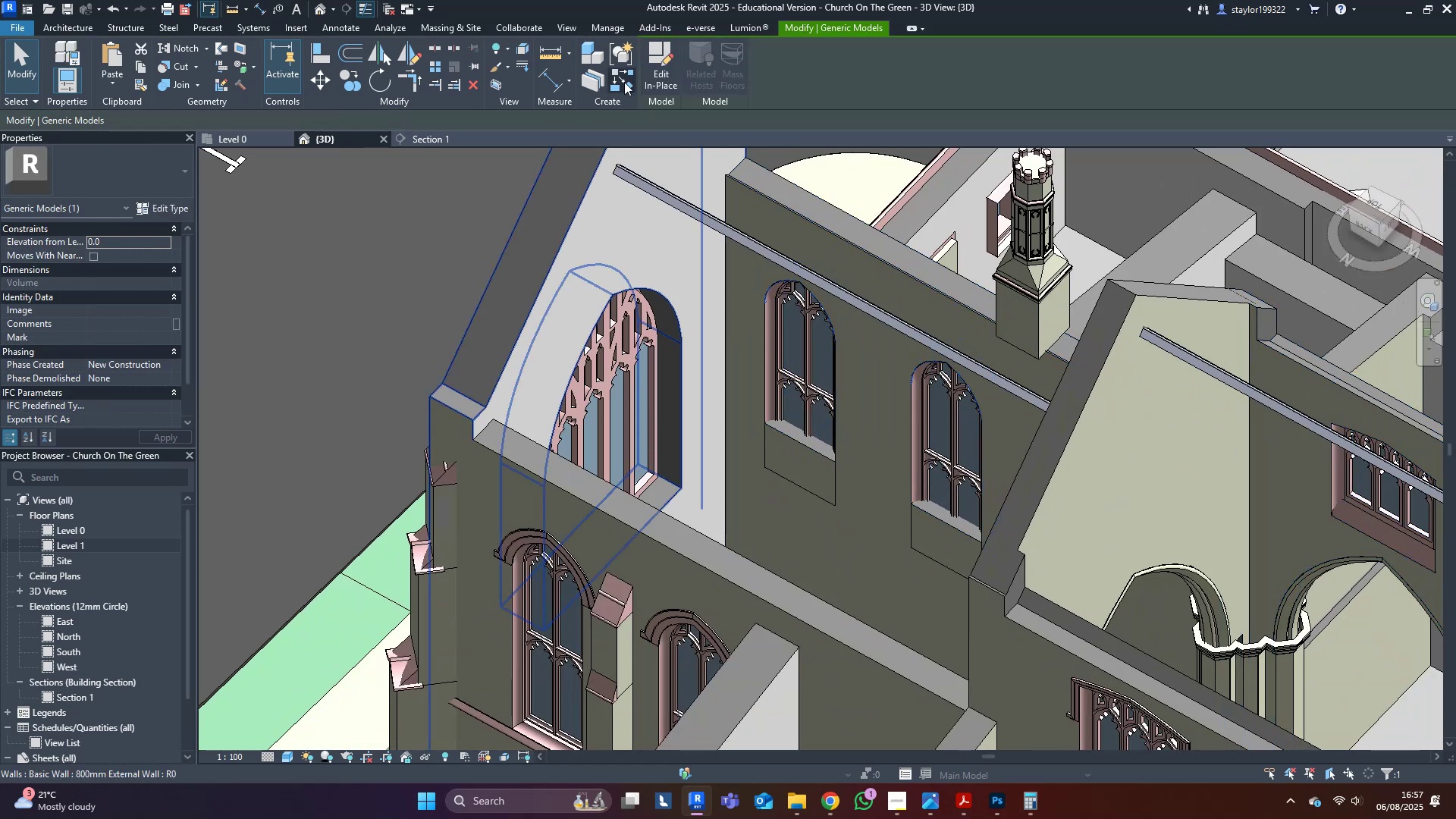 
left_click([676, 60])
 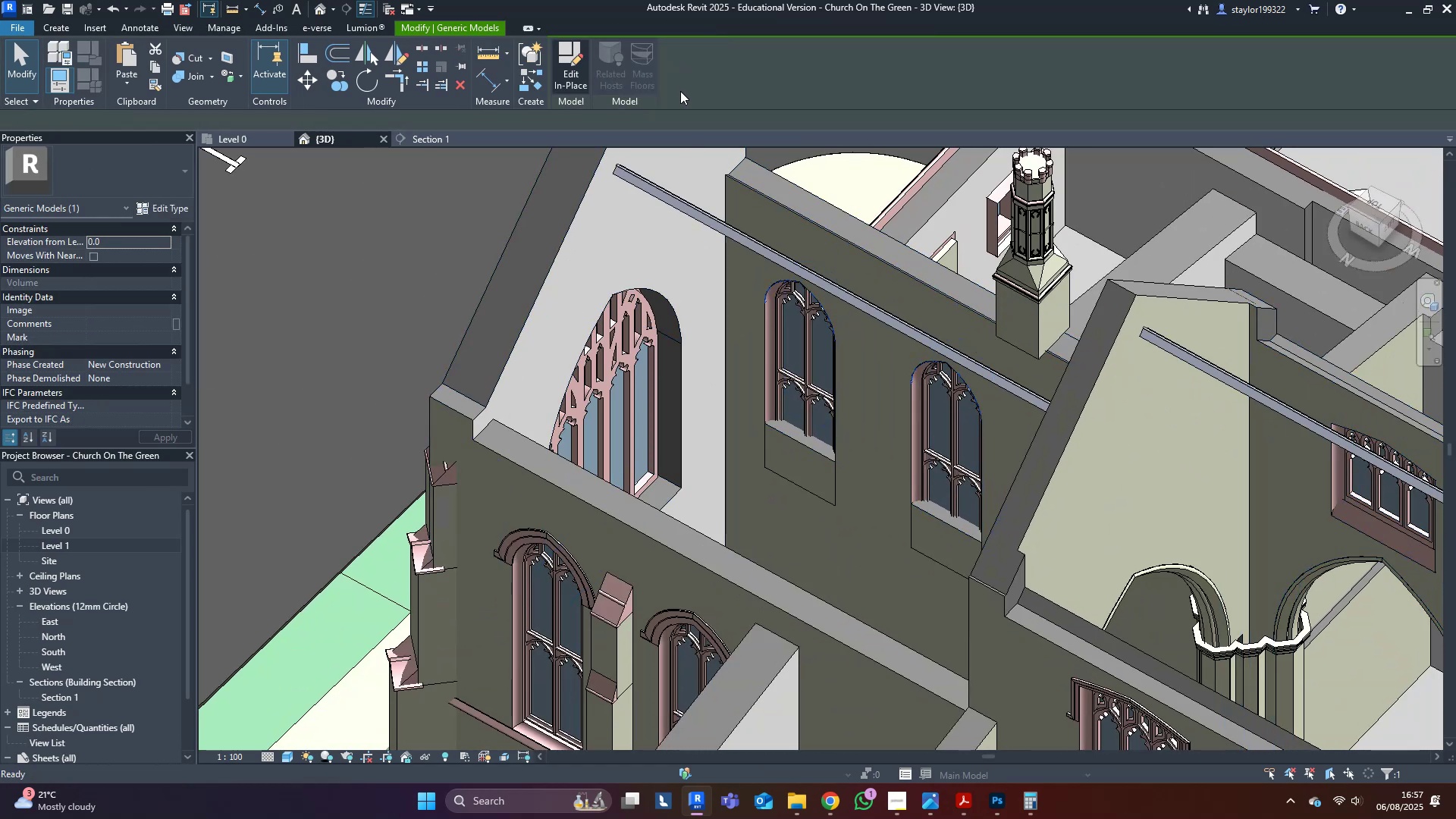 
scroll: coordinate [790, 420], scroll_direction: up, amount: 4.0
 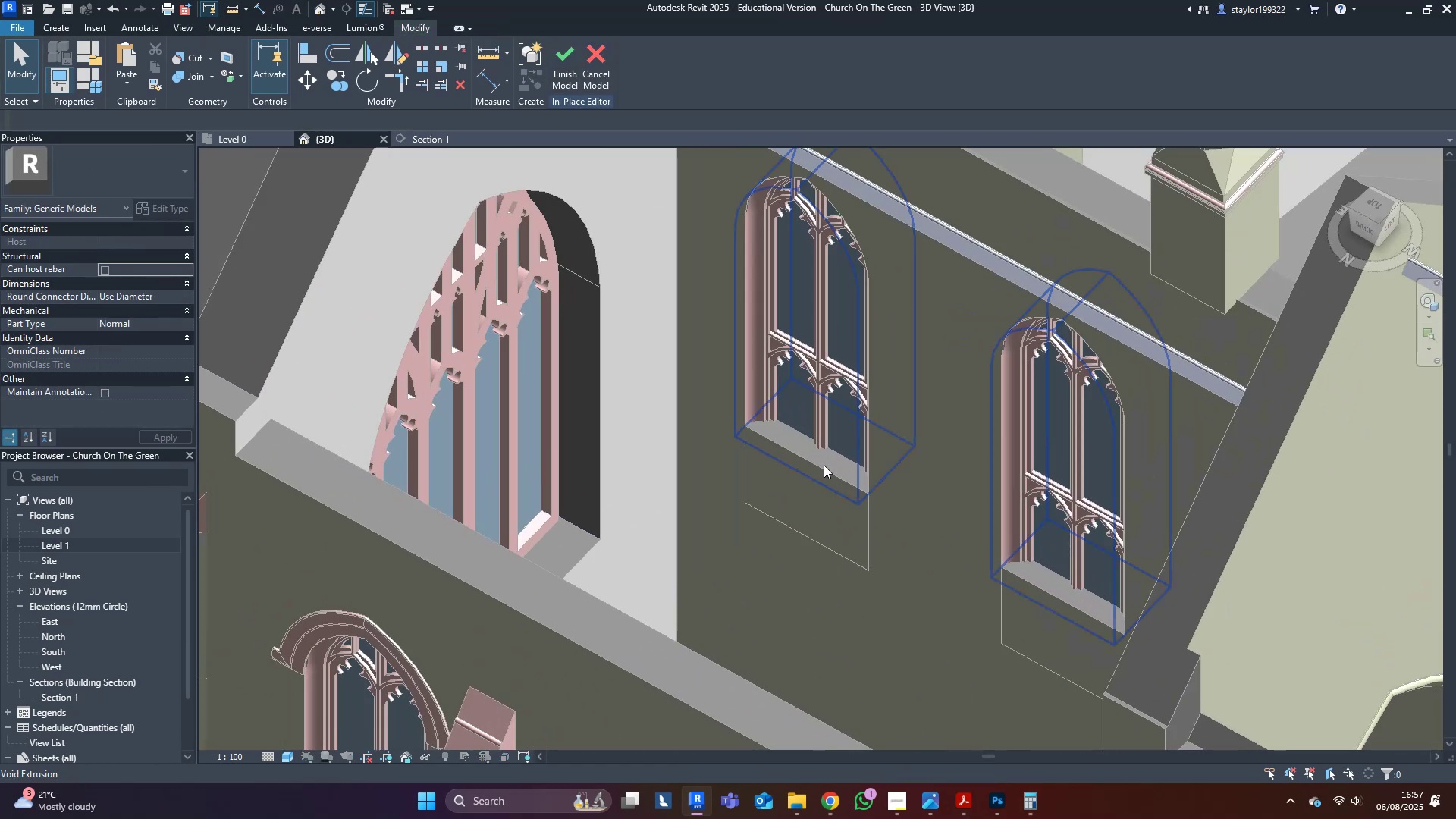 
key(Control+Z)
 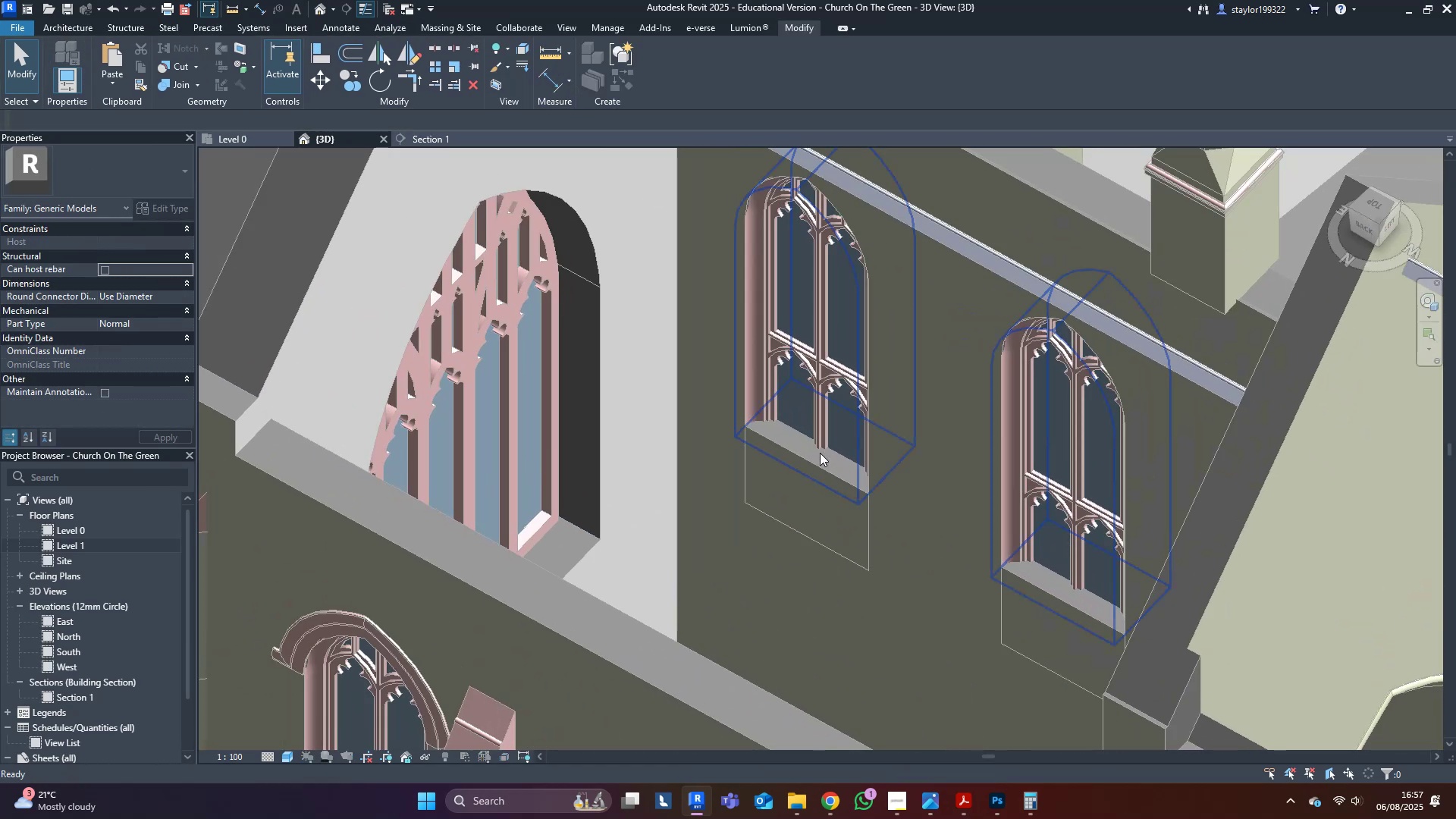 
key(Control+Z)
 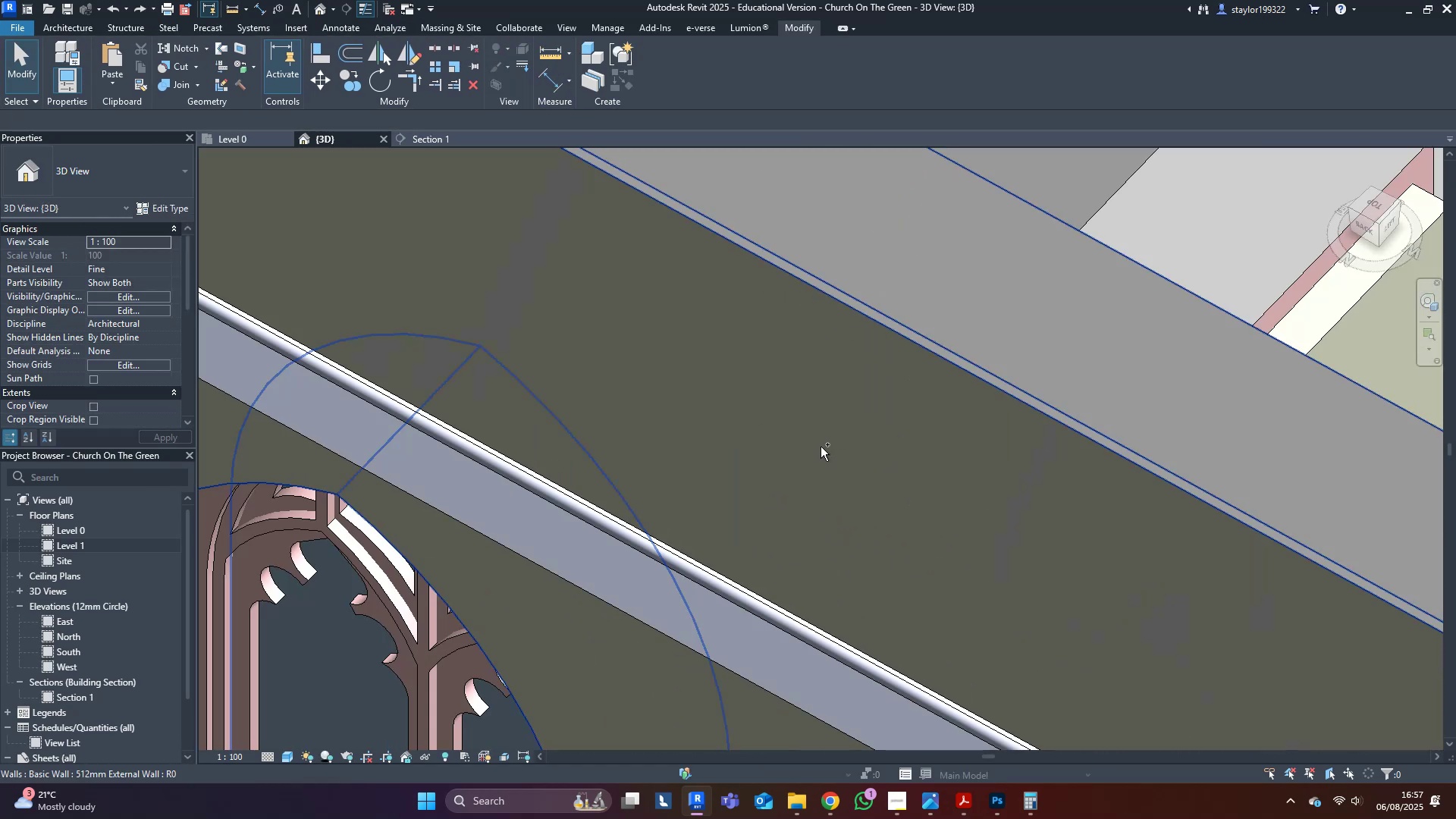 
key(Control+Y)
 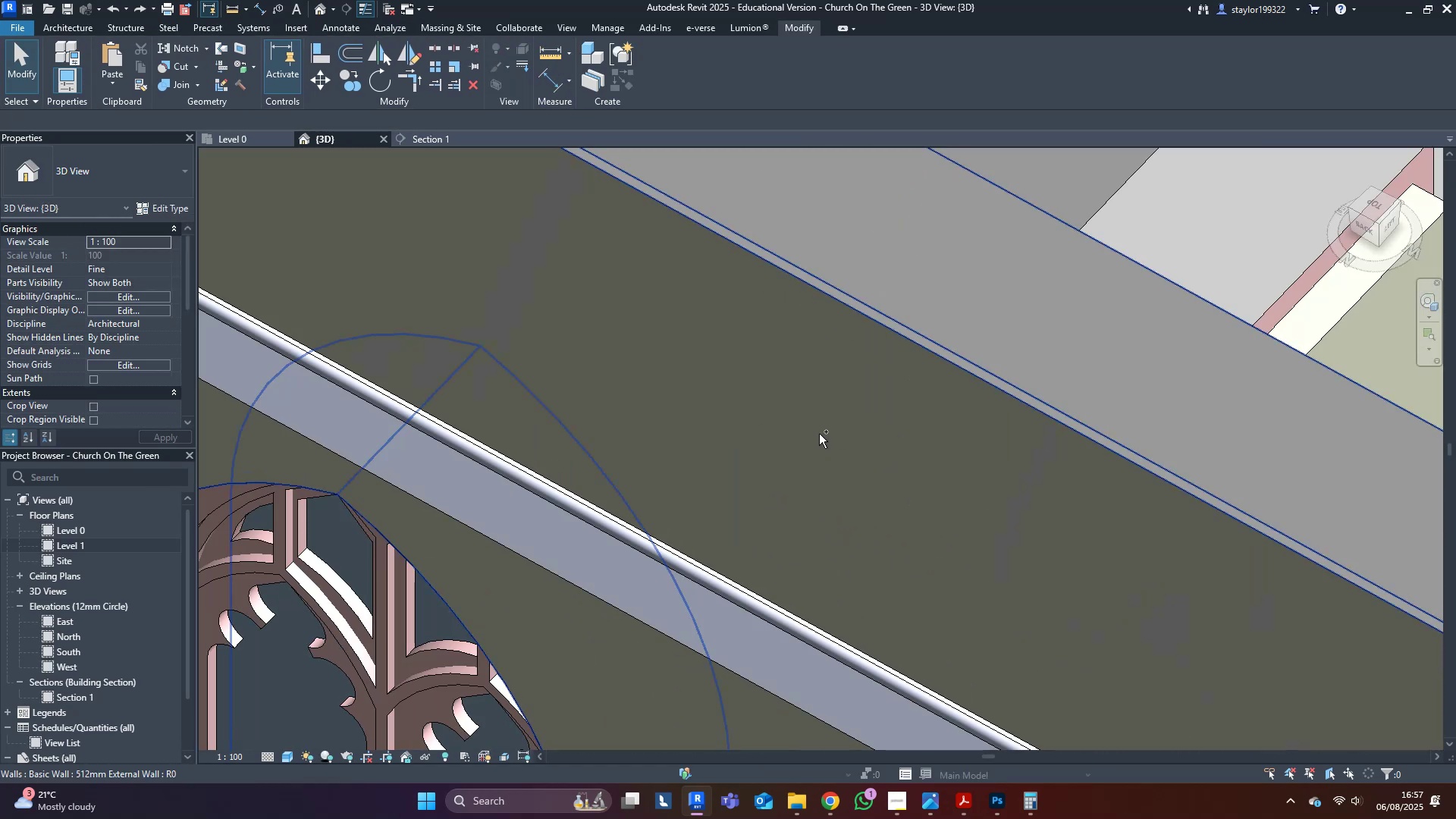 
key(Control+Z)
 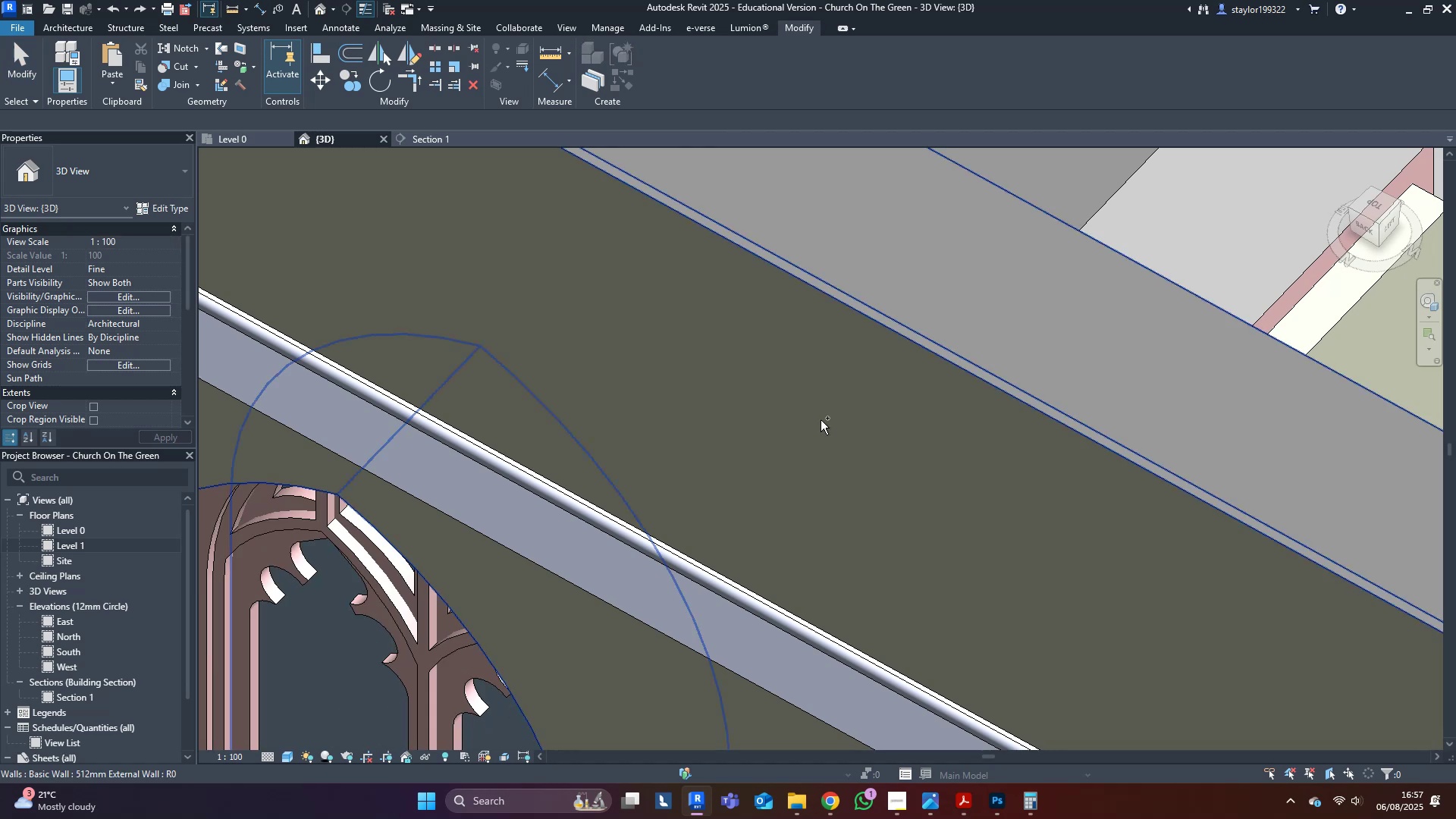 
key(Control+Z)
 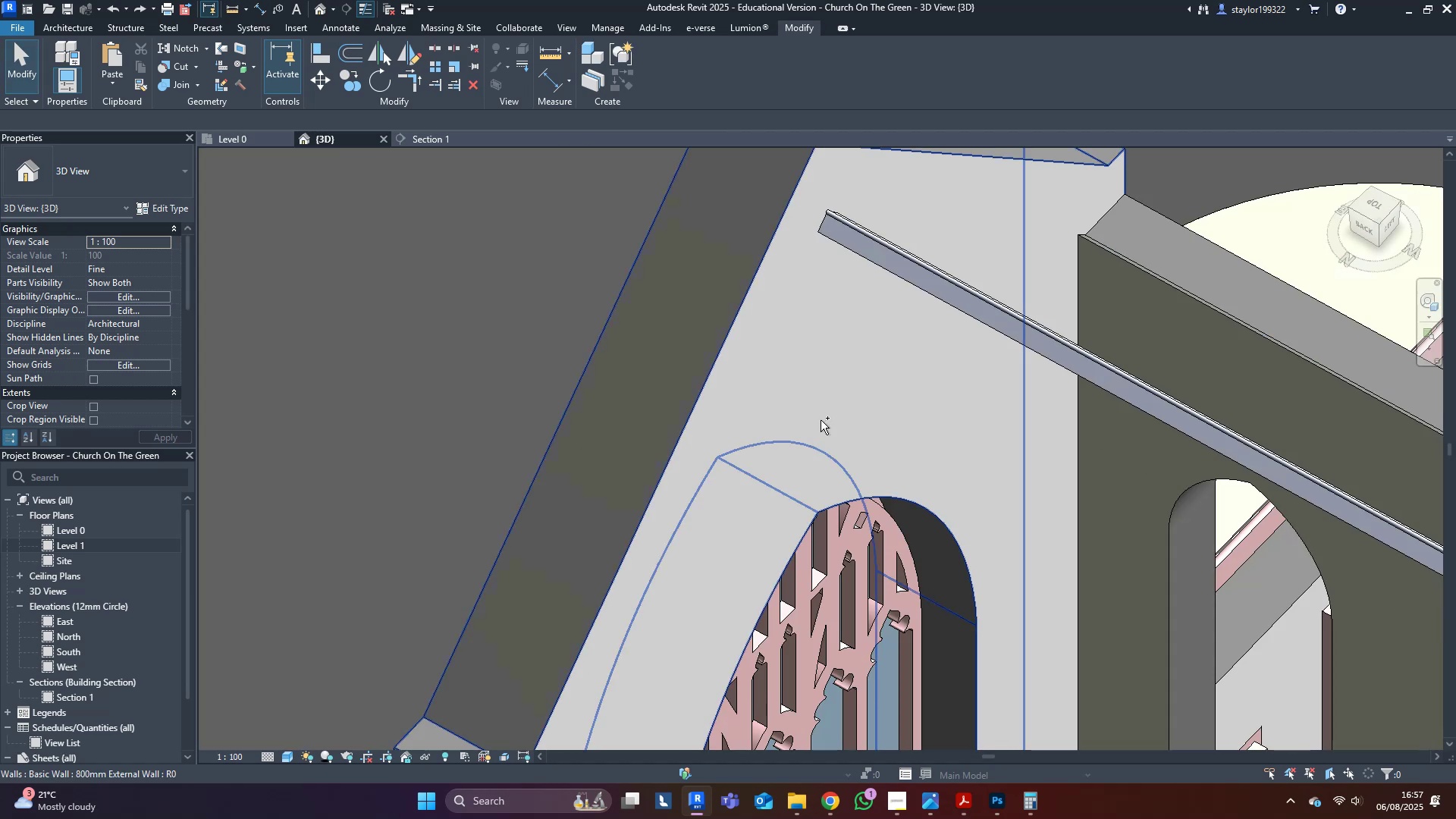 
key(Control+Z)
 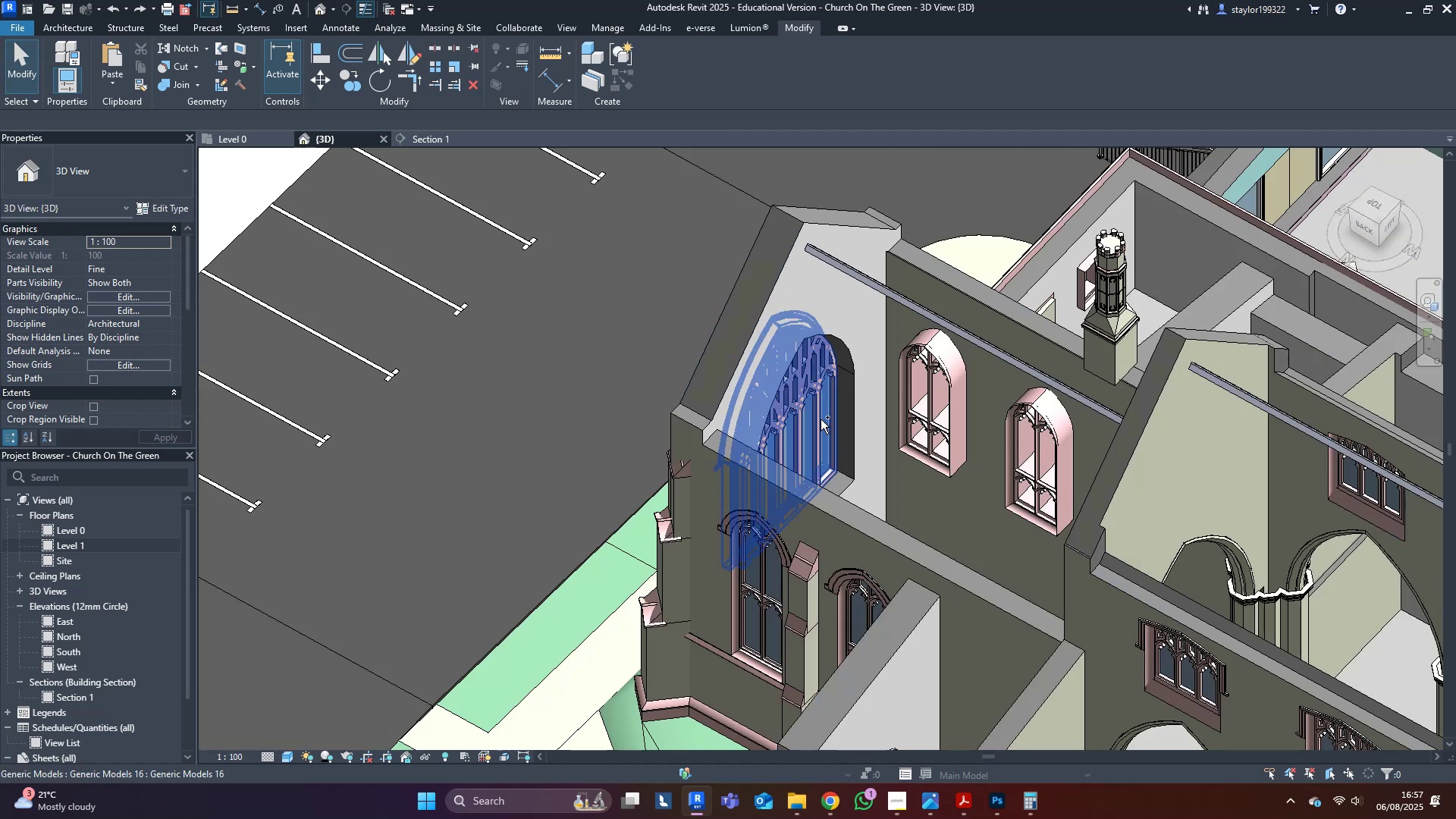 
key(Control+Z)
 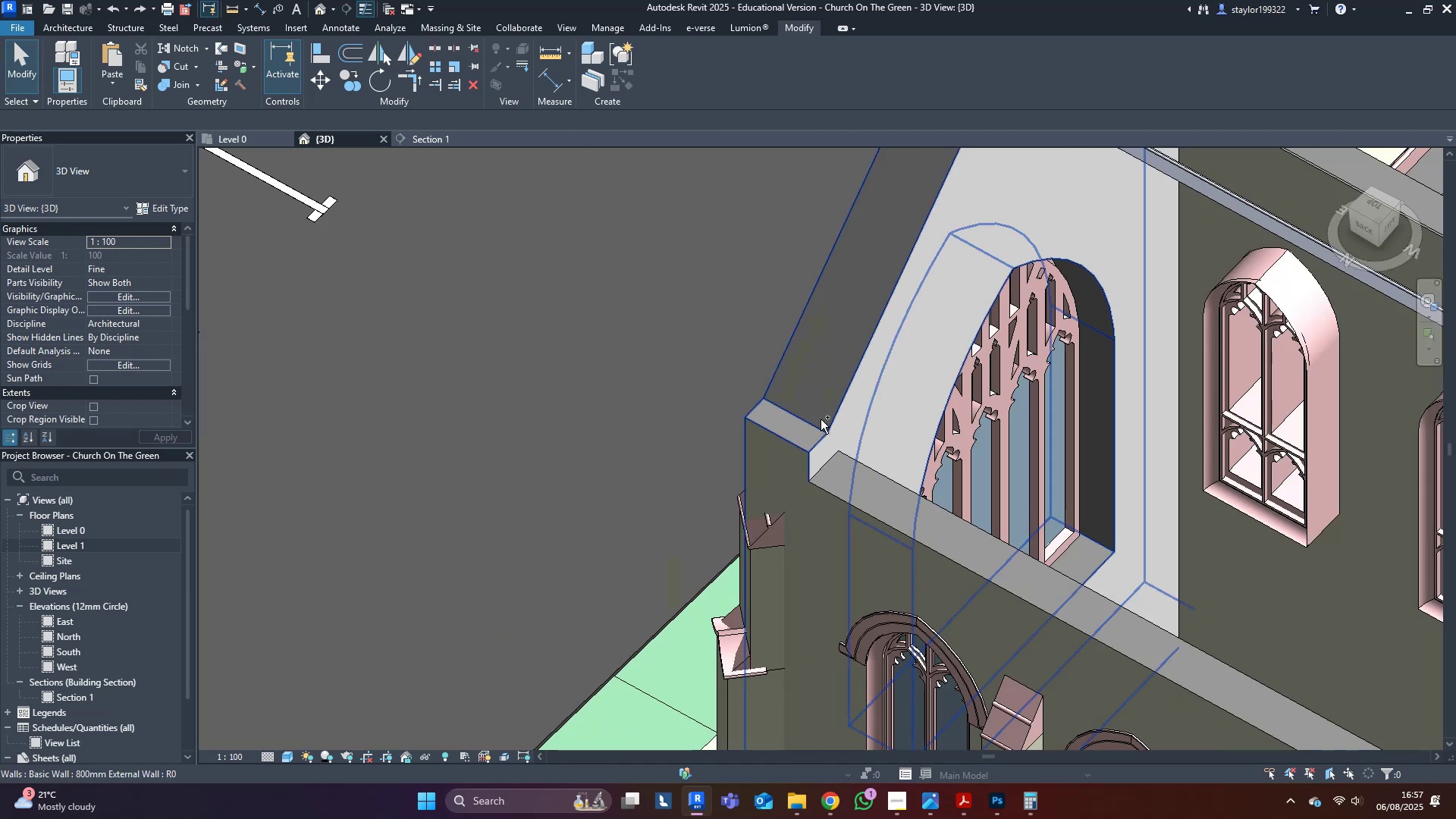 
key(Control+Z)
 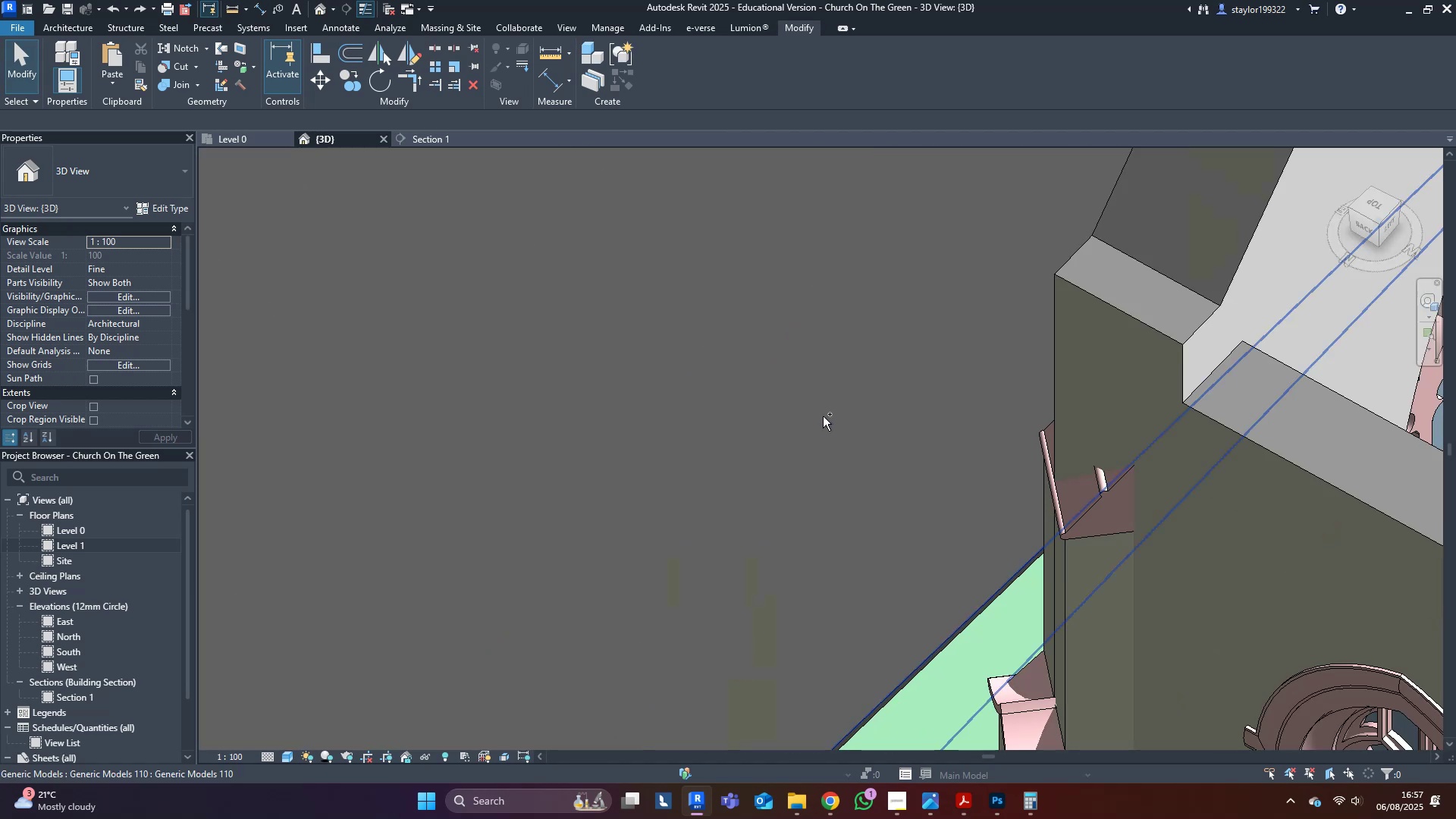 
key(Control+Y)
 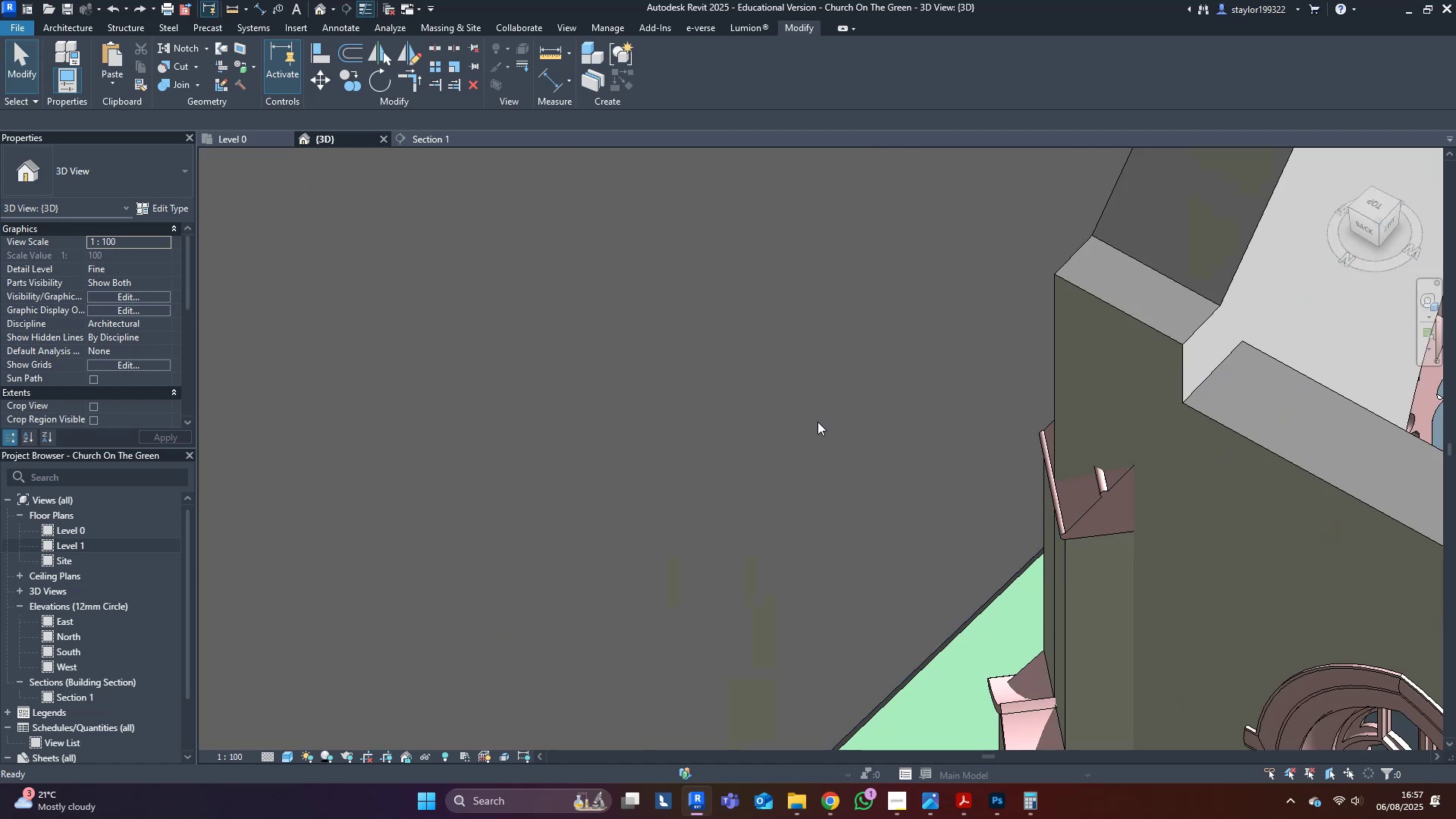 
key(Control+Y)
 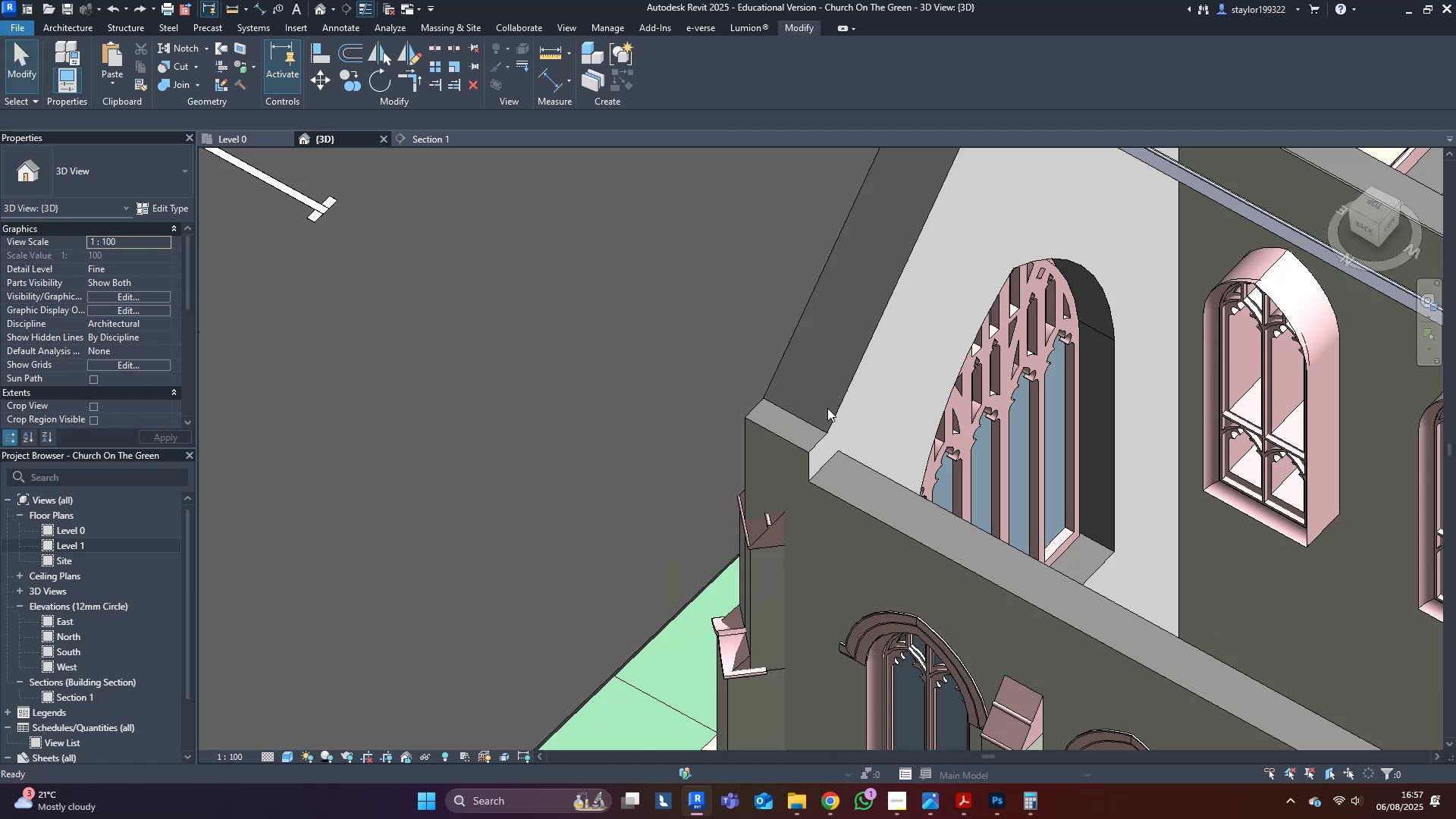 
key(Control+Y)
 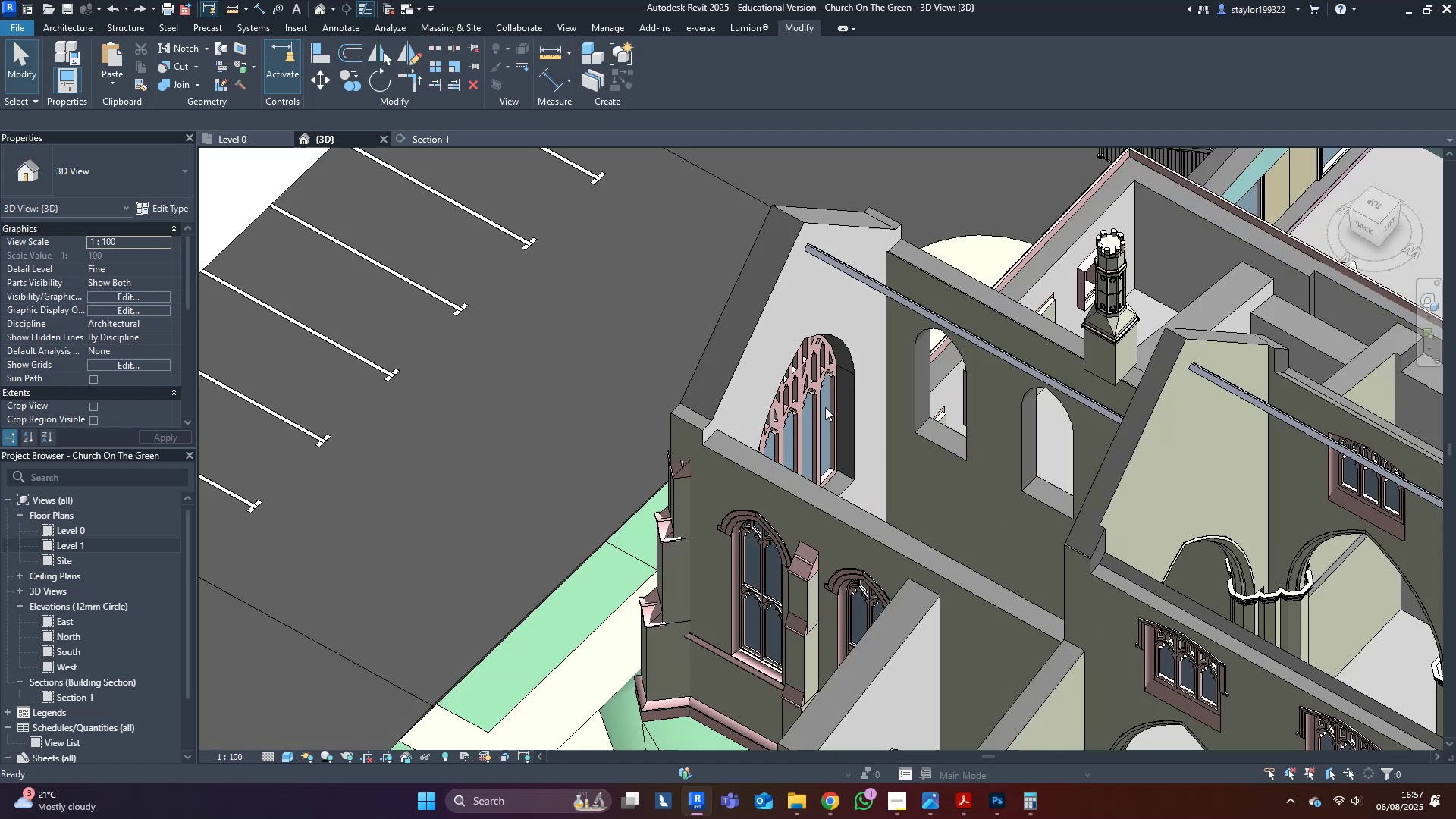 
key(Control+Y)
 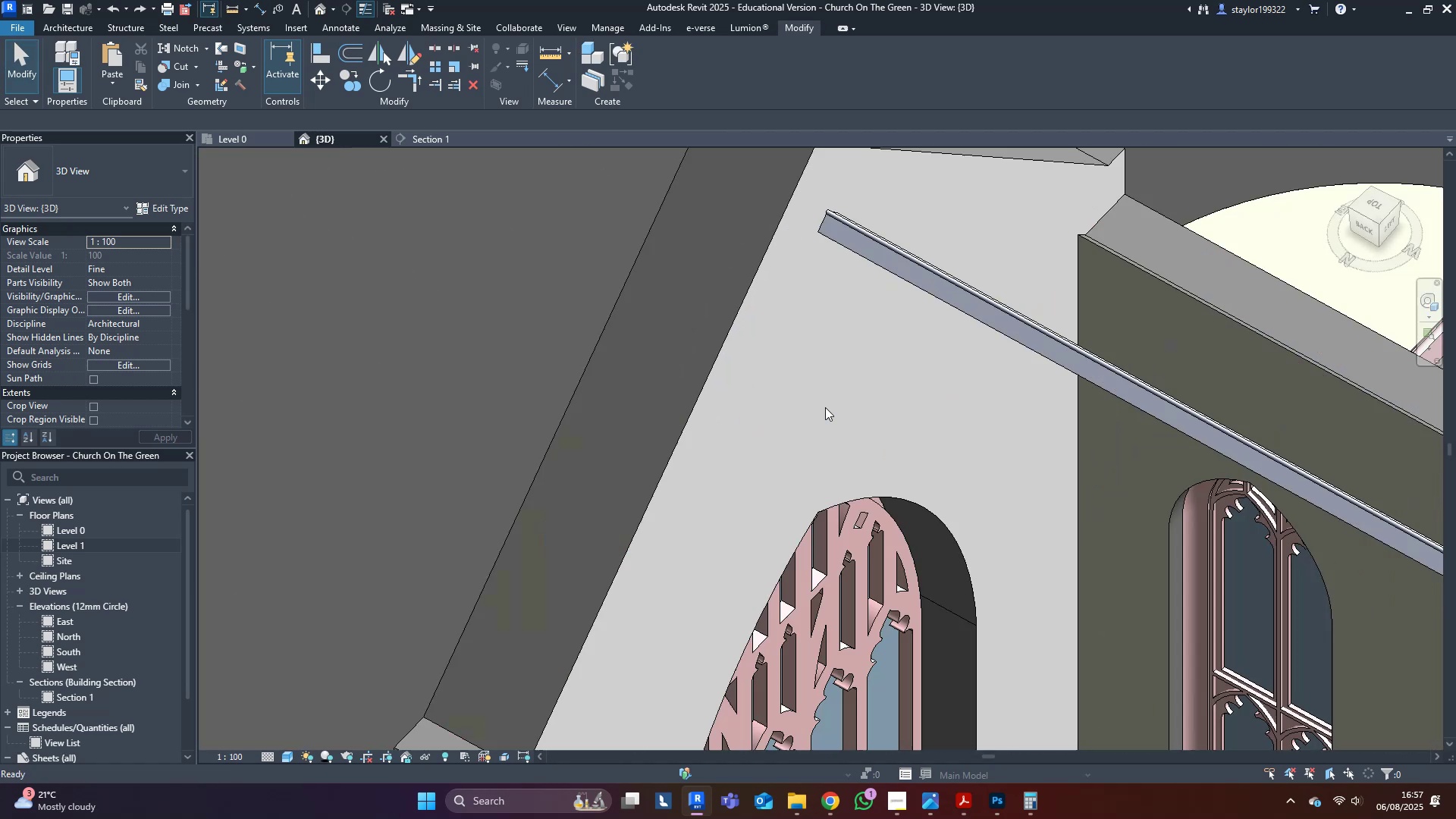 
key(Control+Y)
 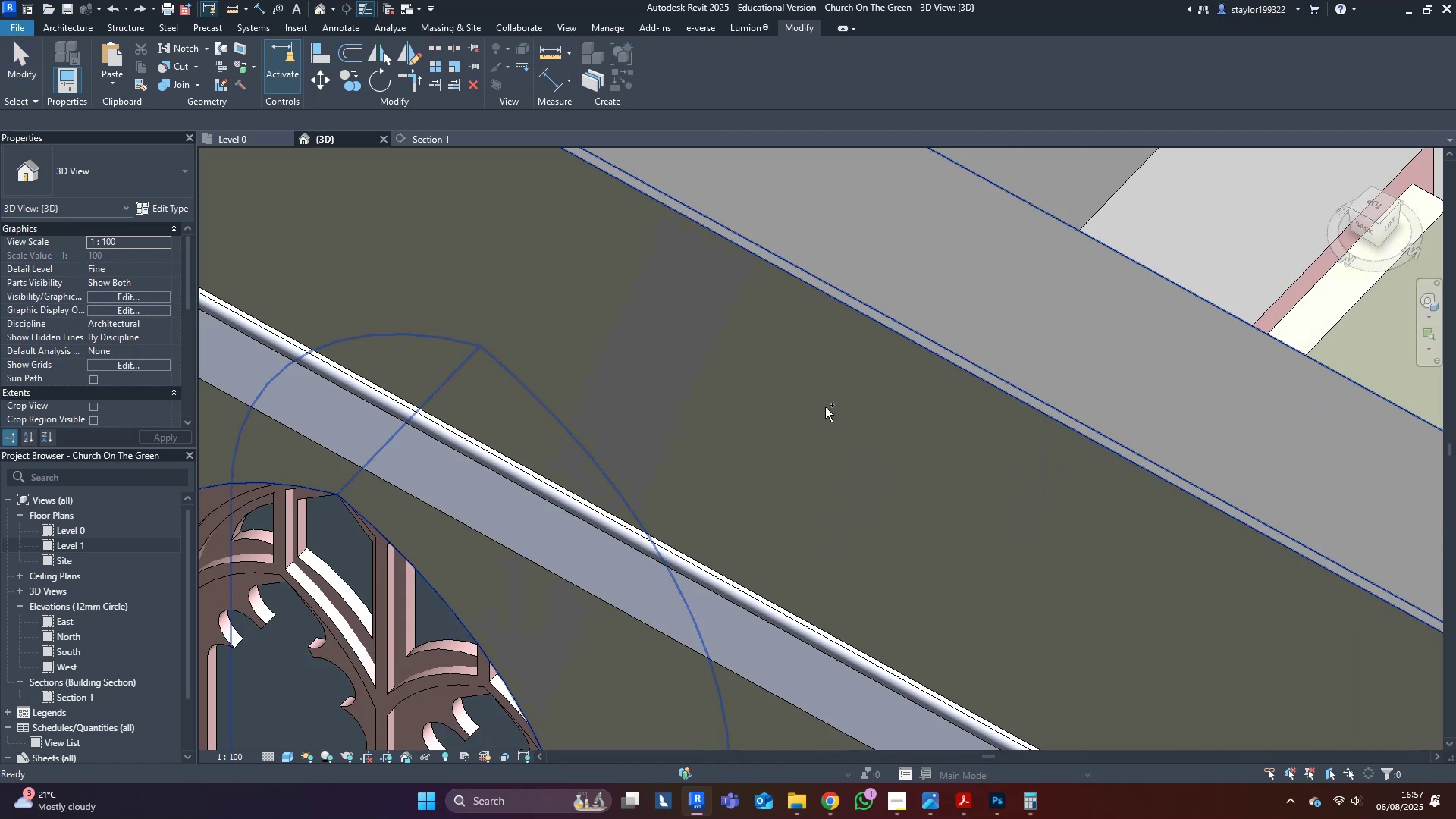 
key(Control+Y)
 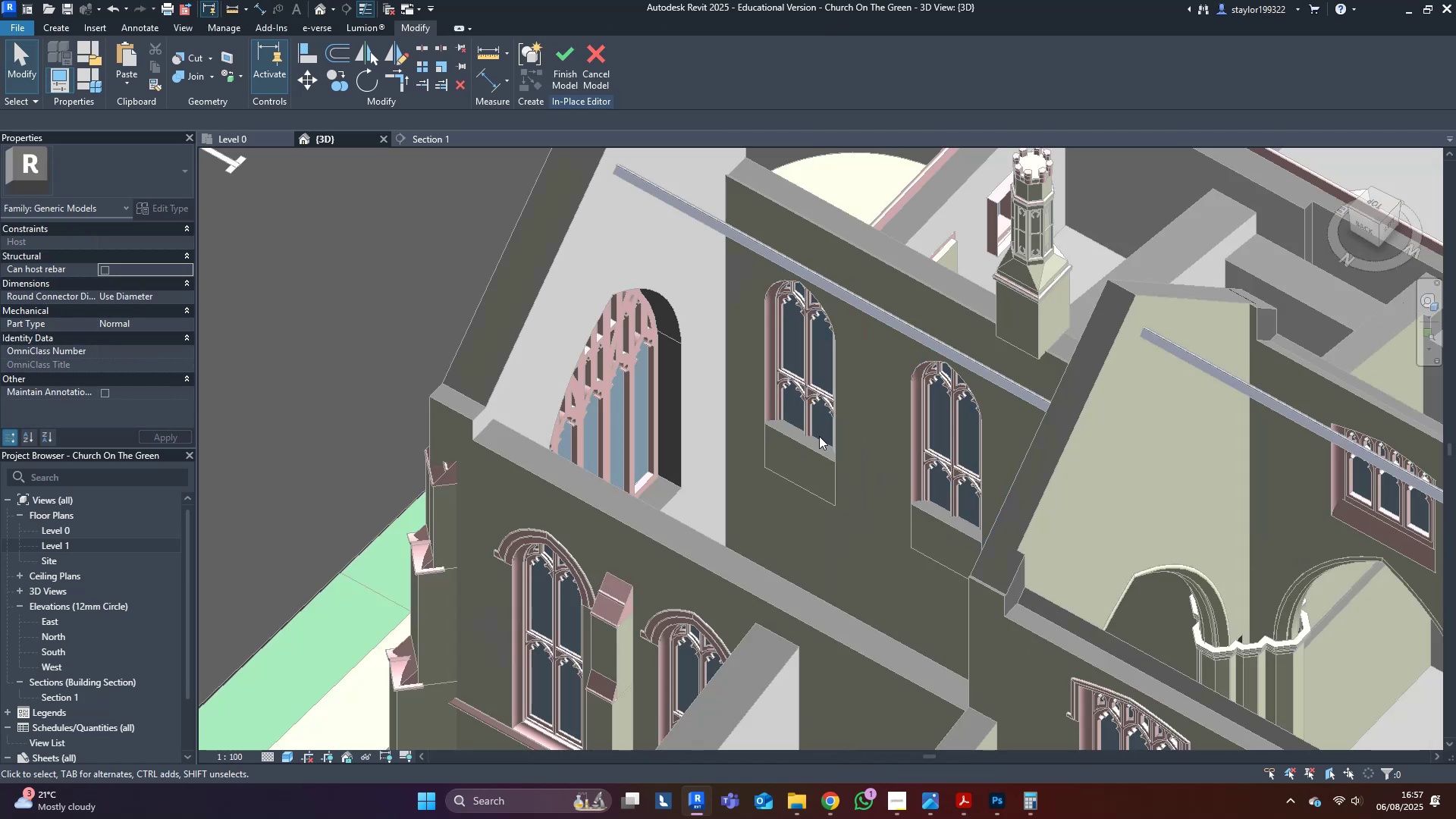 
wait(5.56)
 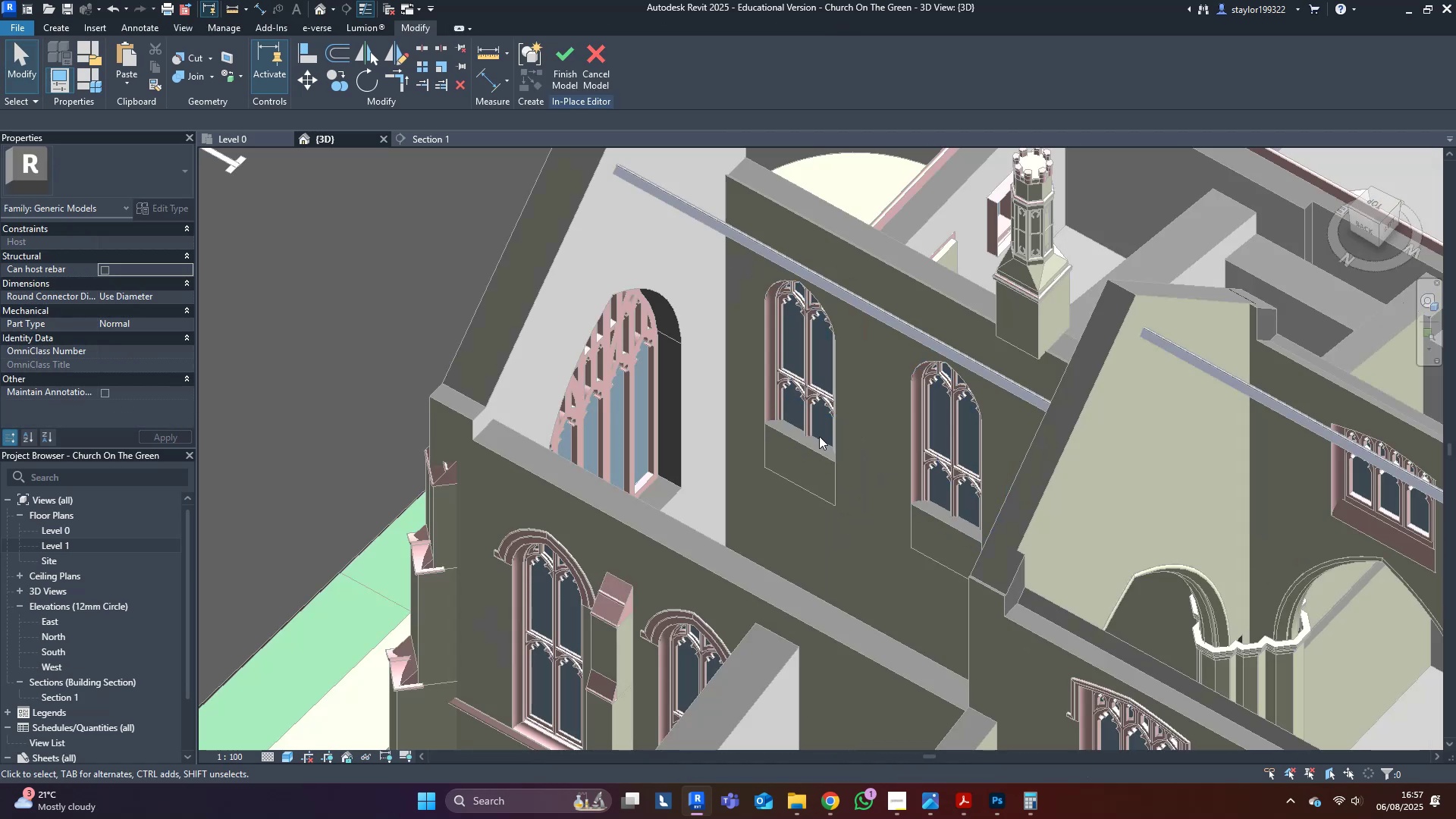 
key(Control+Y)
 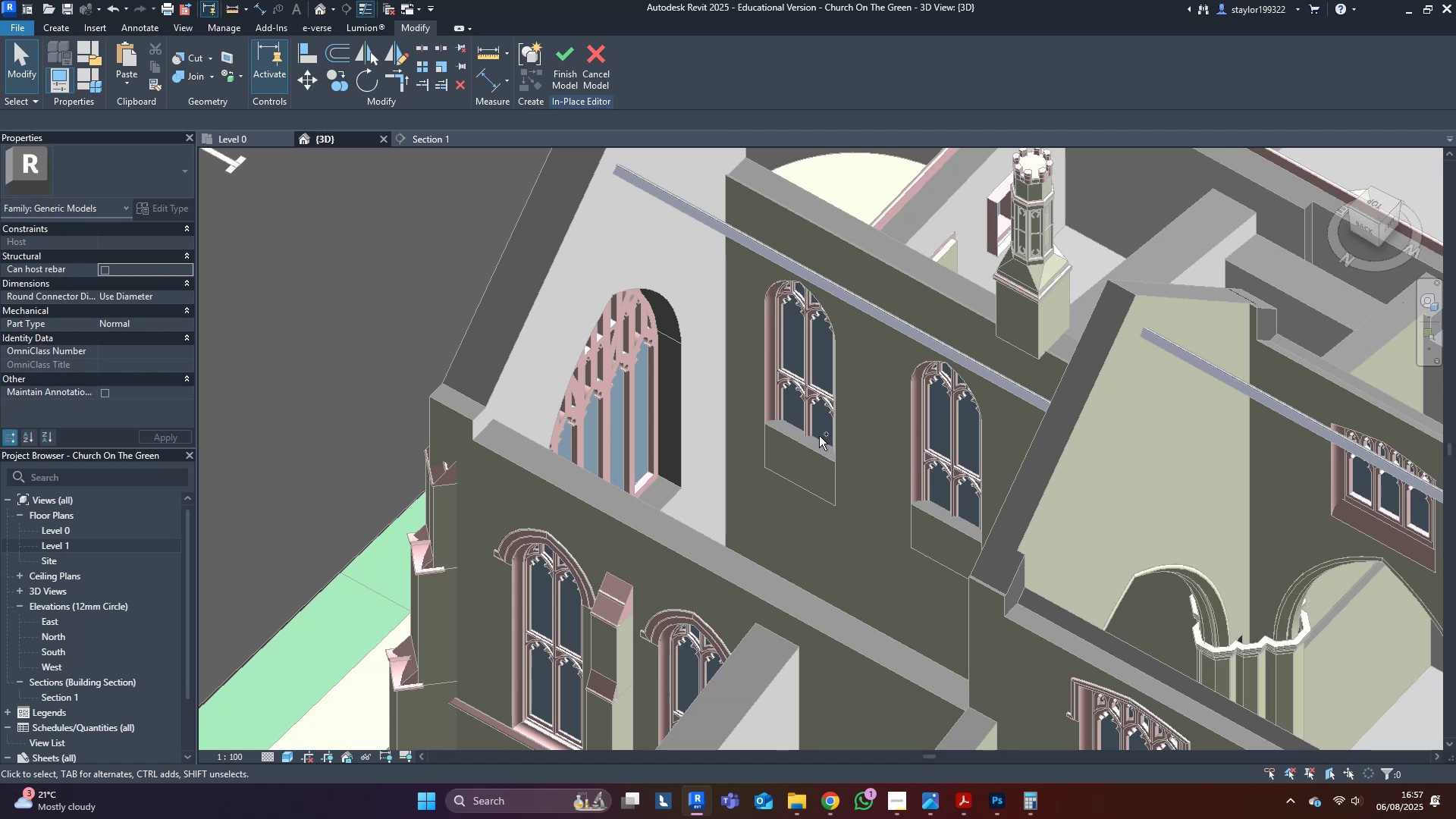 
key(Control+Y)
 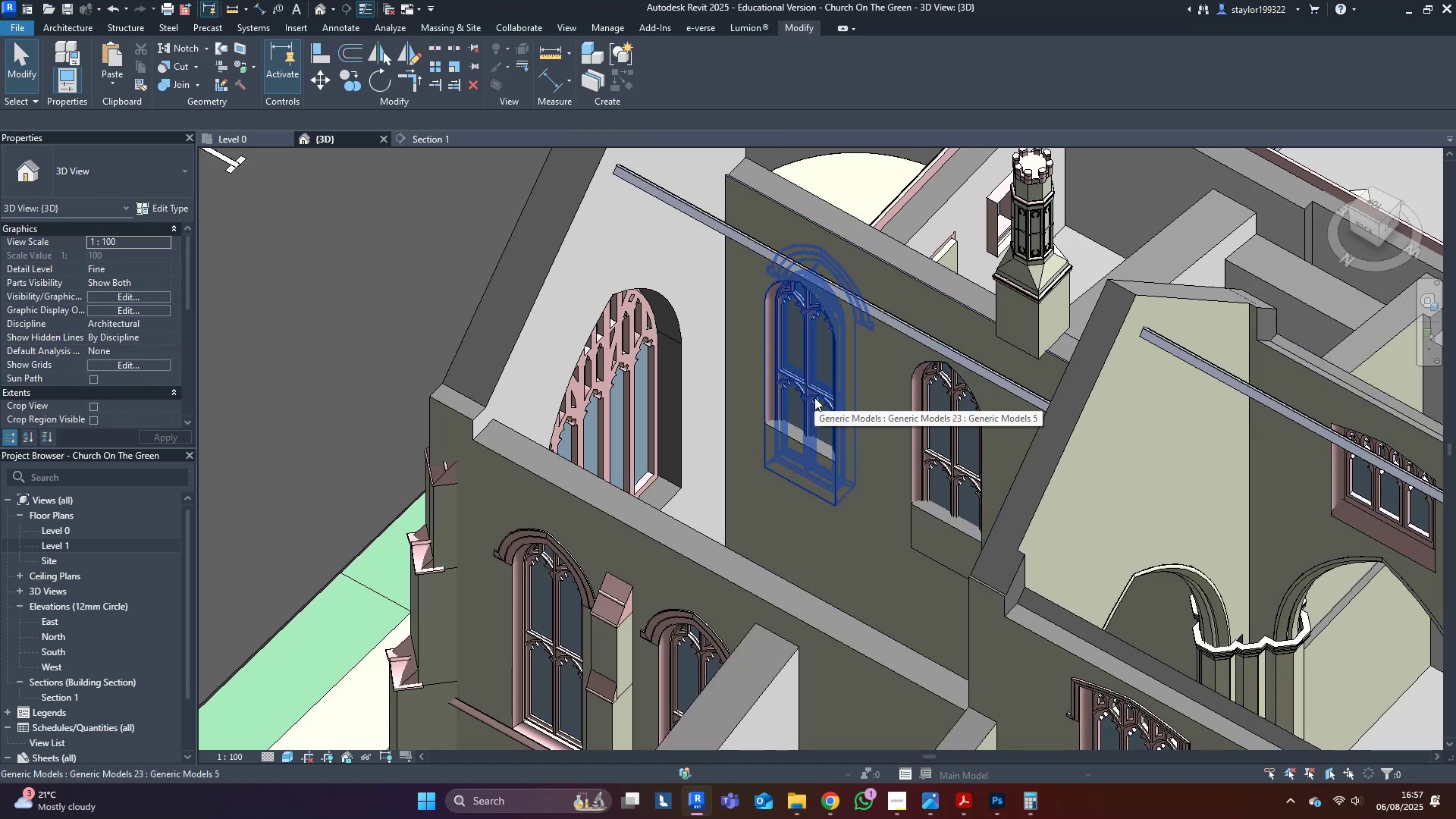 
left_click([962, 815])
 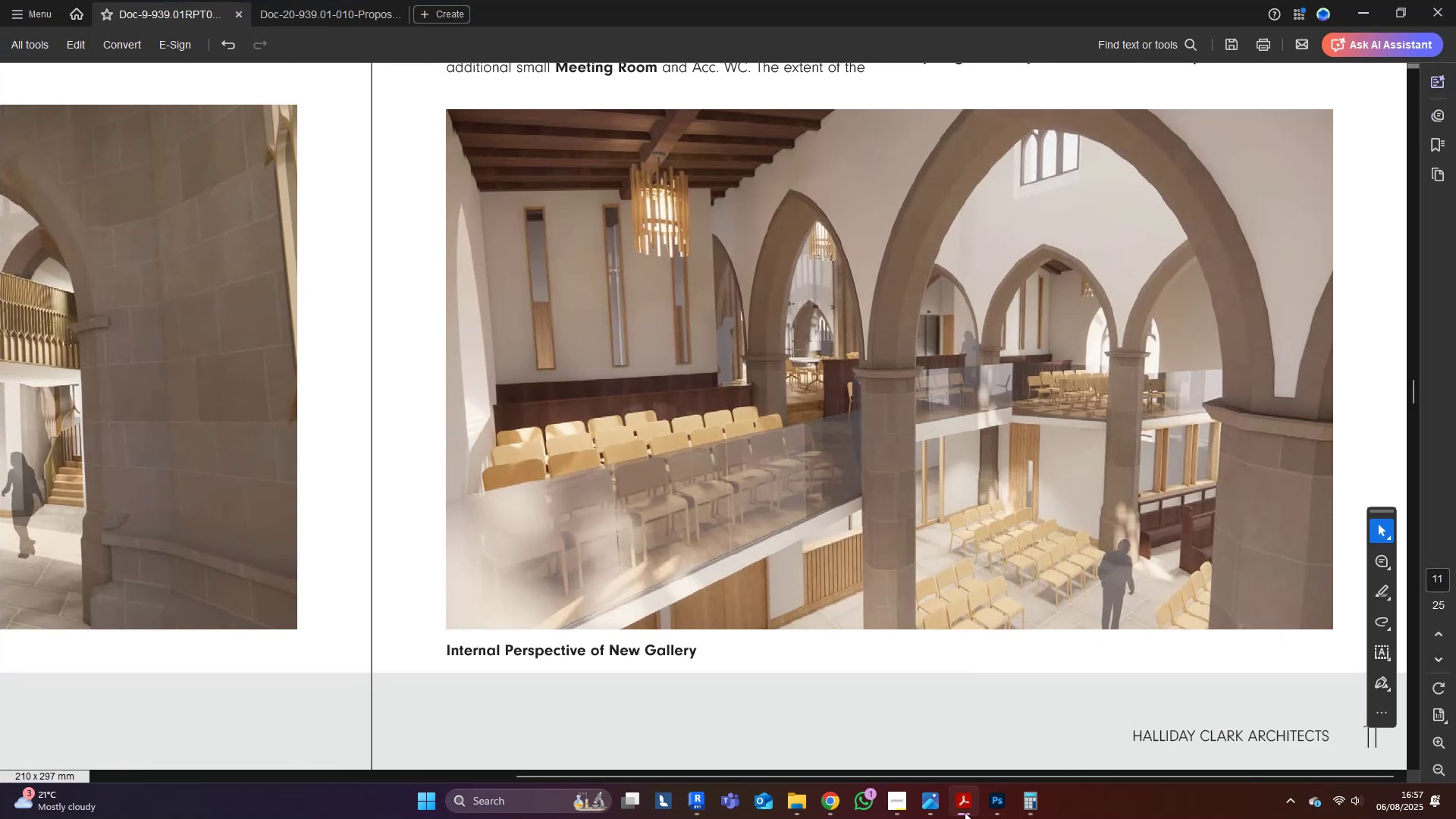 
left_click([965, 812])
 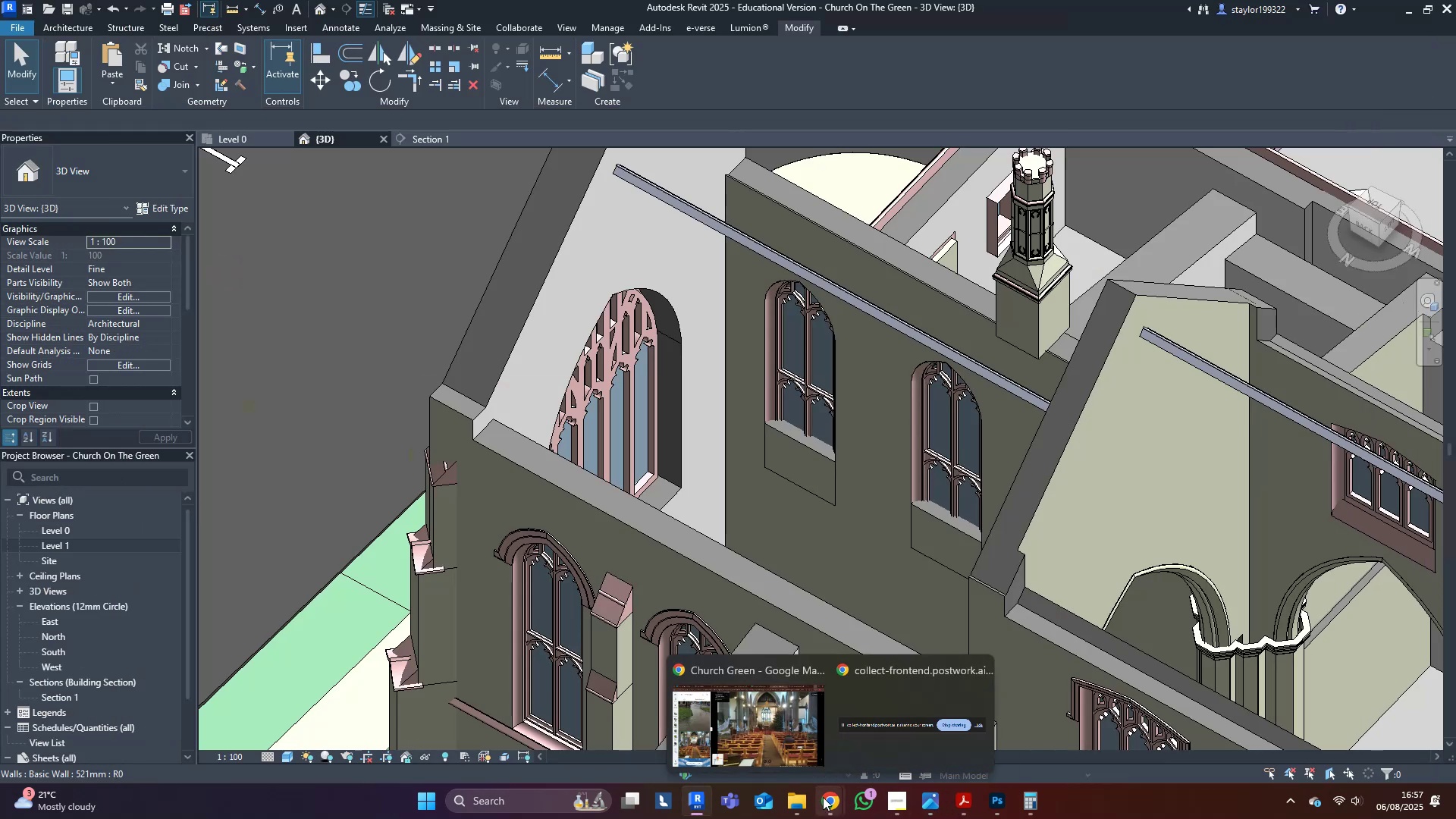 
left_click([771, 733])
 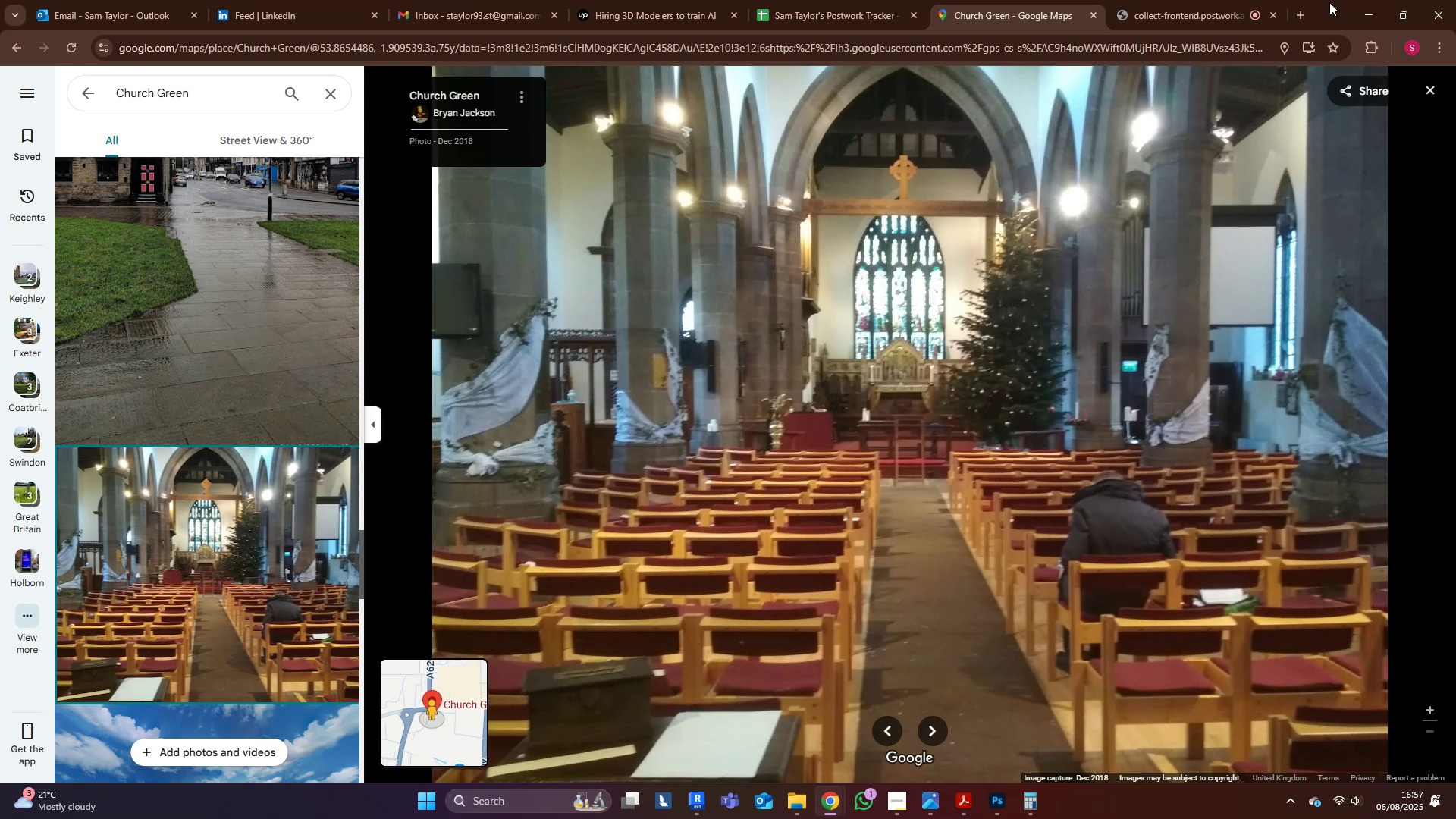 
left_click([1357, 14])
 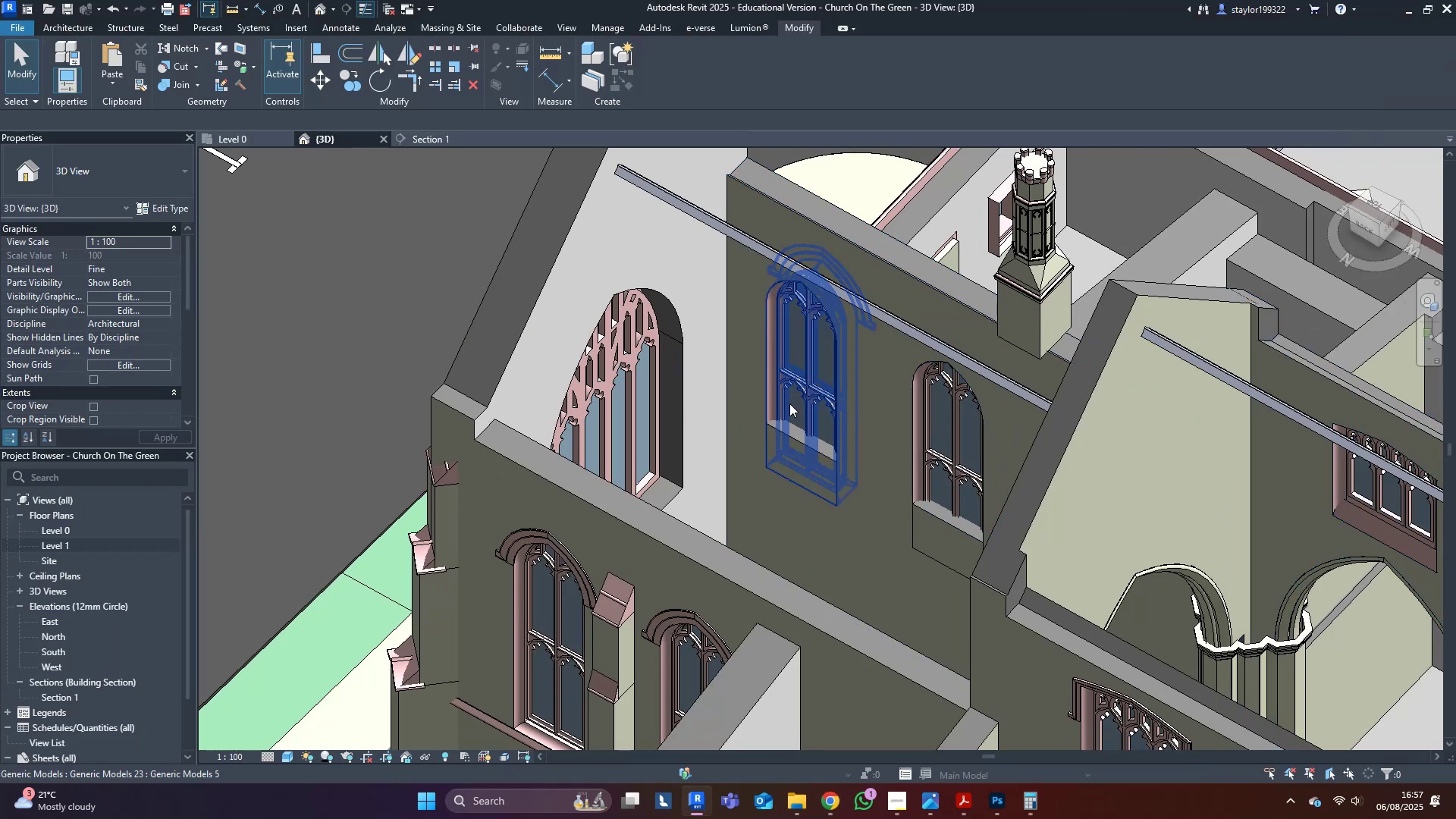 
left_click([799, 529])
 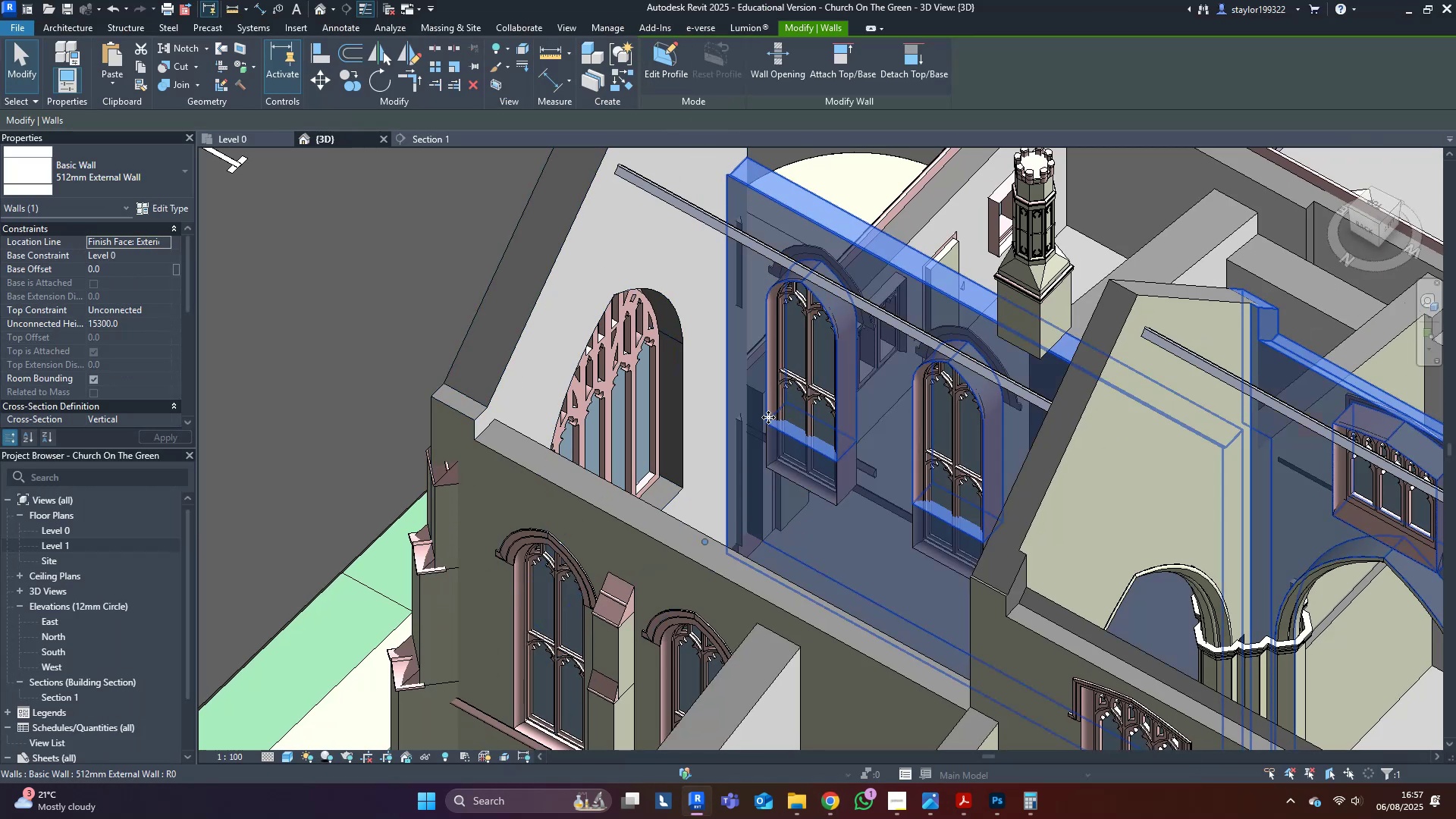 
key(Escape)
 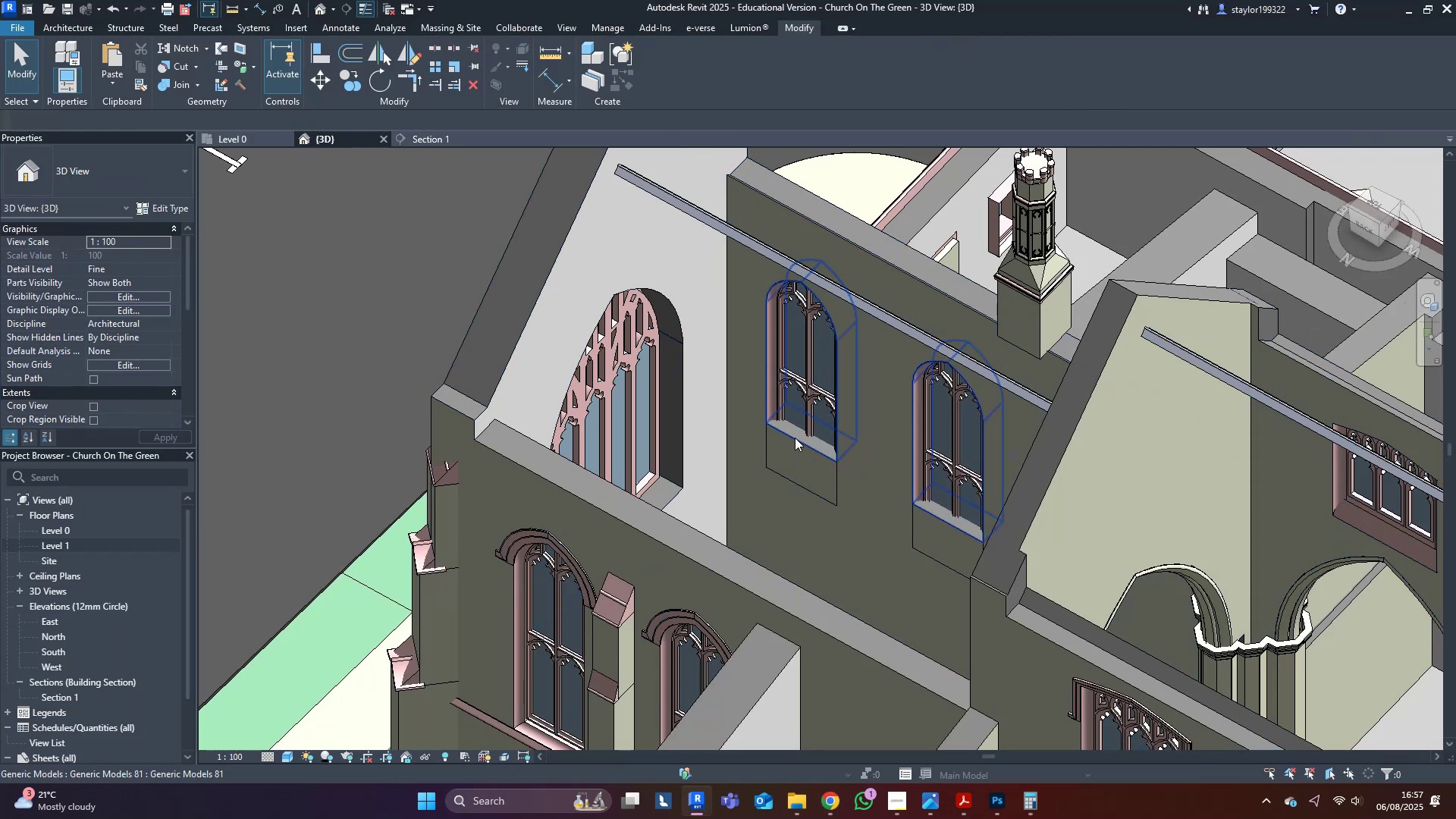 
left_click([795, 438])
 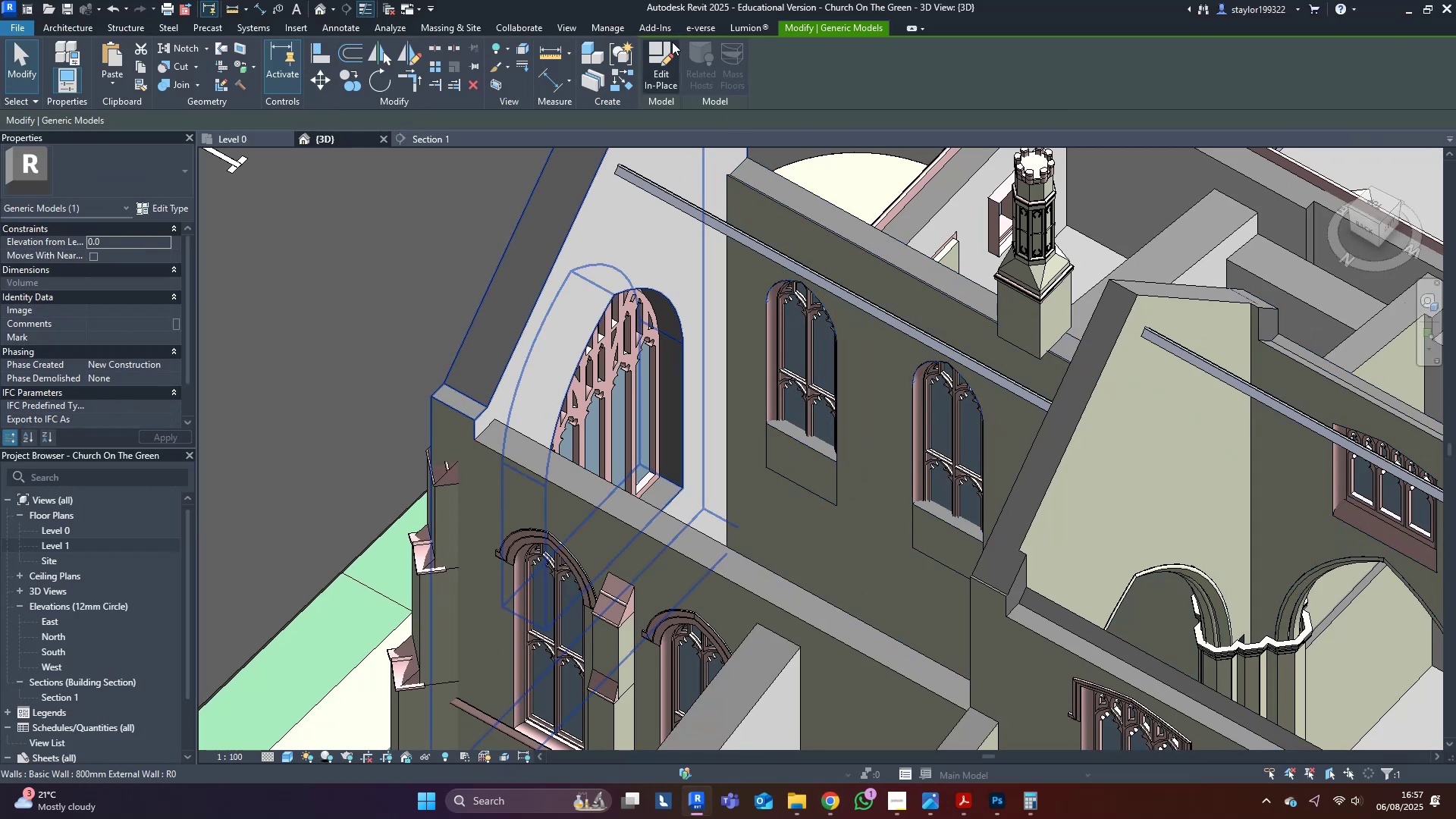 
left_click([659, 61])
 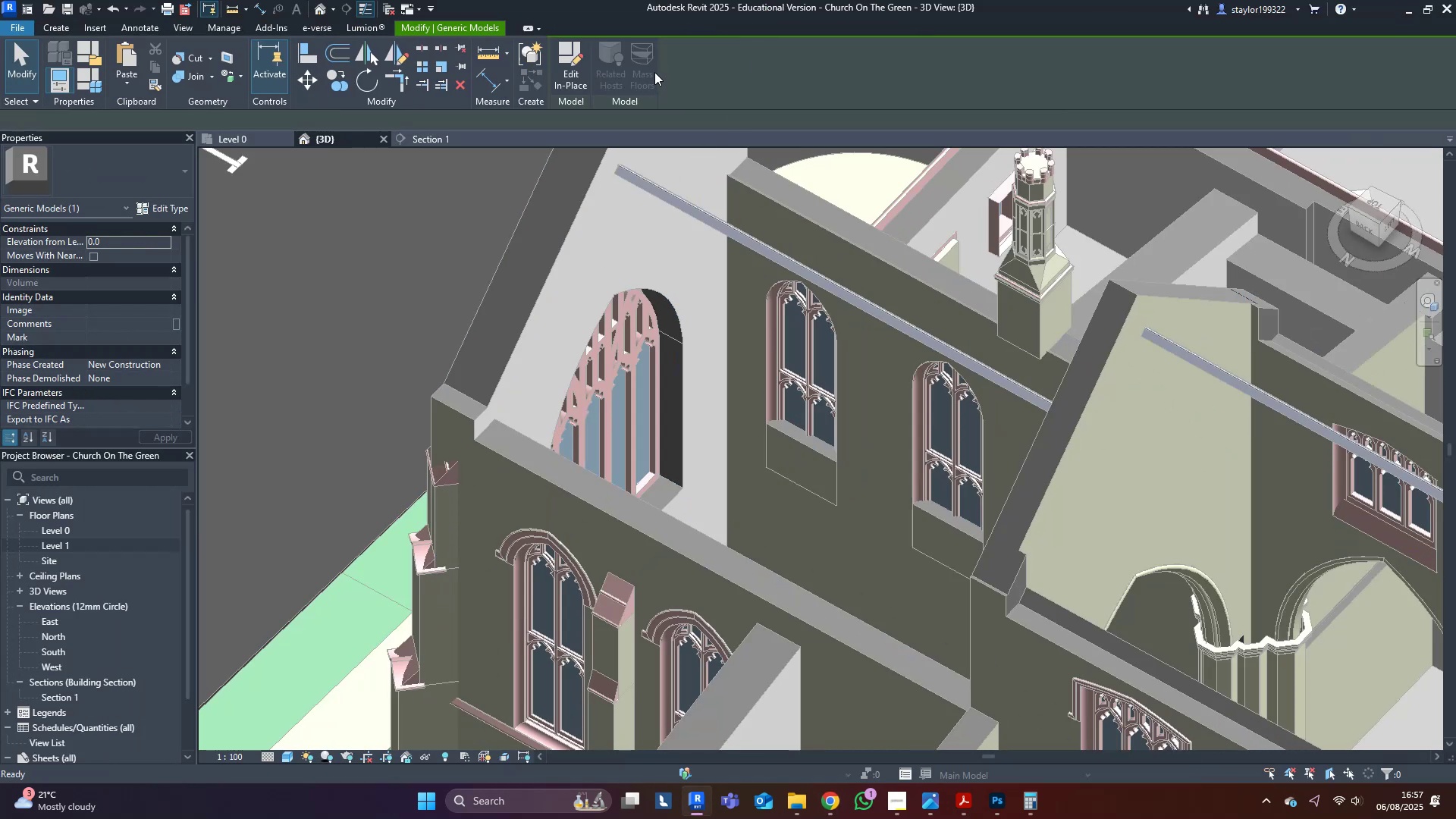 
scroll: coordinate [799, 469], scroll_direction: up, amount: 3.0
 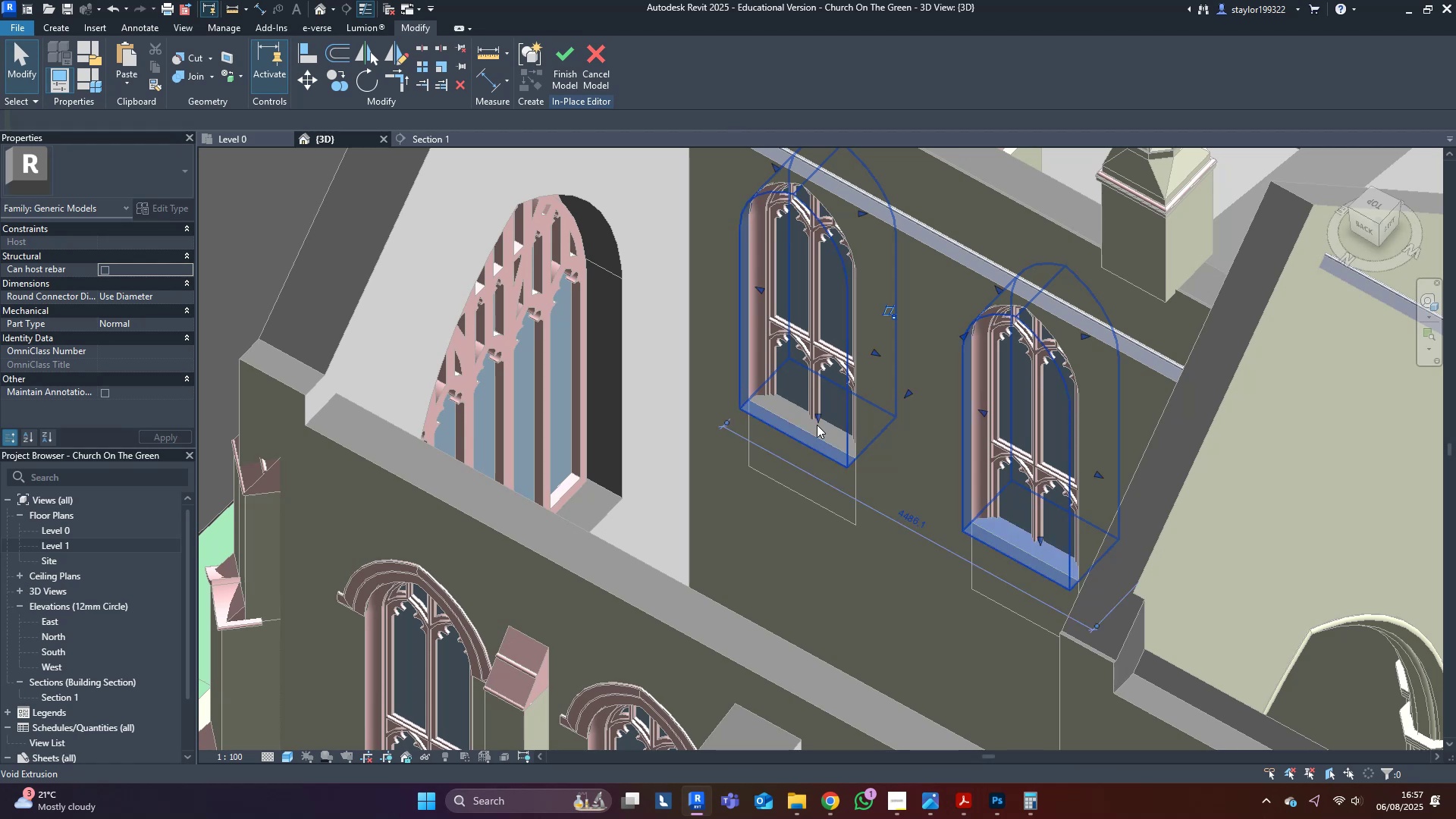 
double_click([817, 425])
 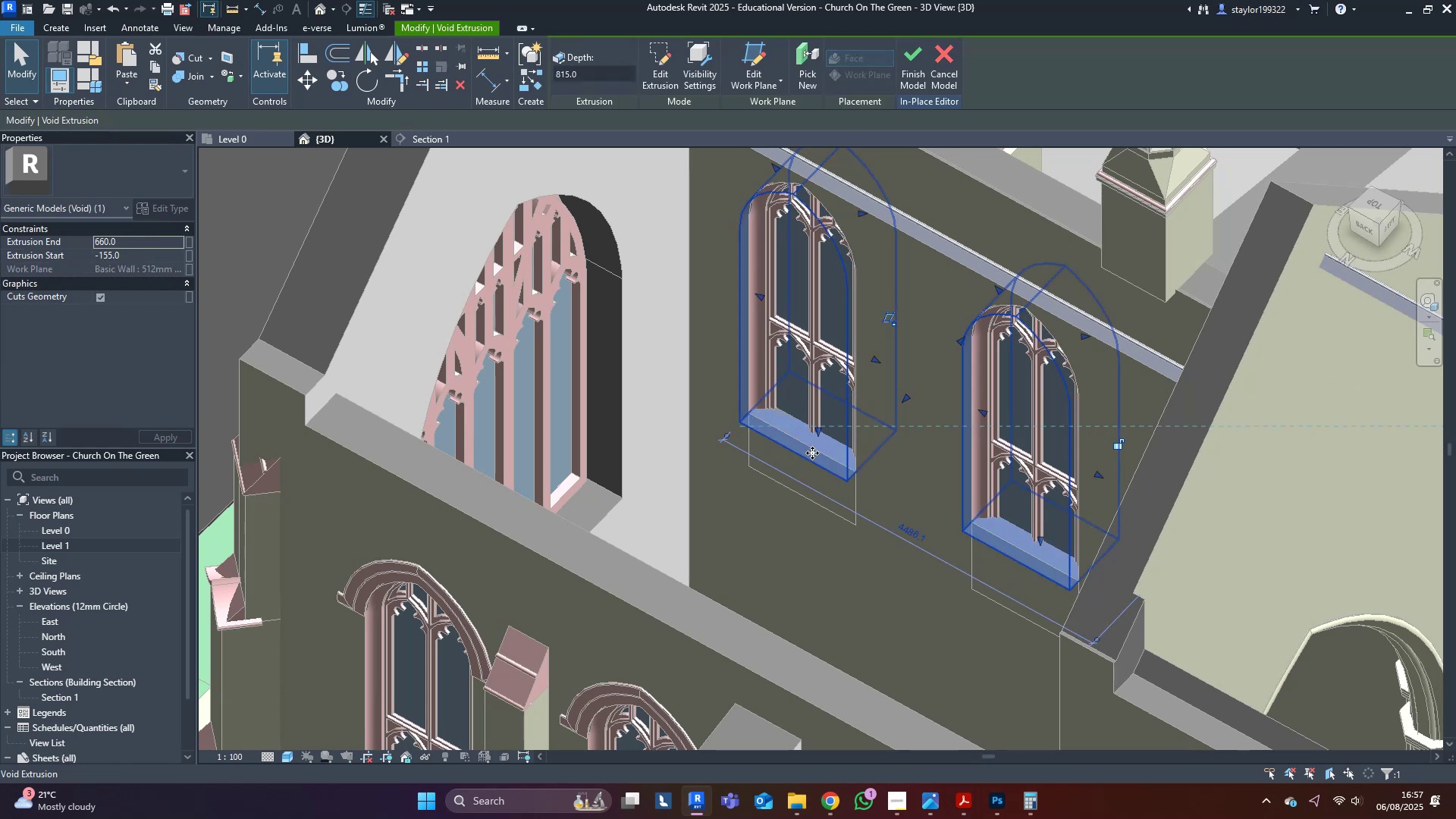 
type(al)
key(Escape)
 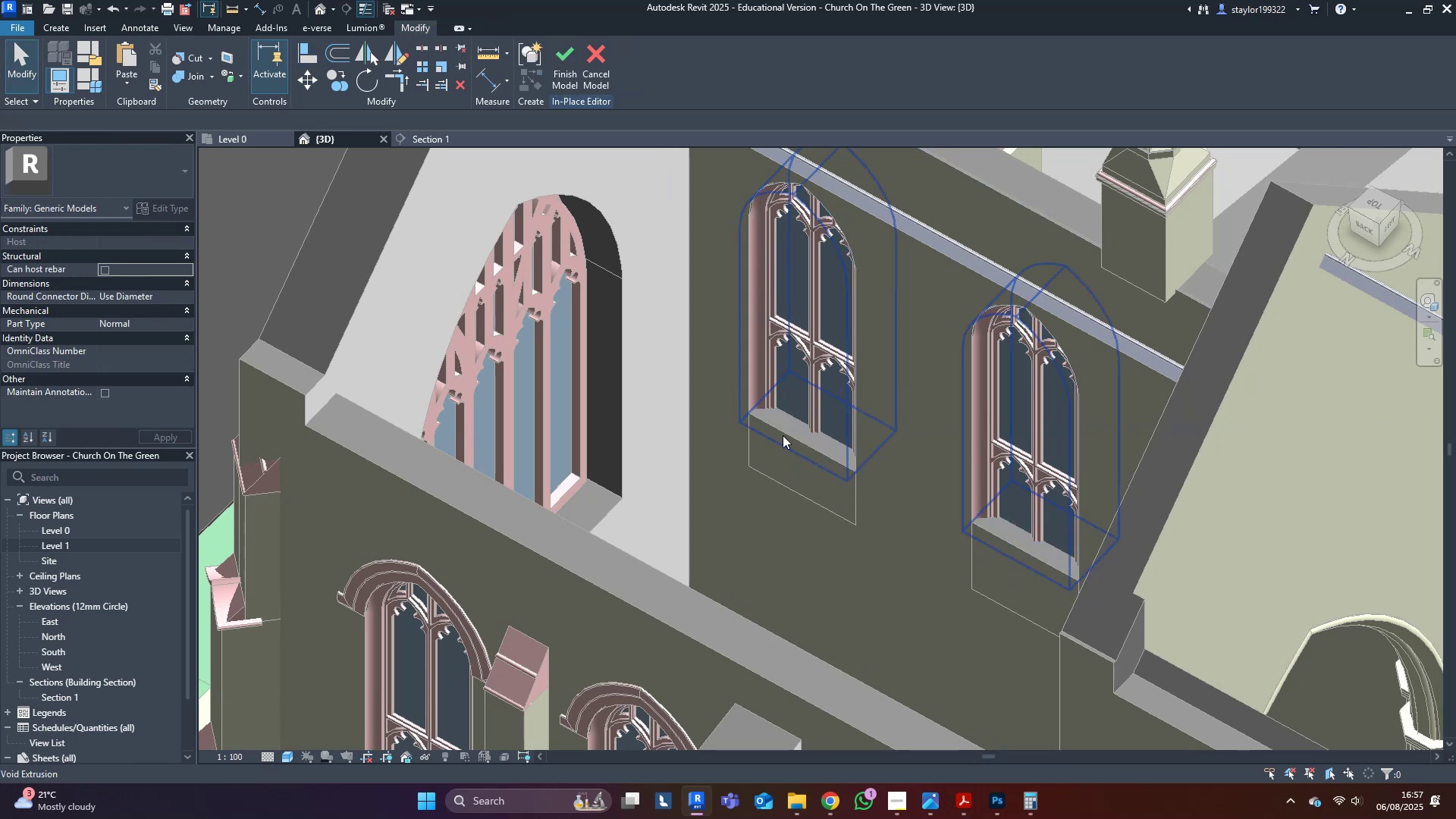 
left_click([786, 428])
 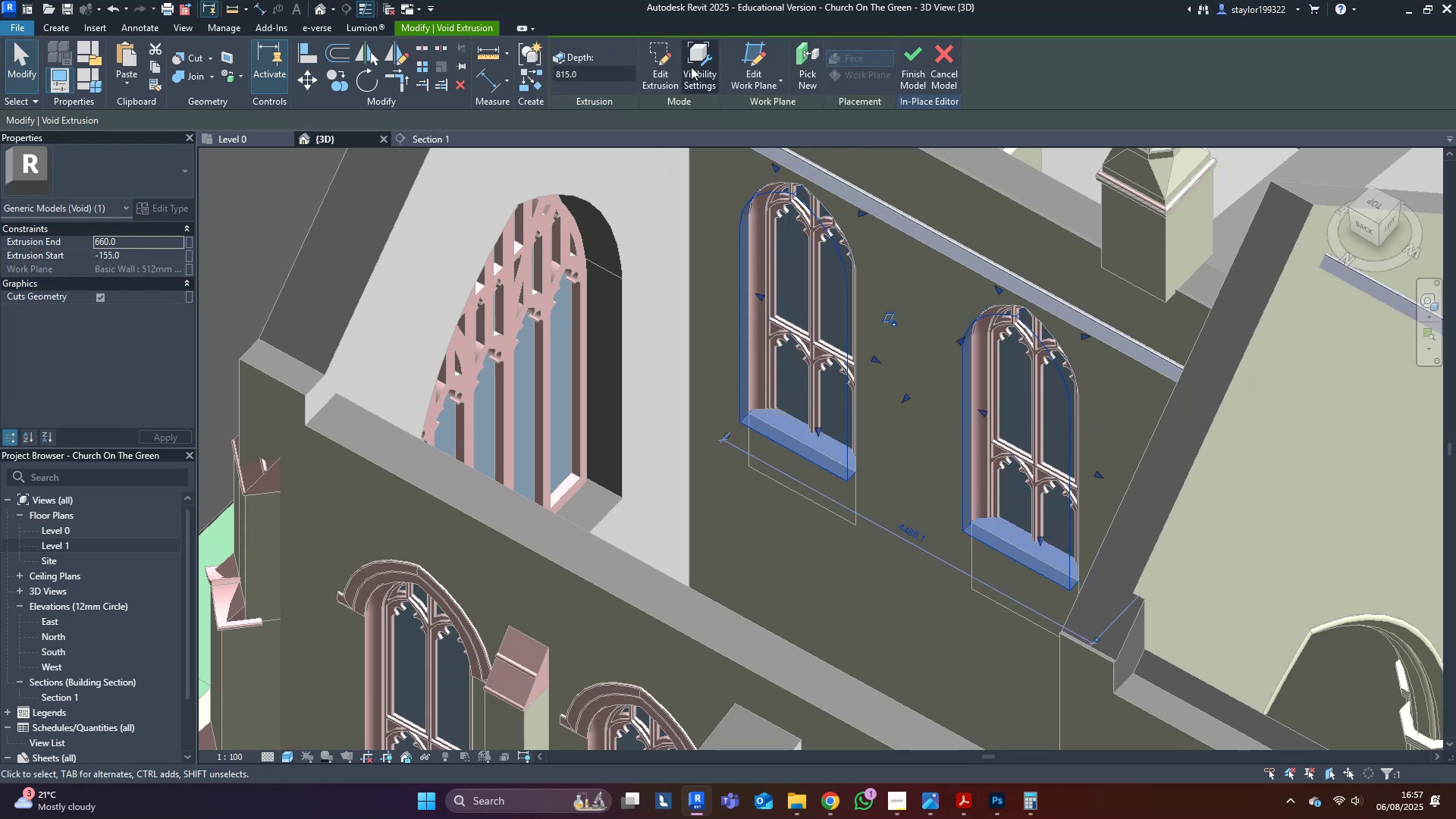 
left_click_drag(start_coordinate=[670, 40], to_coordinate=[673, 56])
 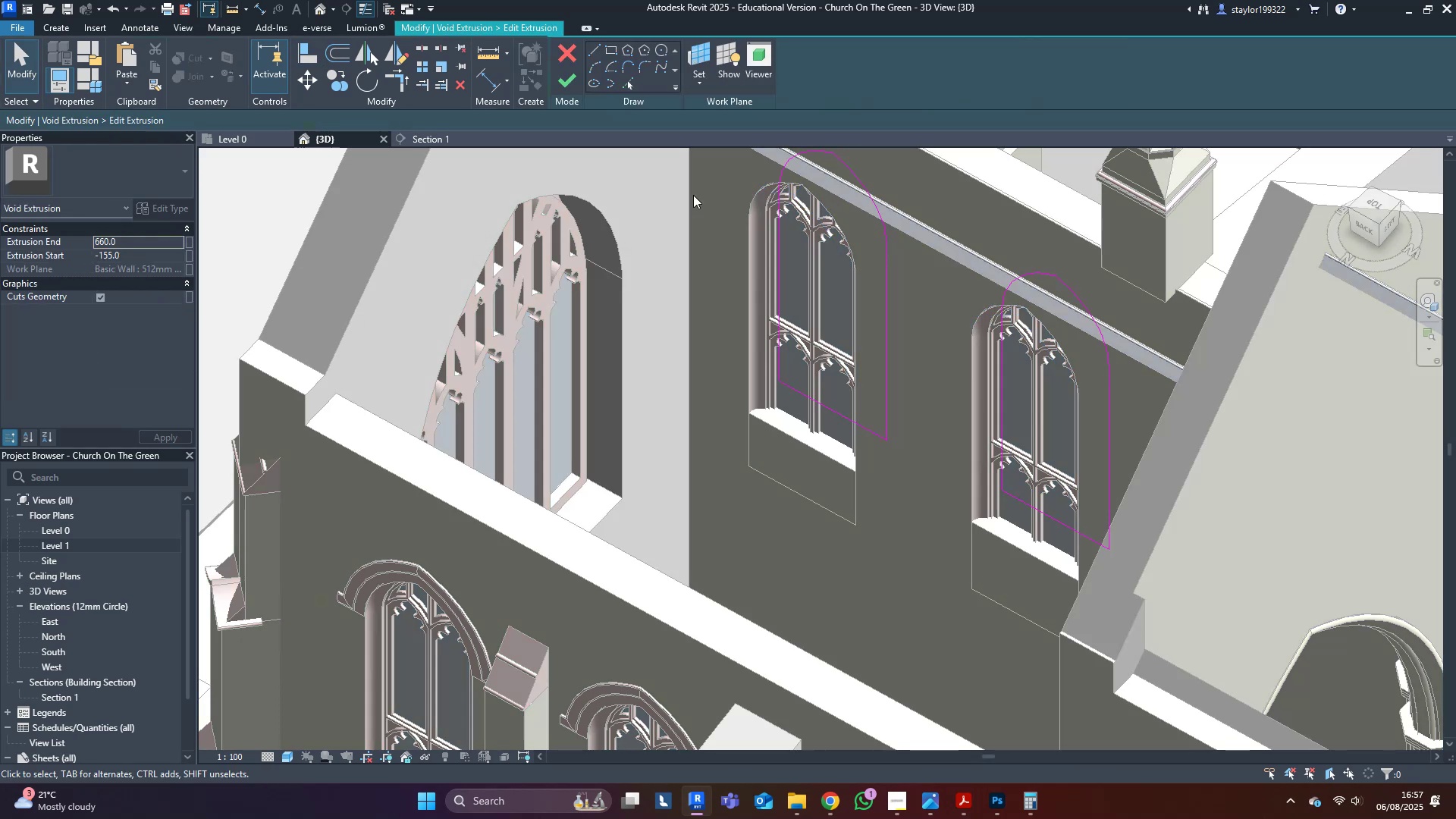 
type(al)
key(Tab)
key(Tab)
type(wf)
 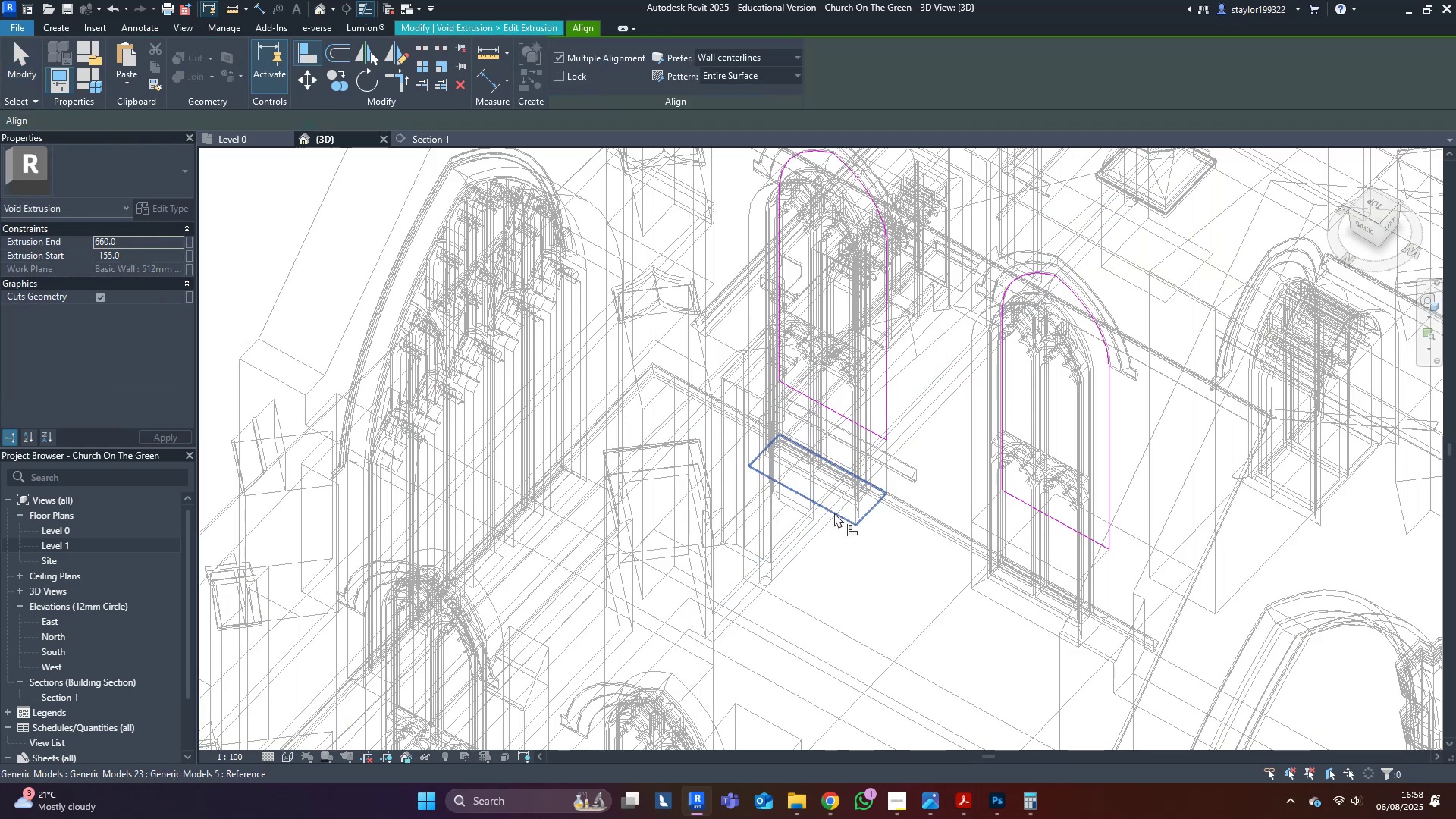 
left_click([834, 513])
 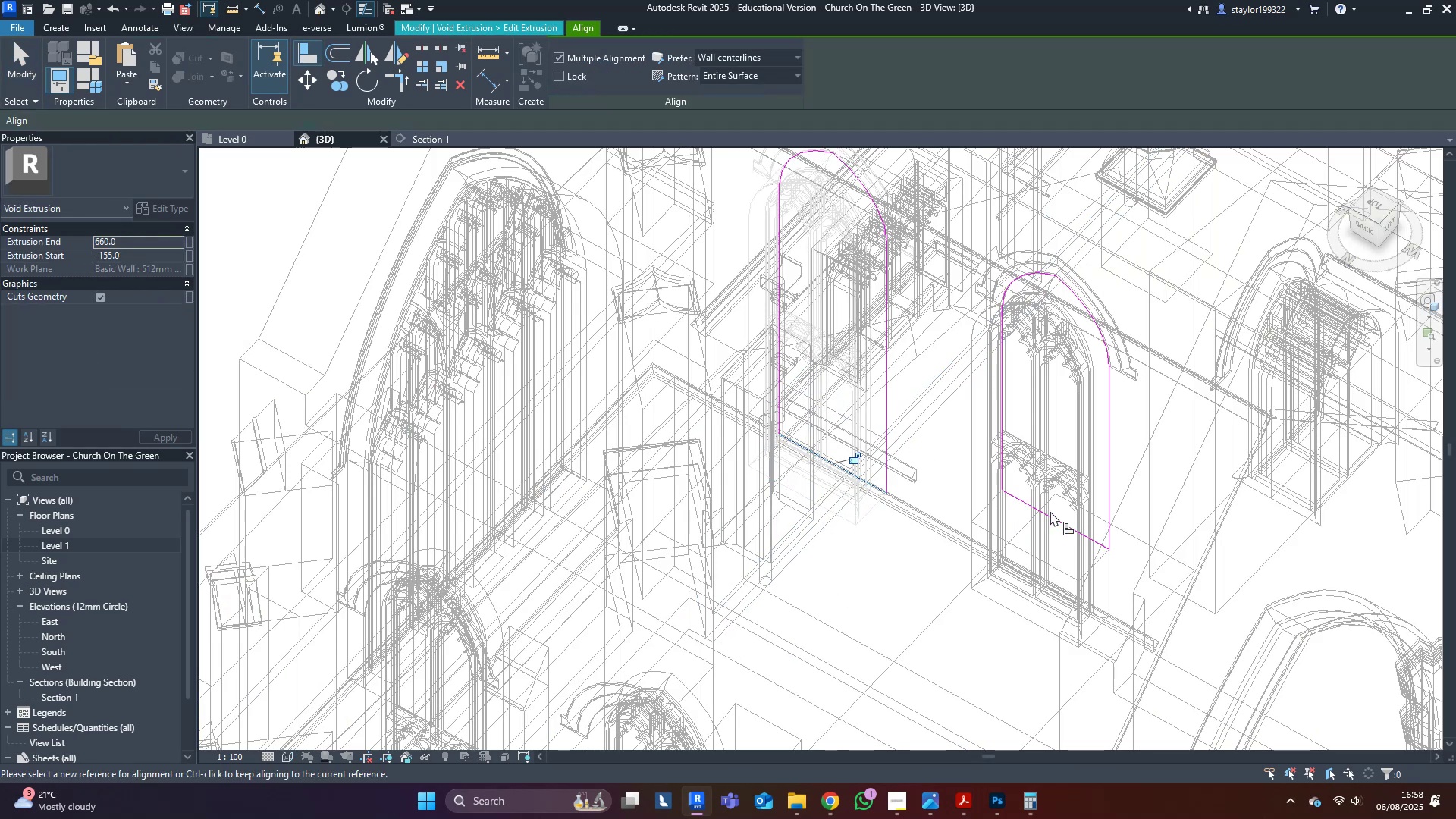 
left_click([1048, 512])
 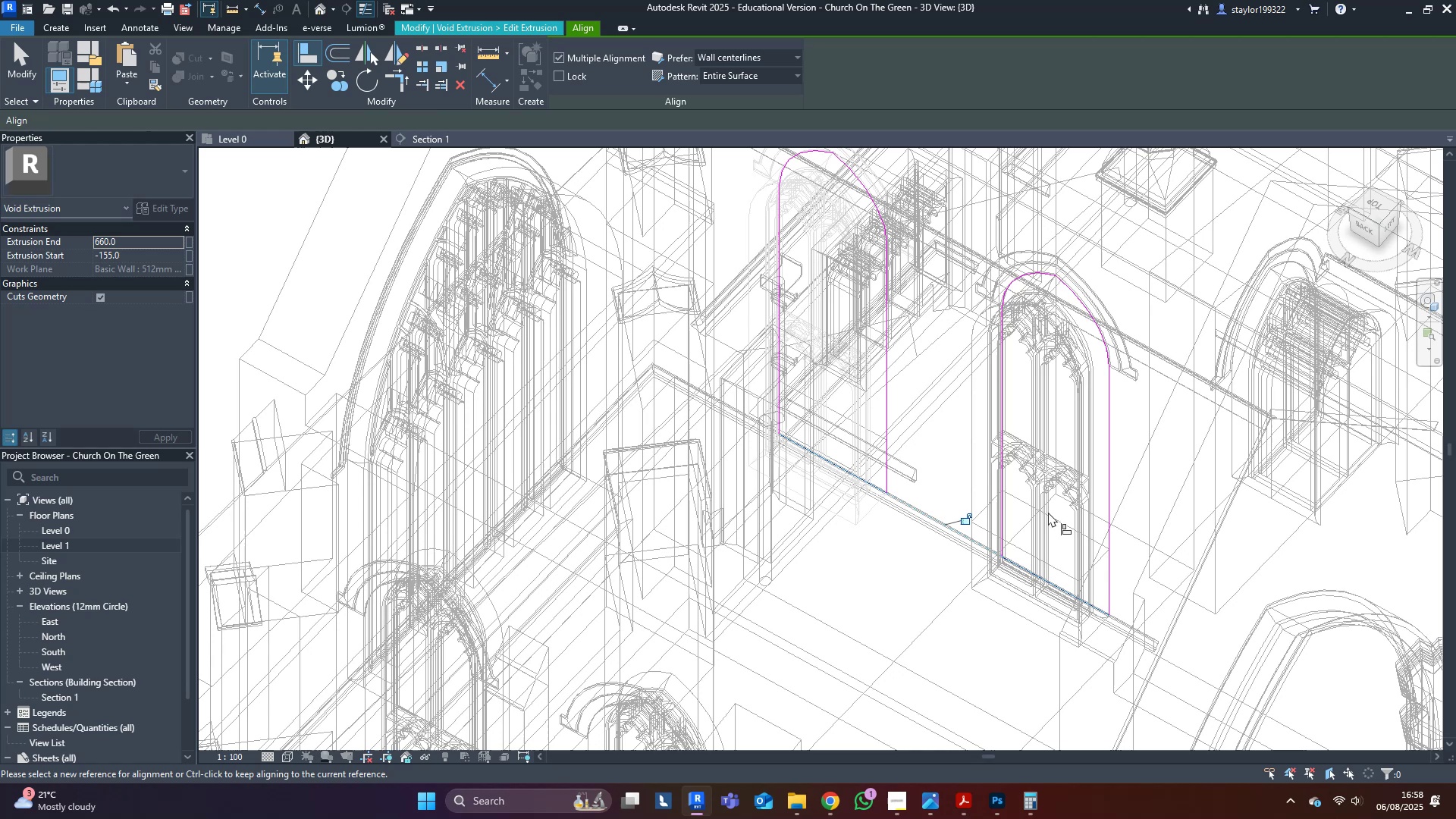 
type(sd)
key(Escape)
 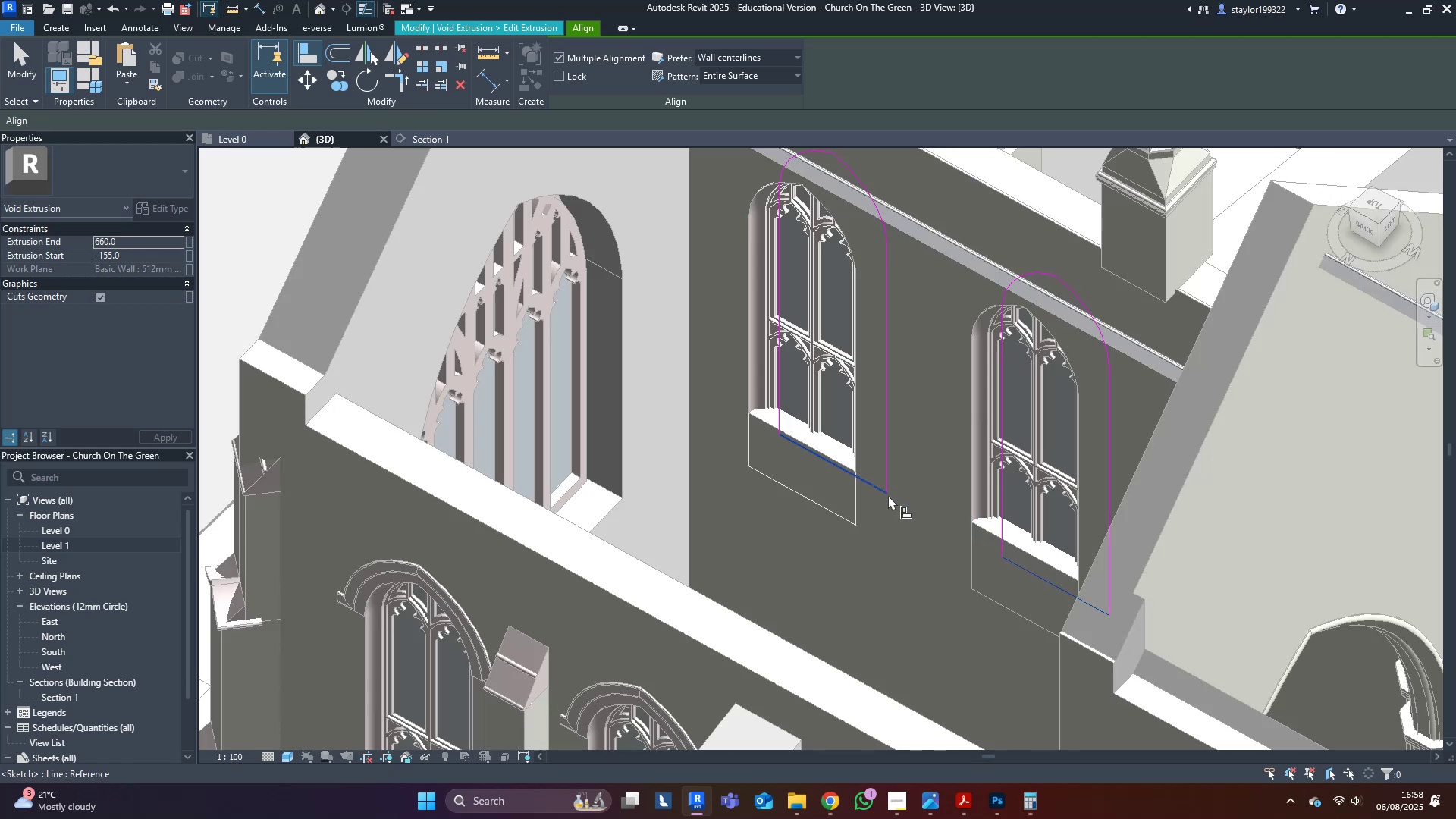 
middle_click([888, 495])
 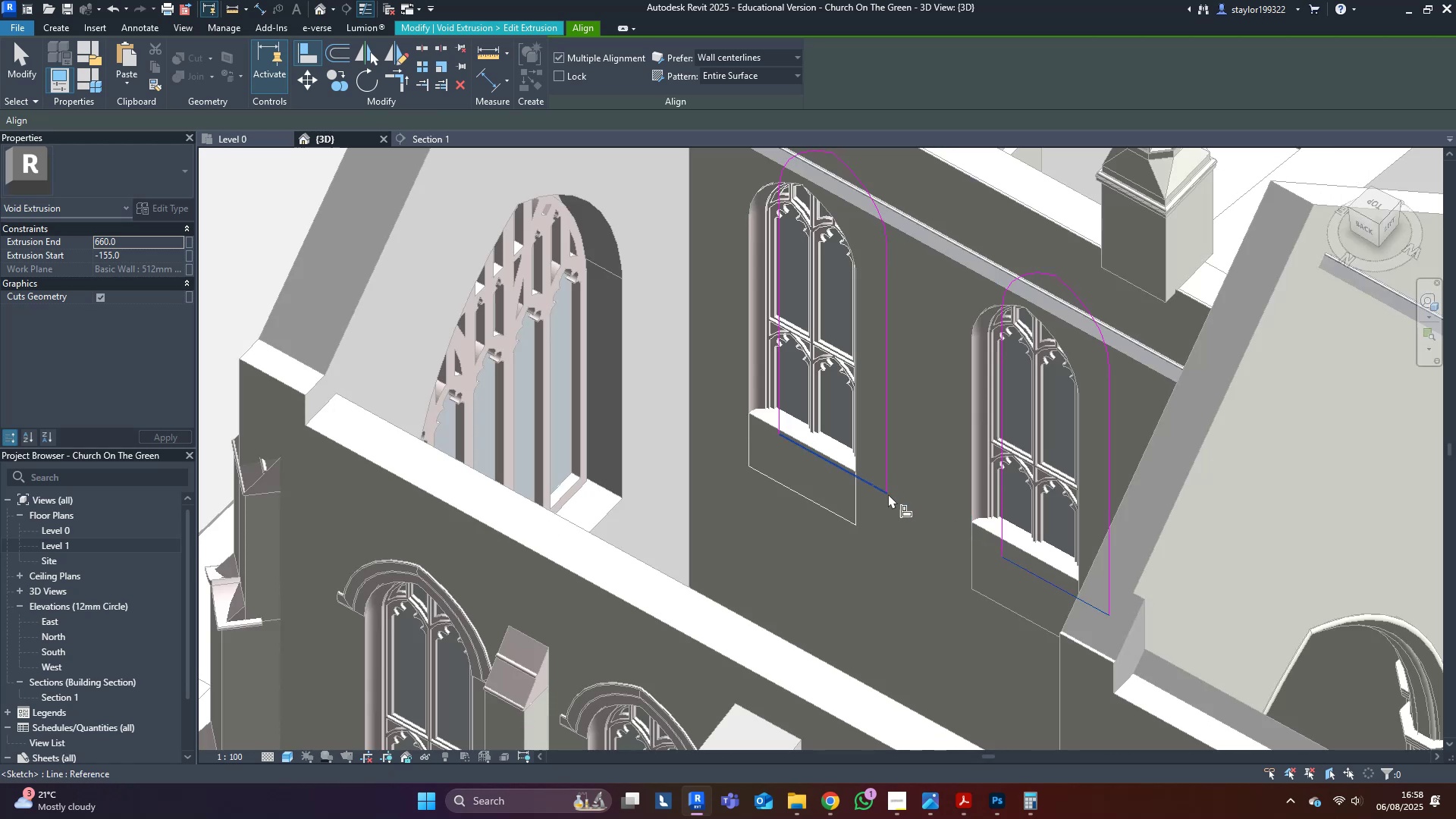 
key(Escape)
type(md)
 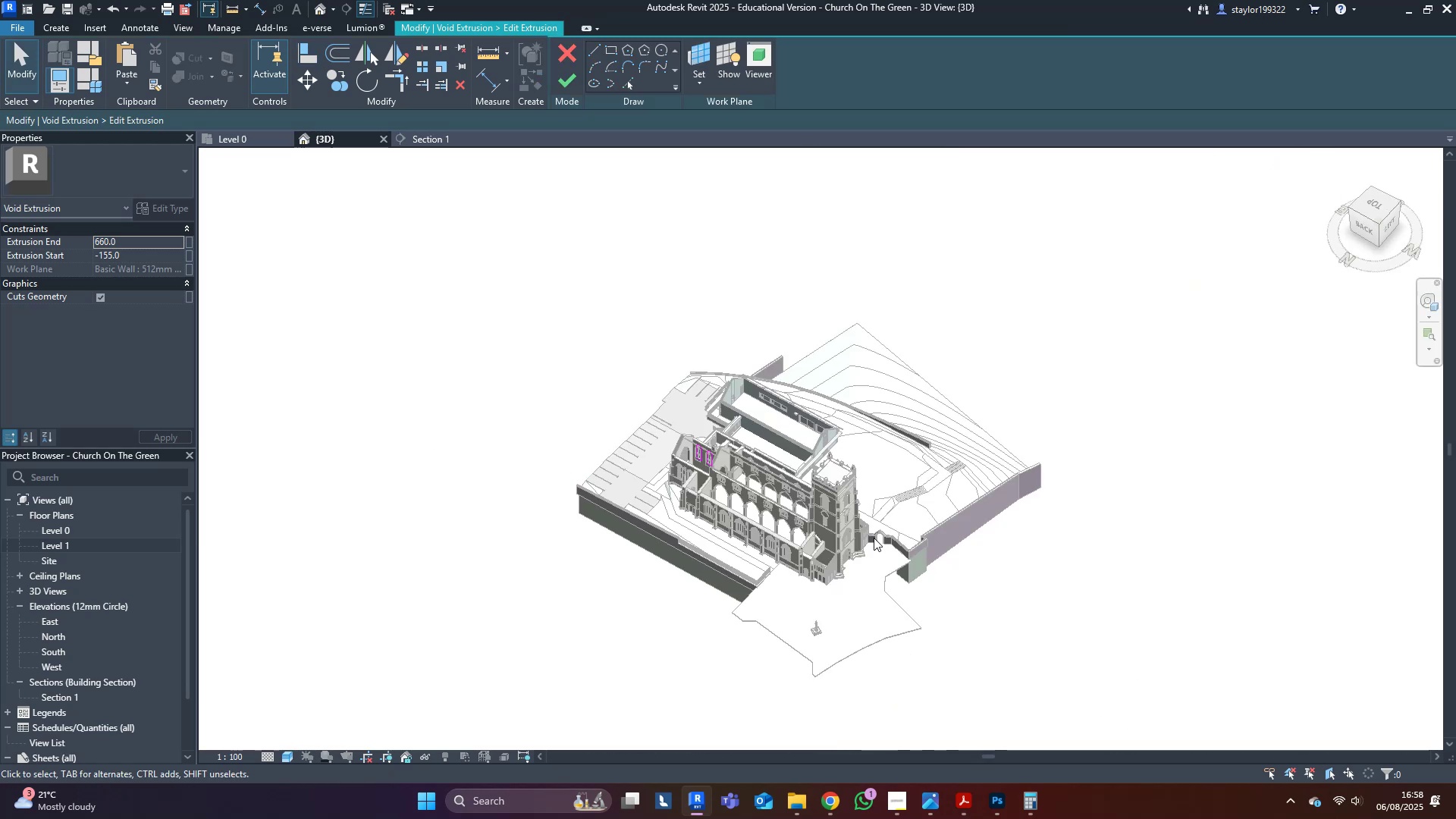 
left_click([874, 538])
 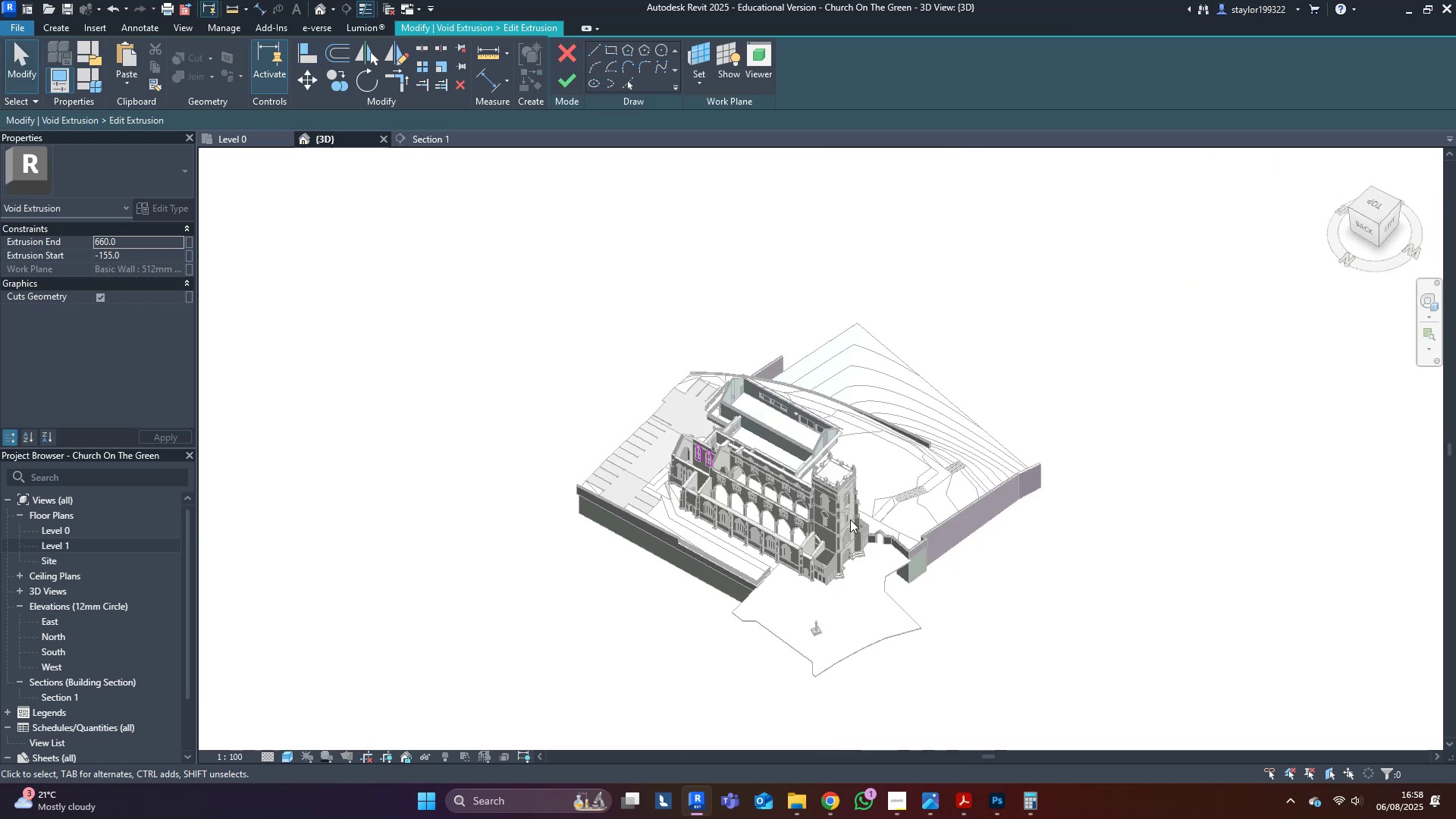 
scroll: coordinate [705, 443], scroll_direction: up, amount: 5.0
 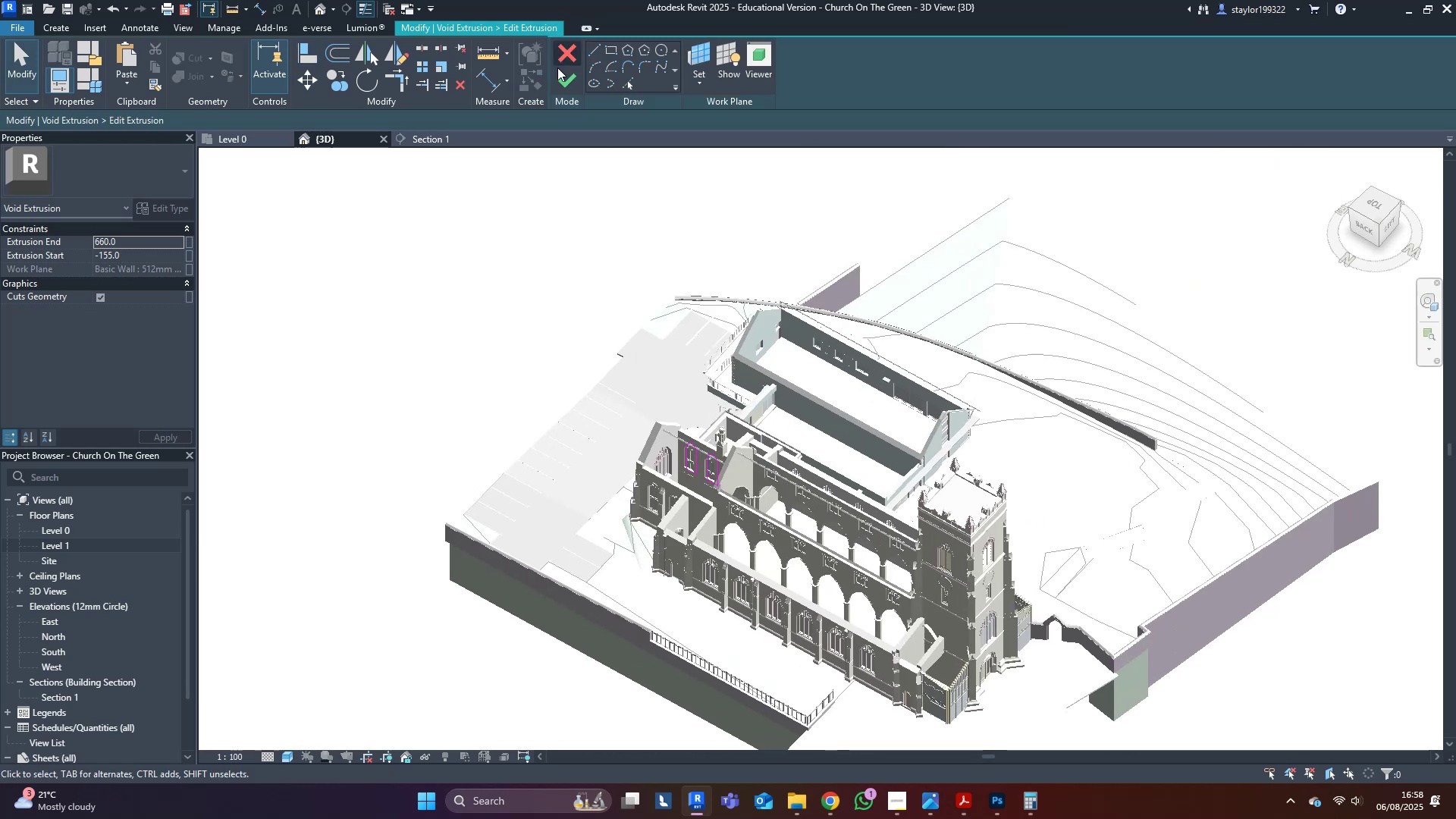 
left_click([566, 84])
 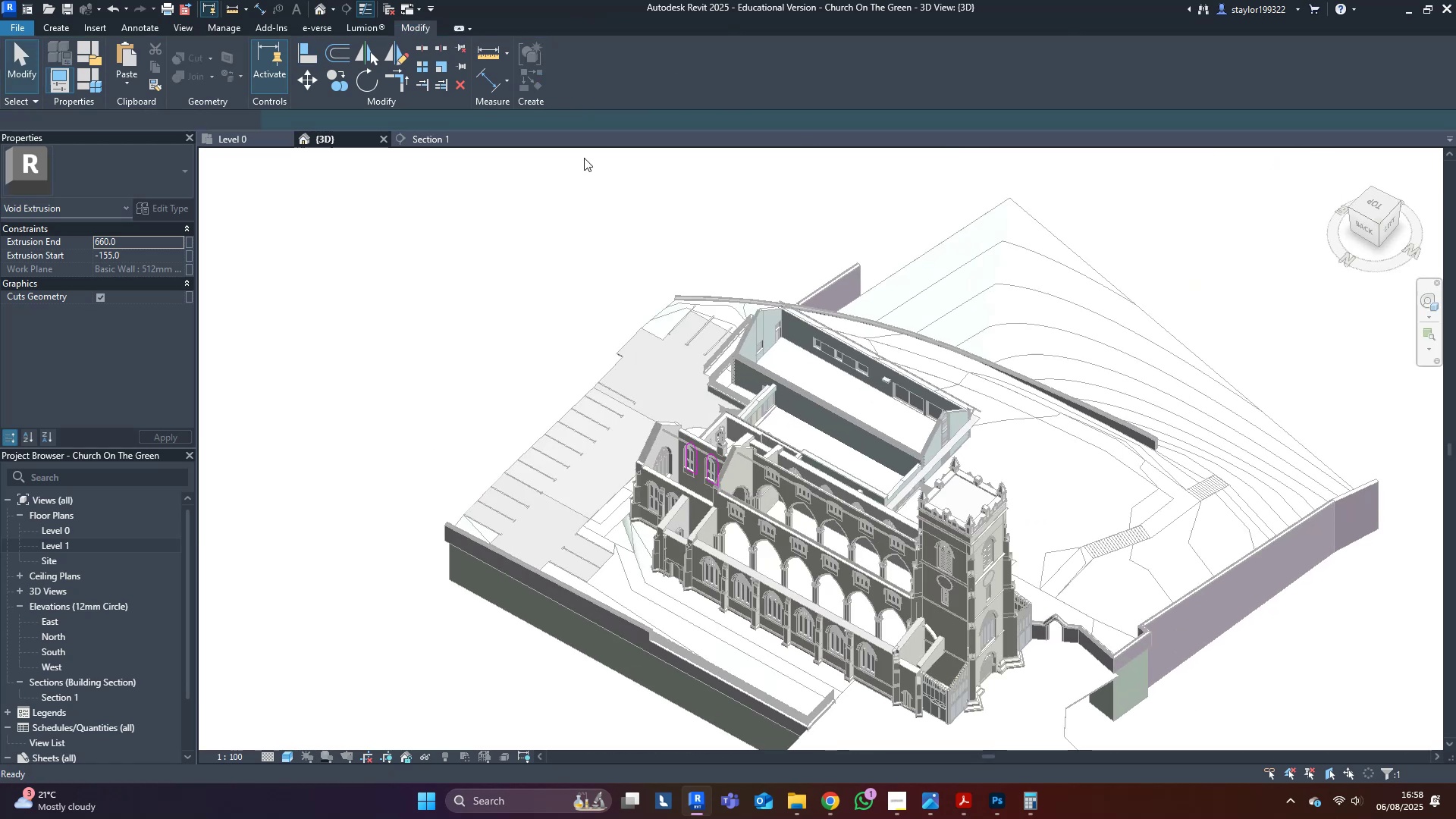 
scroll: coordinate [794, 547], scroll_direction: up, amount: 18.0
 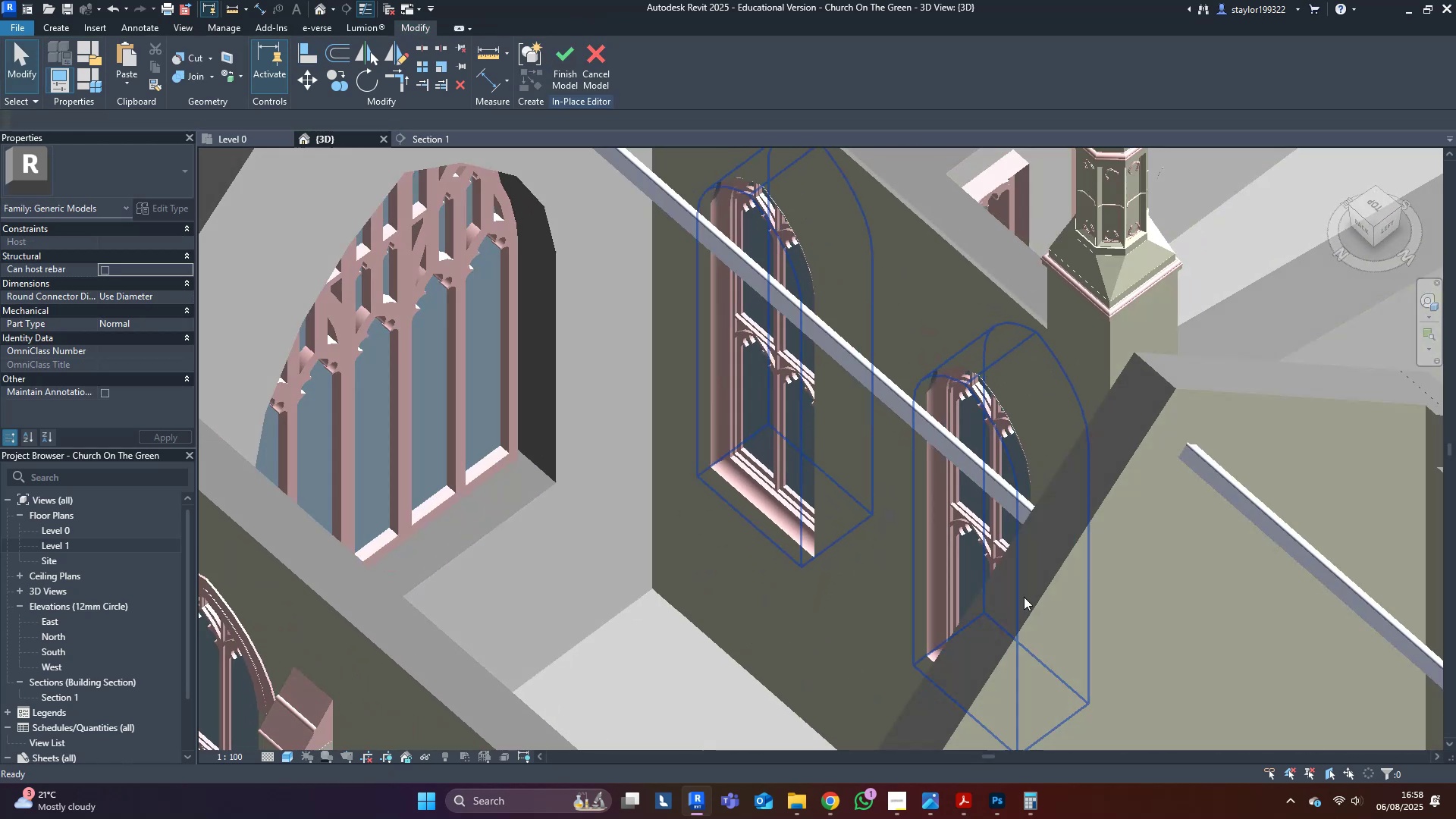 
key(Escape)
 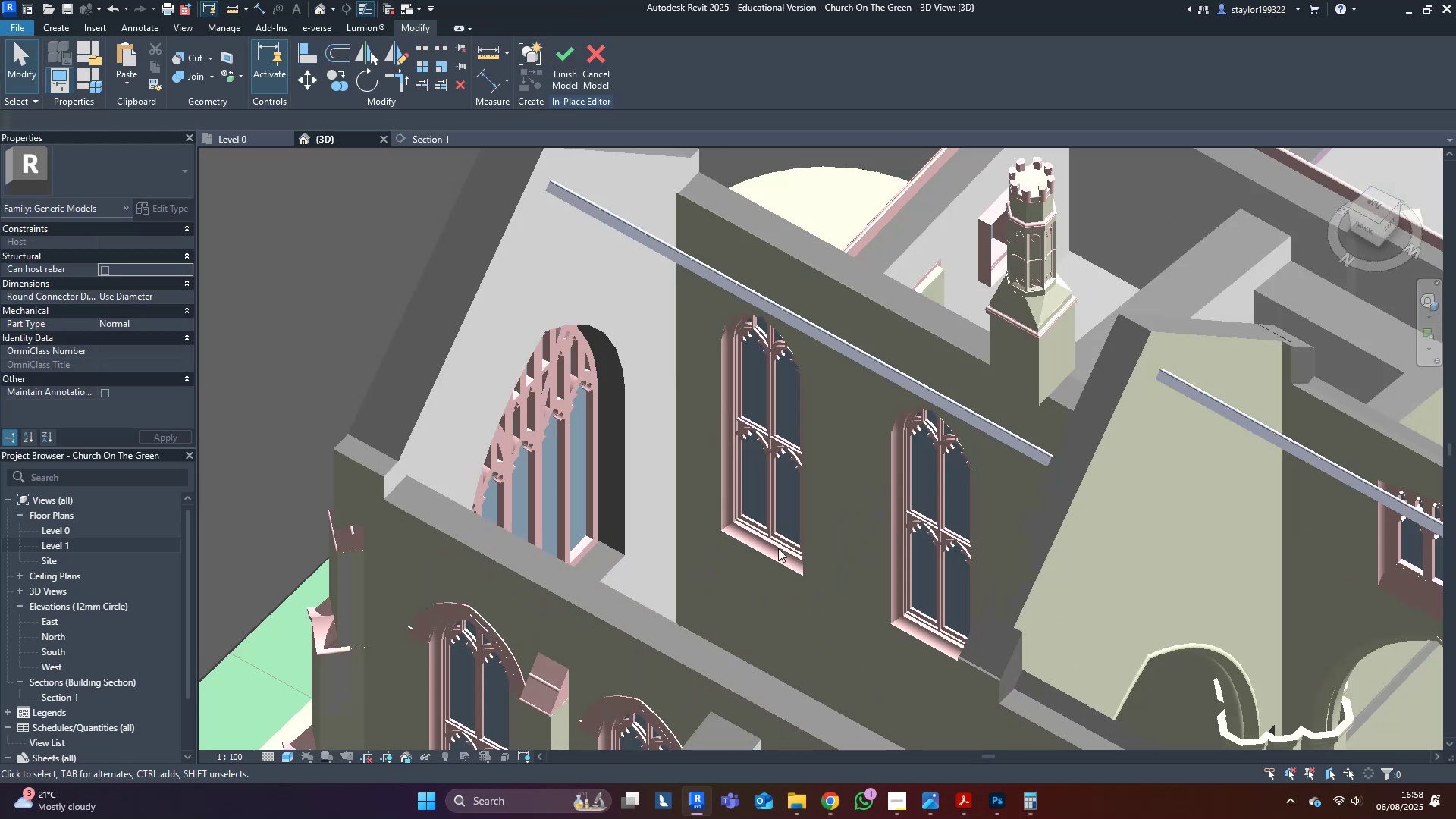 
hold_key(key=ShiftLeft, duration=0.38)
 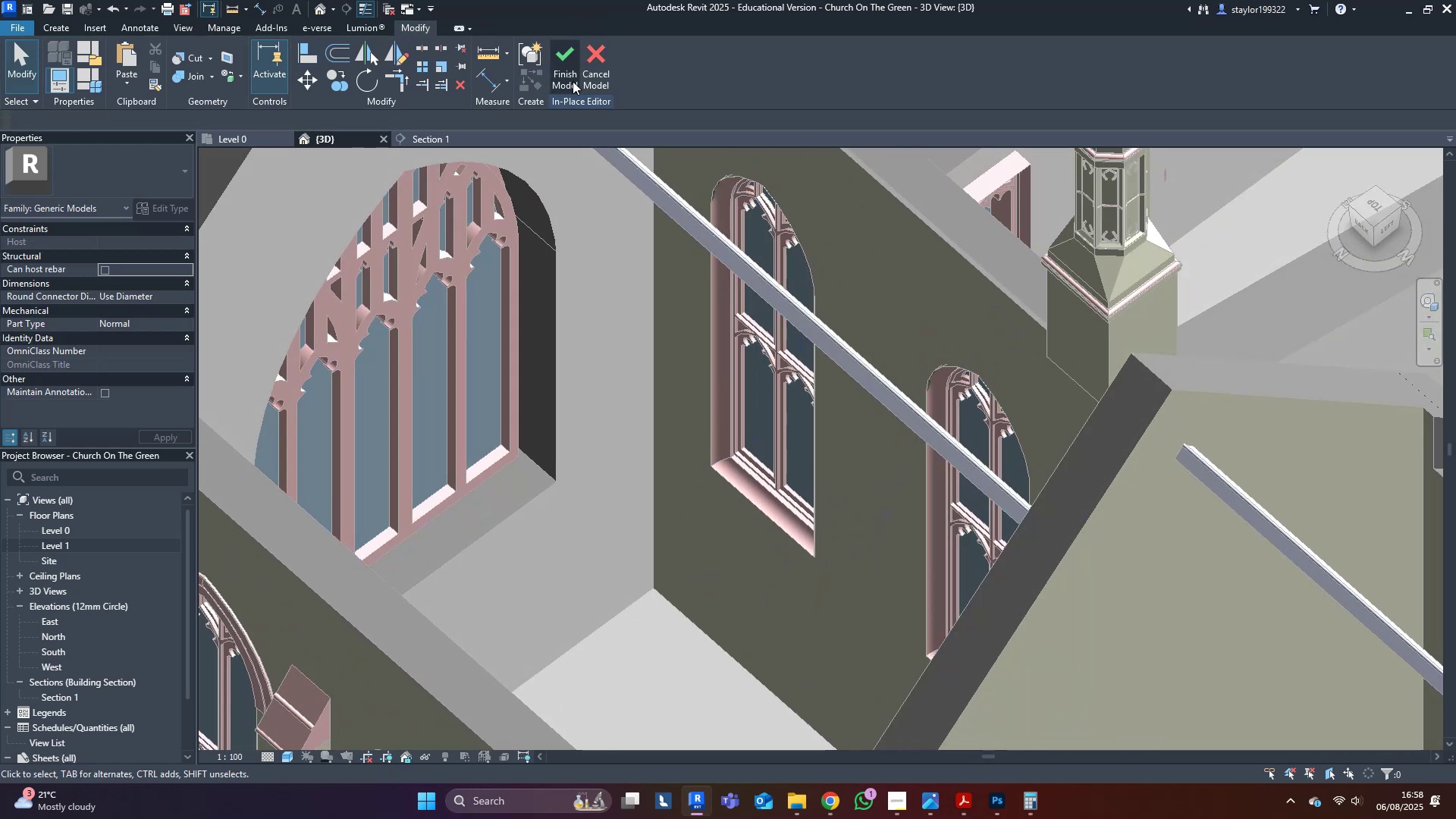 
left_click([566, 52])
 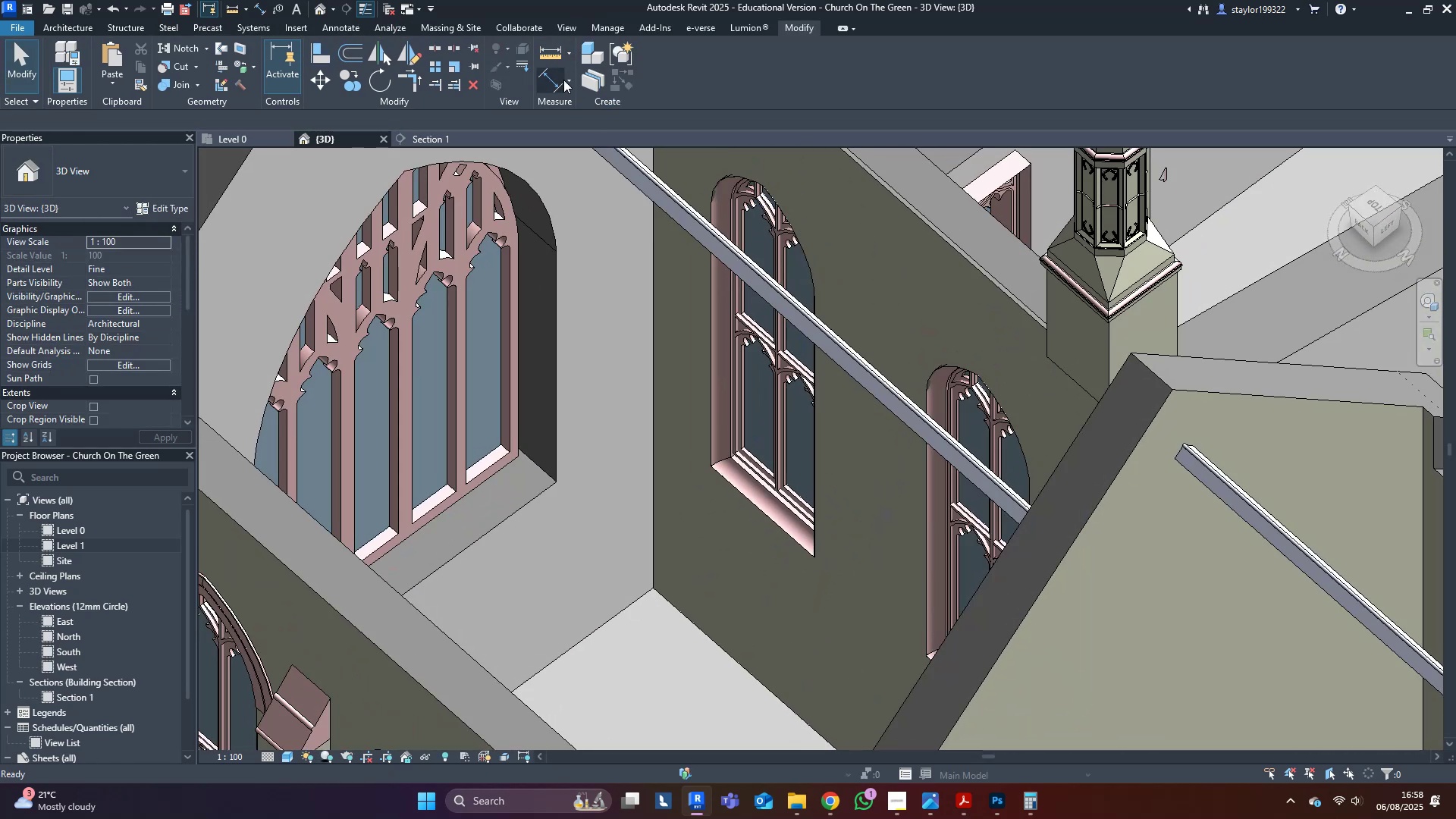 
scroll: coordinate [534, 453], scroll_direction: down, amount: 6.0
 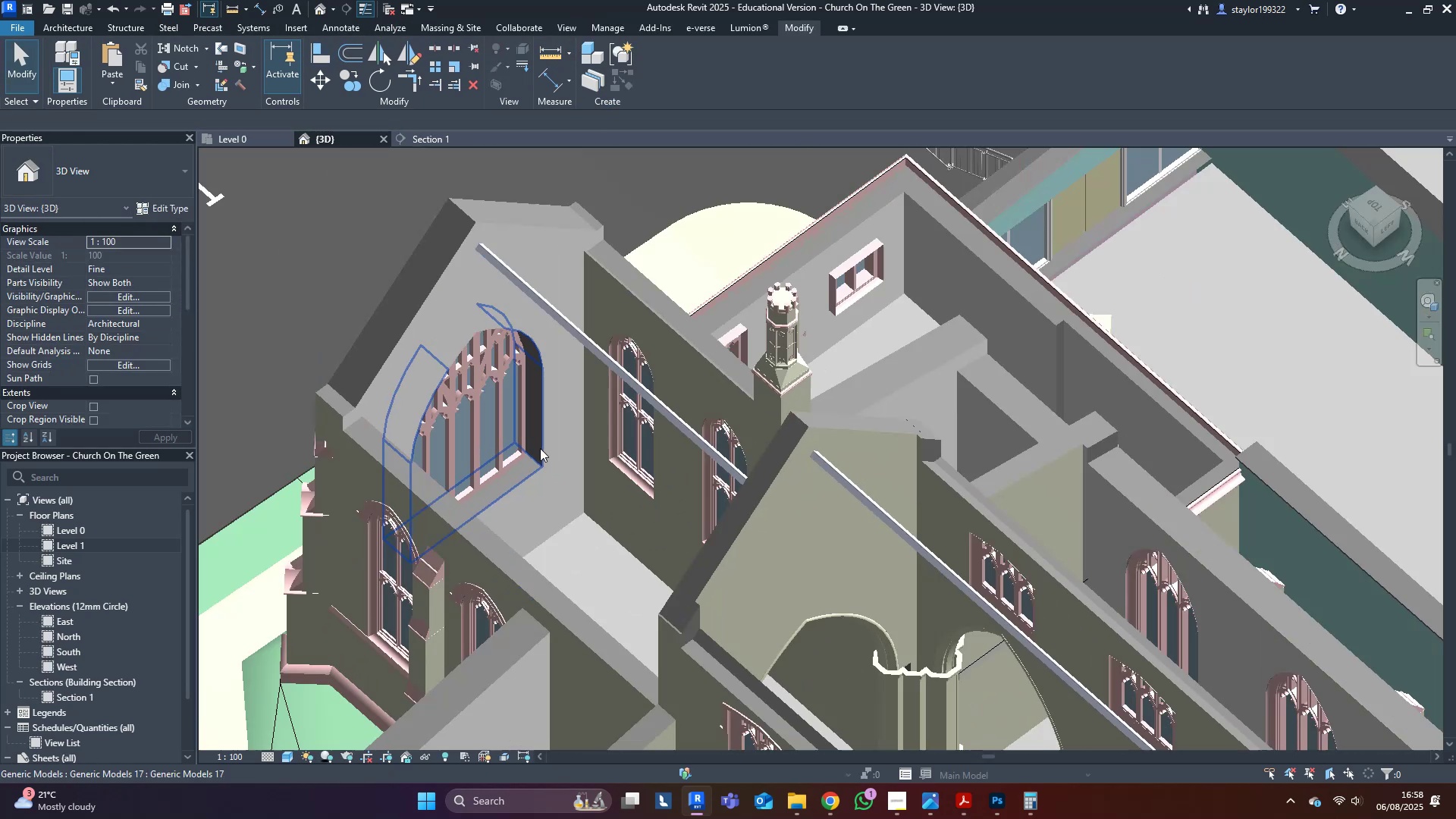 
hold_key(key=ShiftLeft, duration=0.35)
 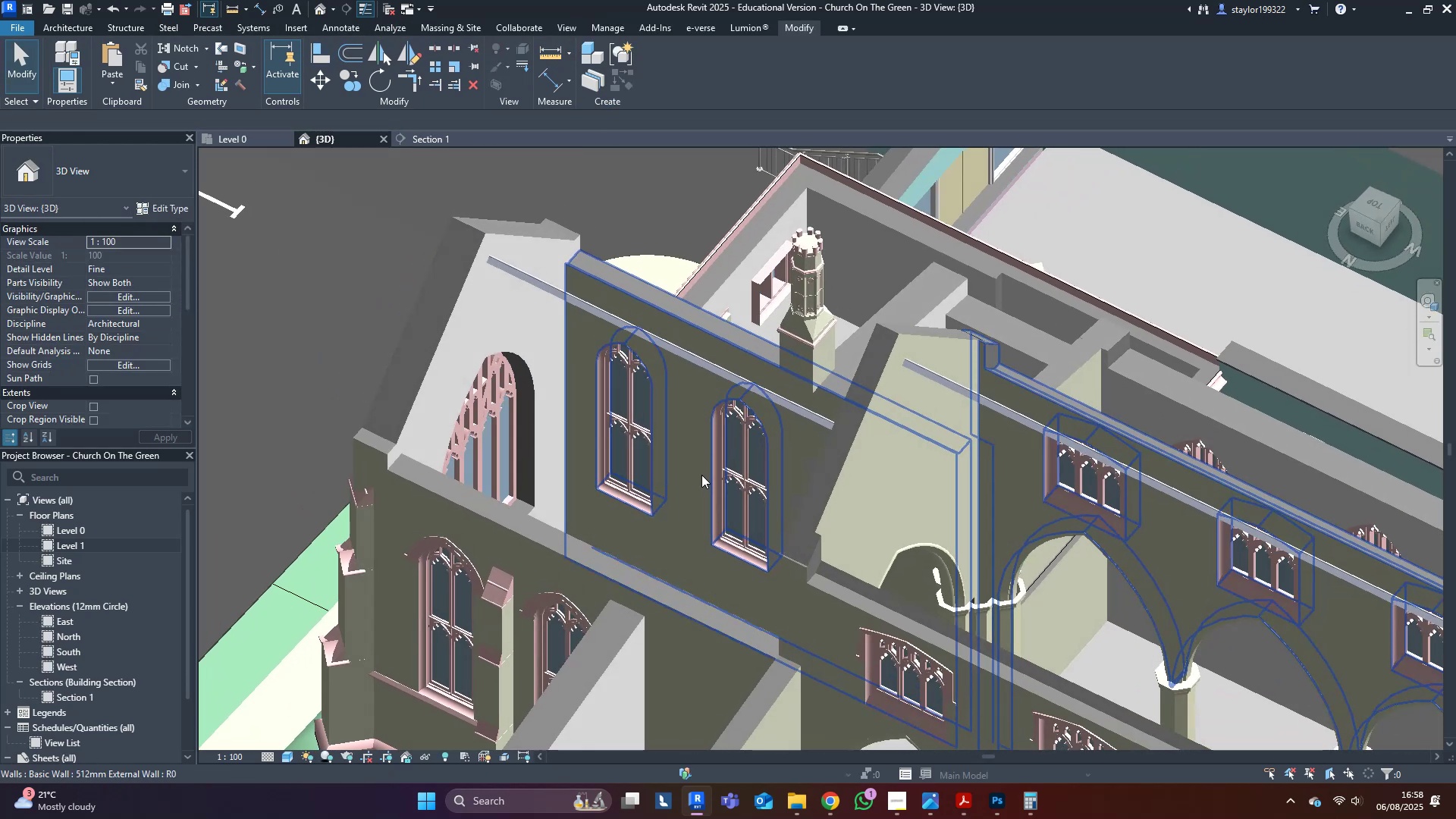 
key(Control+S)
 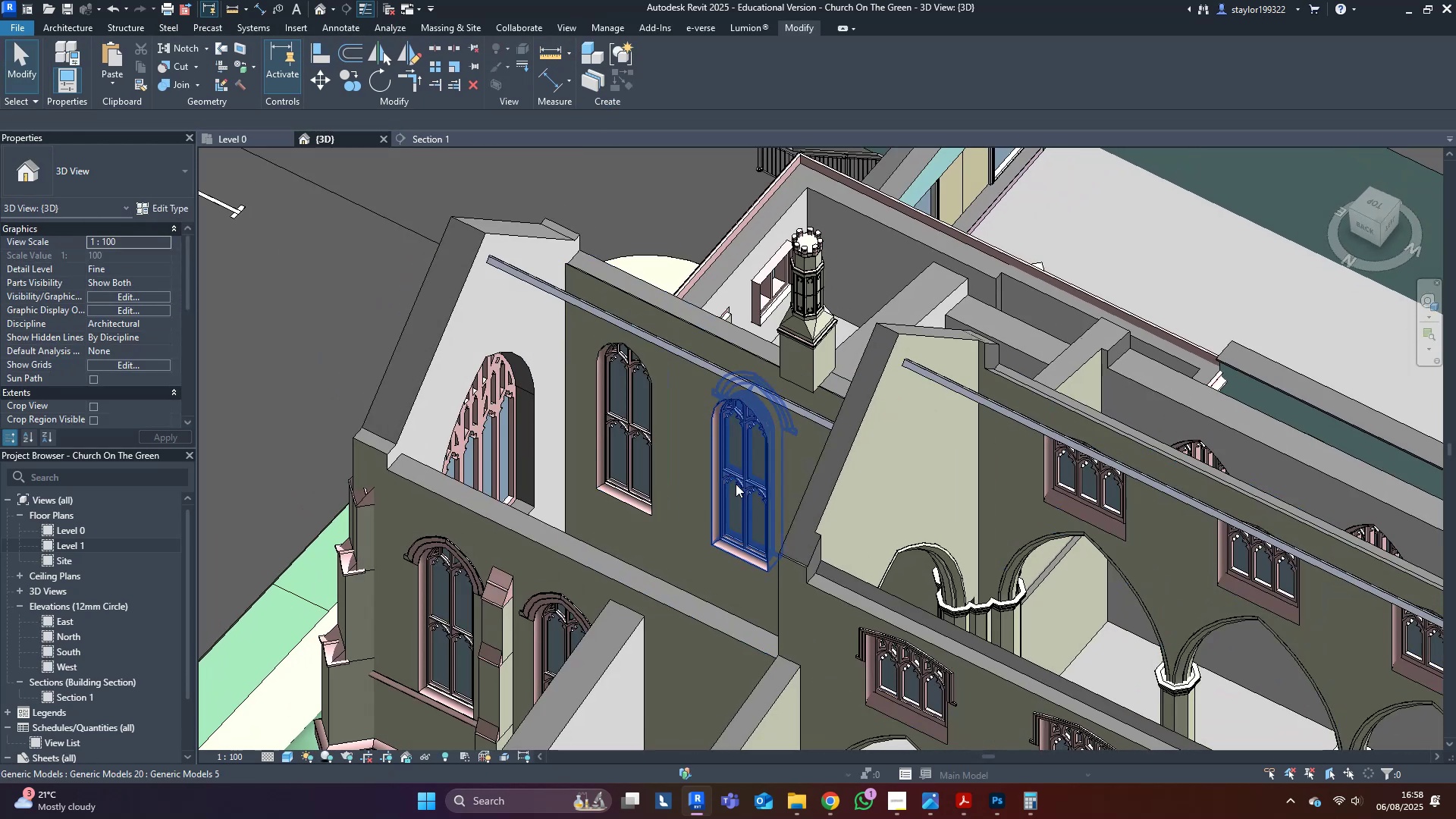 
scroll: coordinate [718, 458], scroll_direction: up, amount: 12.0
 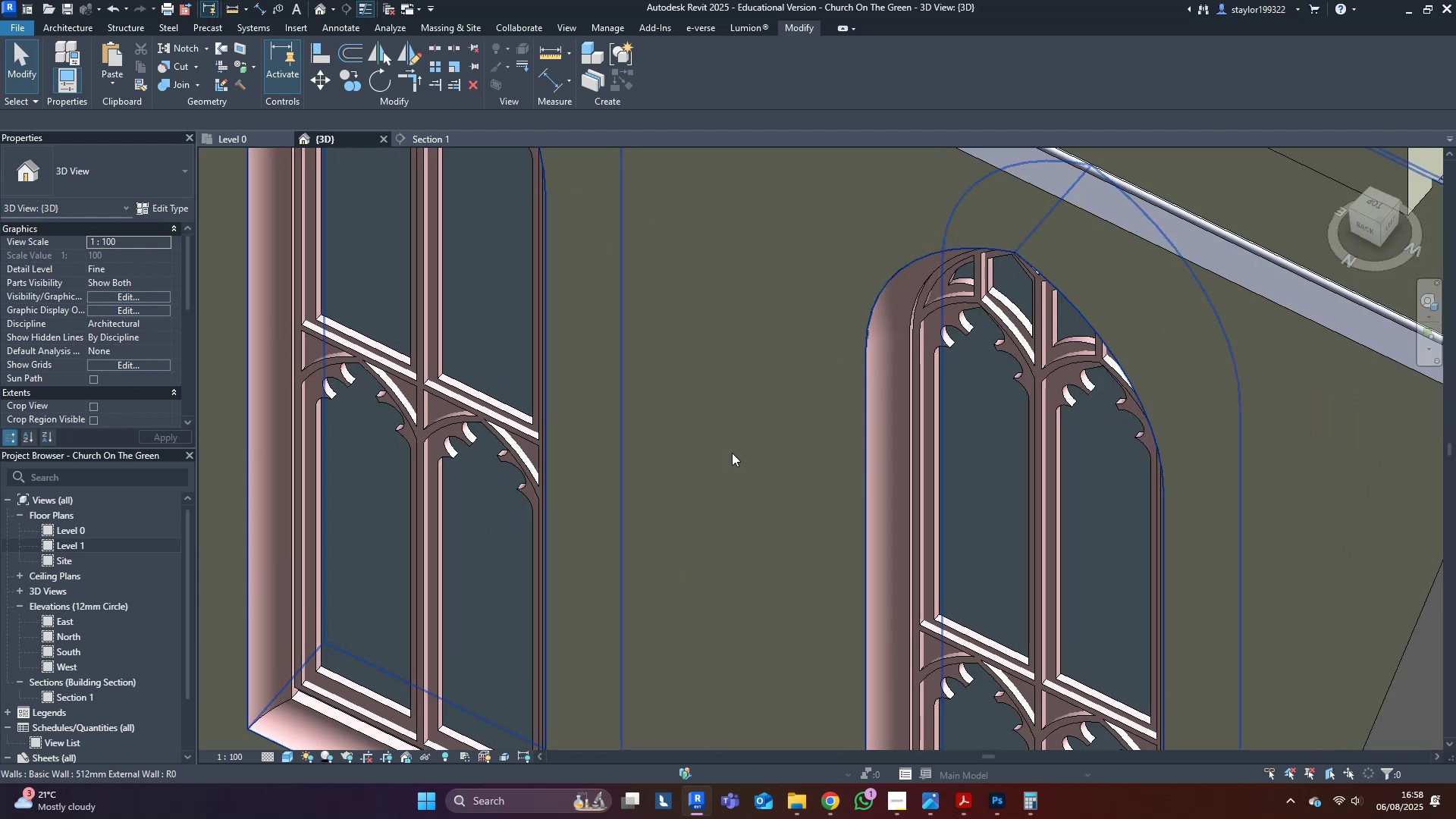 
scroll: coordinate [887, 402], scroll_direction: down, amount: 7.0
 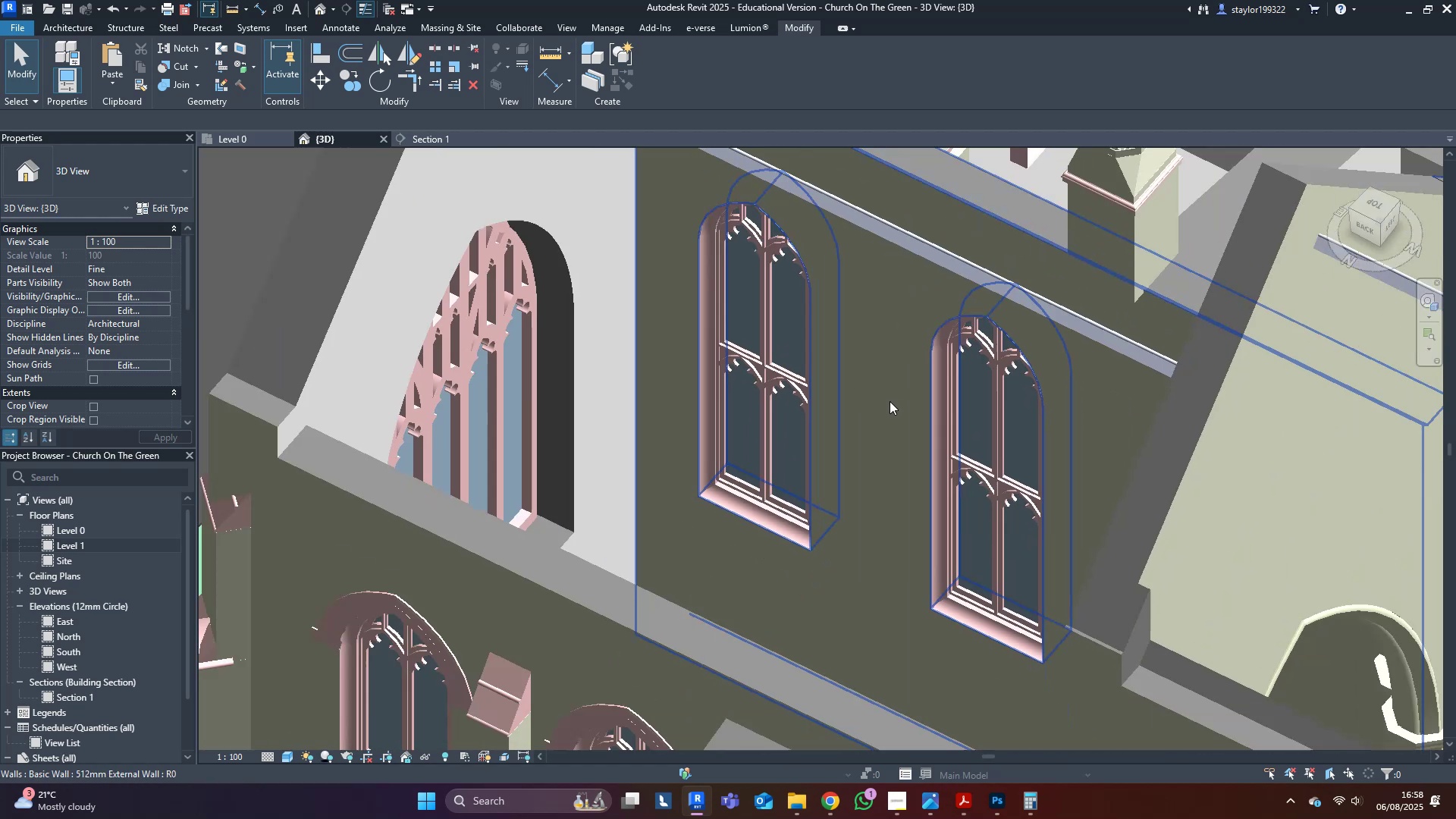 
hold_key(key=ShiftLeft, duration=0.47)
 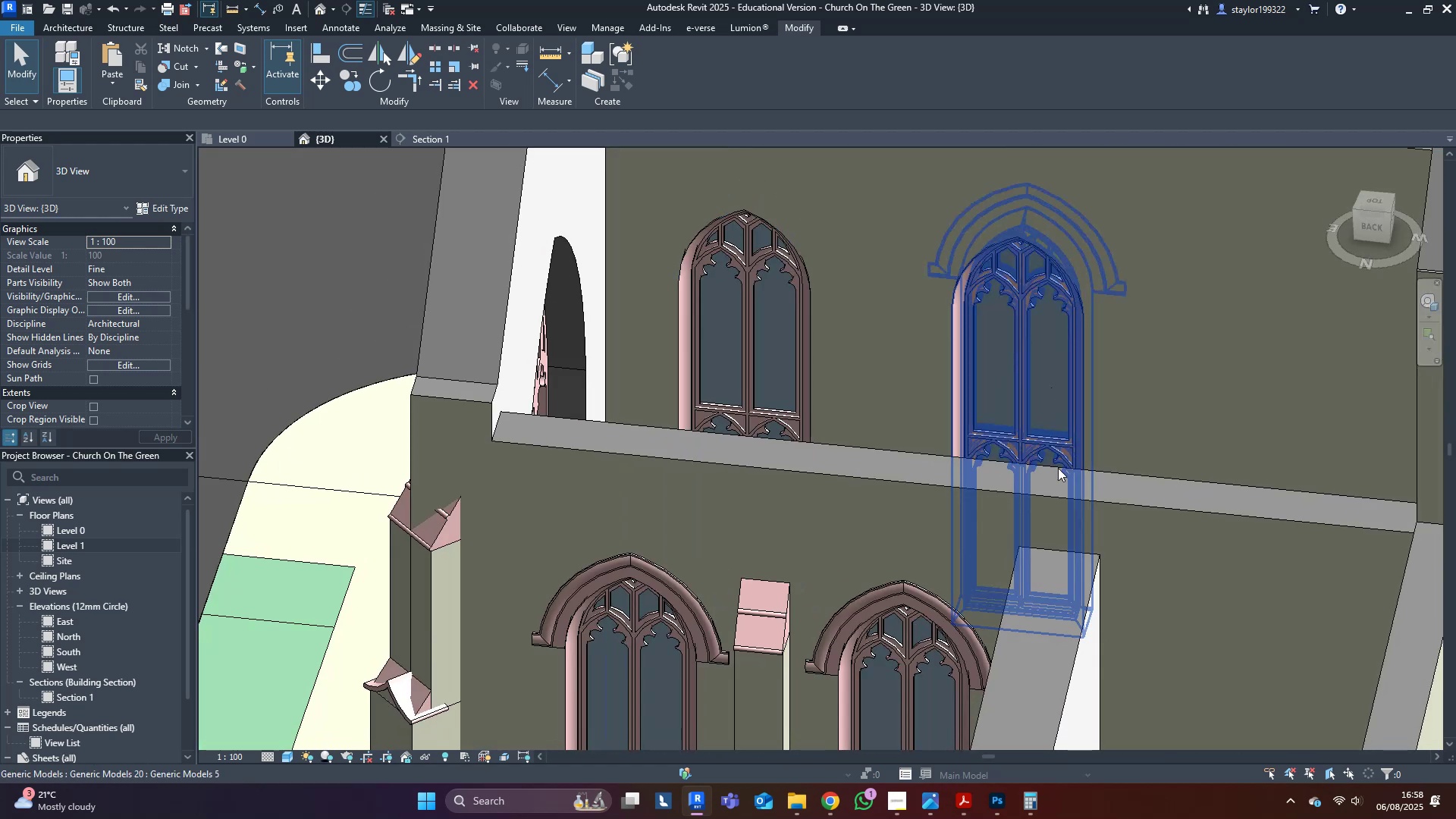 
hold_key(key=ShiftLeft, duration=0.57)
 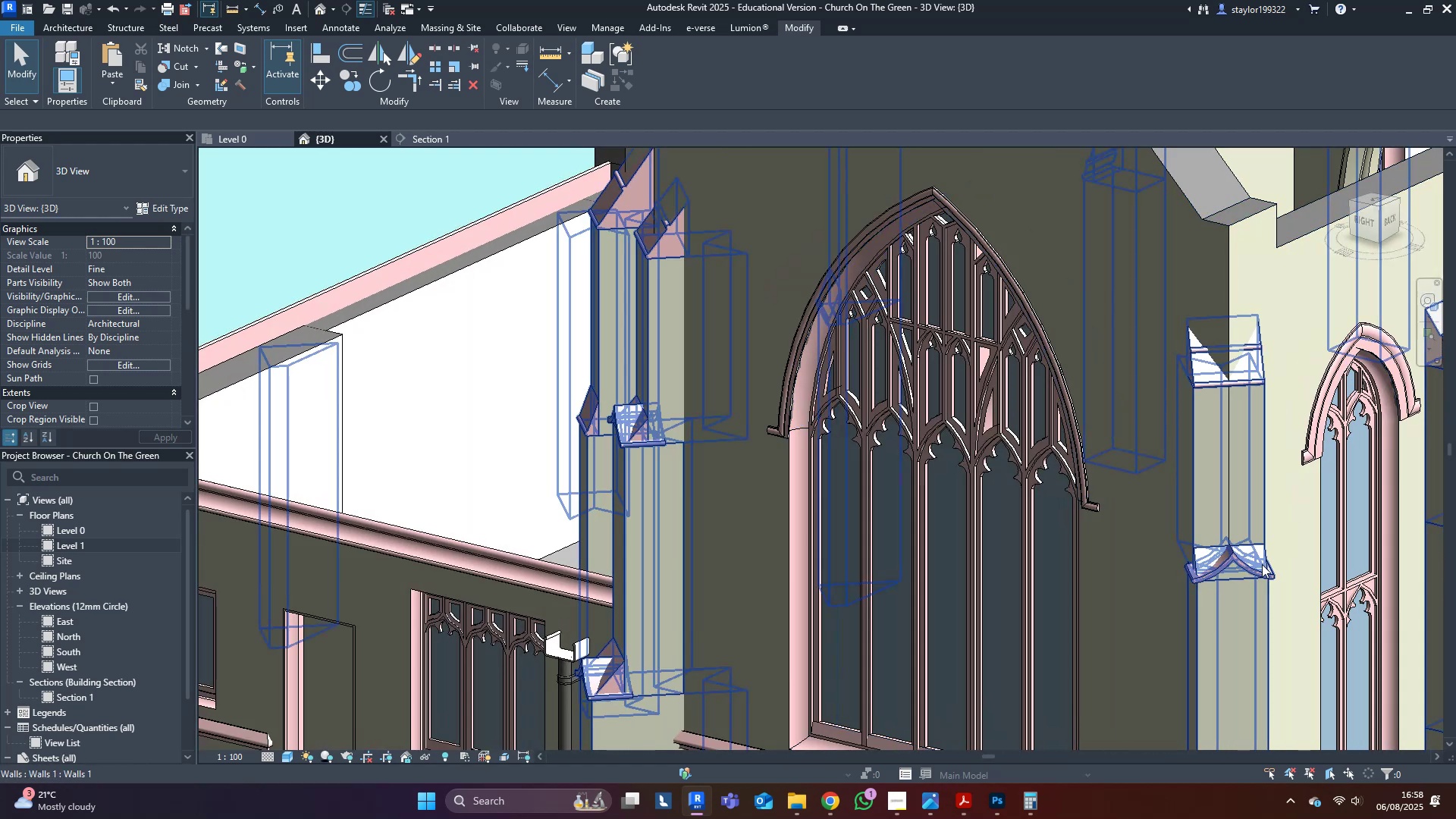 
key(Shift+ShiftLeft)
 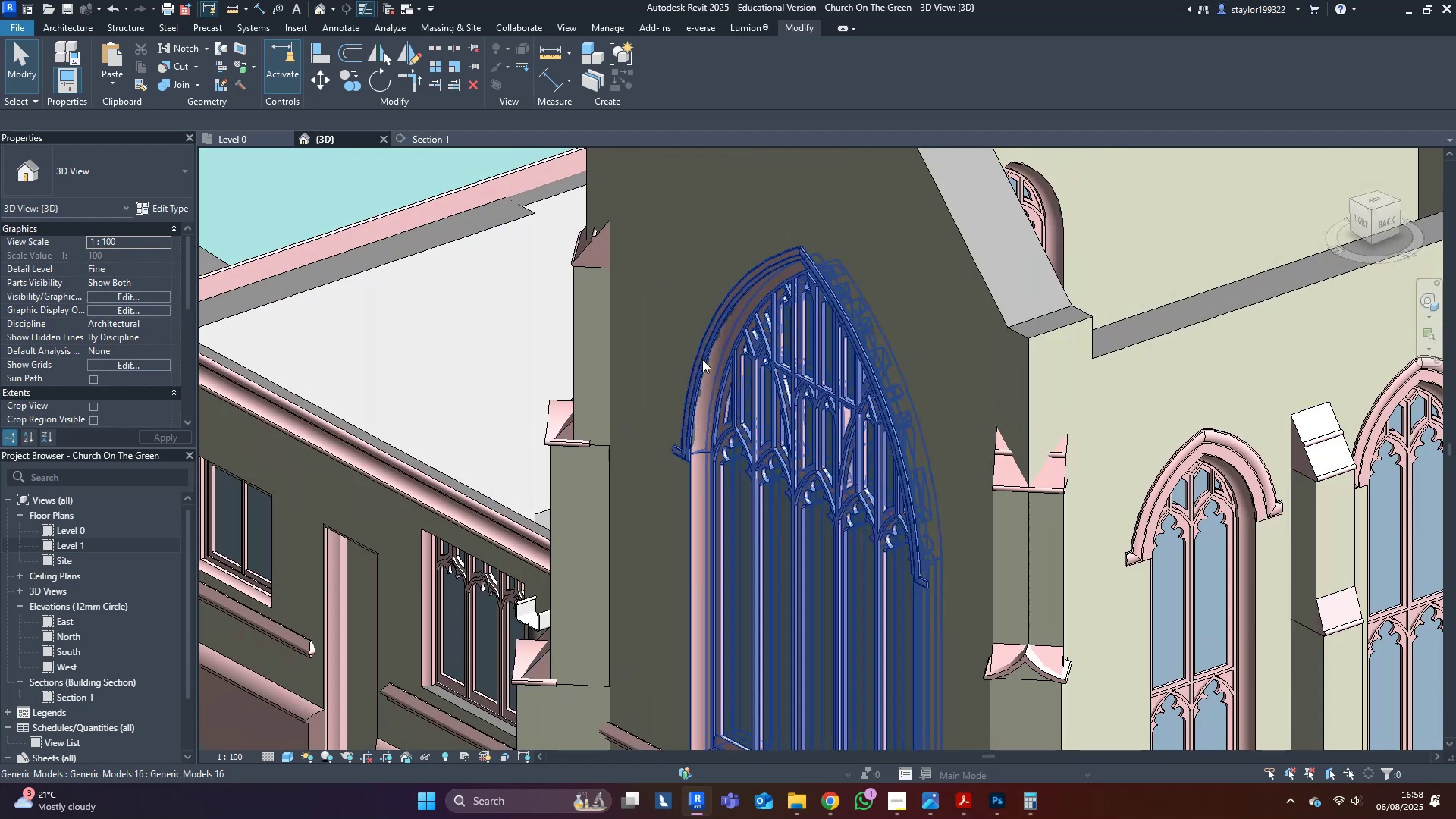 
left_click([704, 360])
 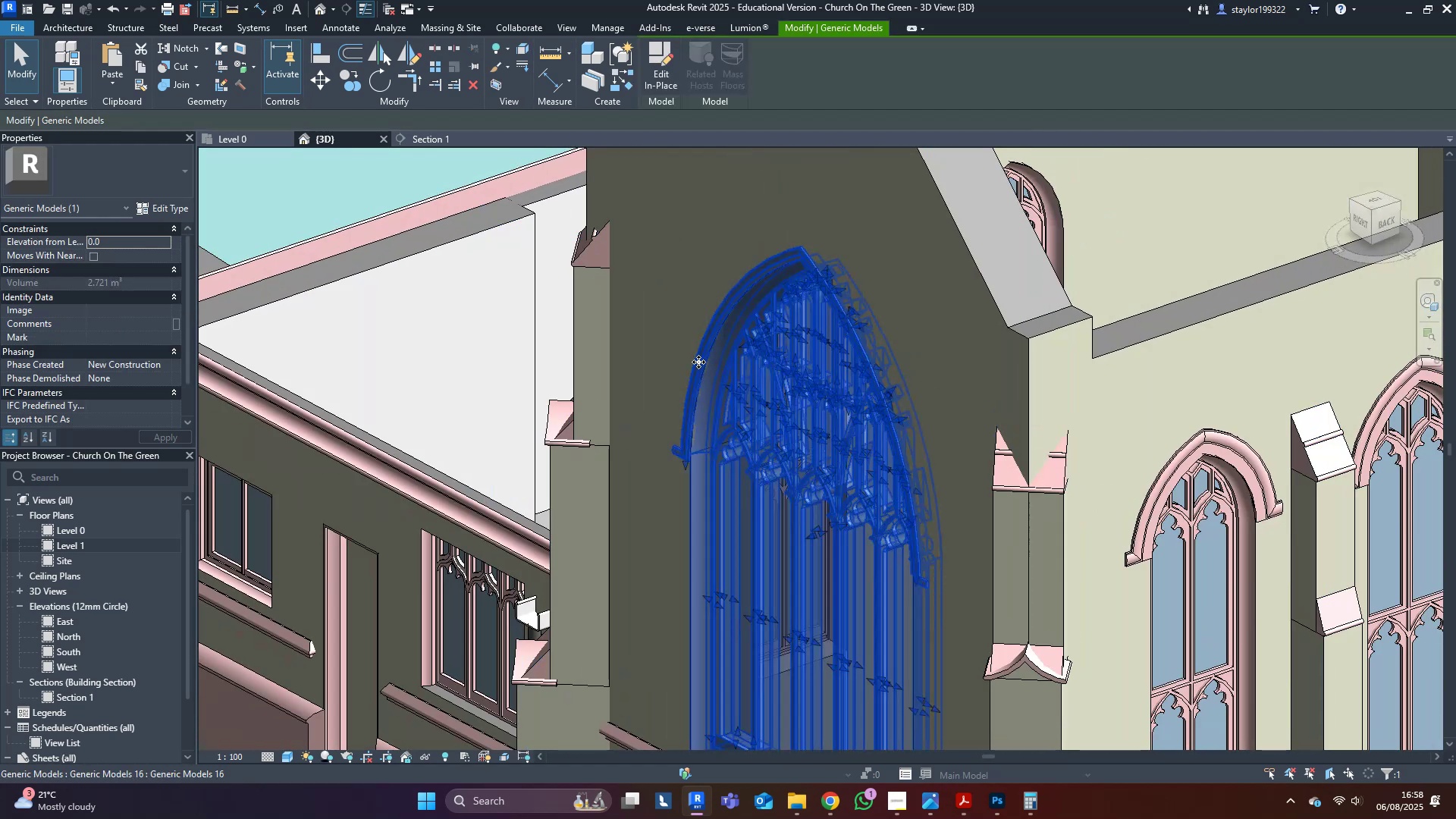 
scroll: coordinate [690, 364], scroll_direction: down, amount: 5.0
 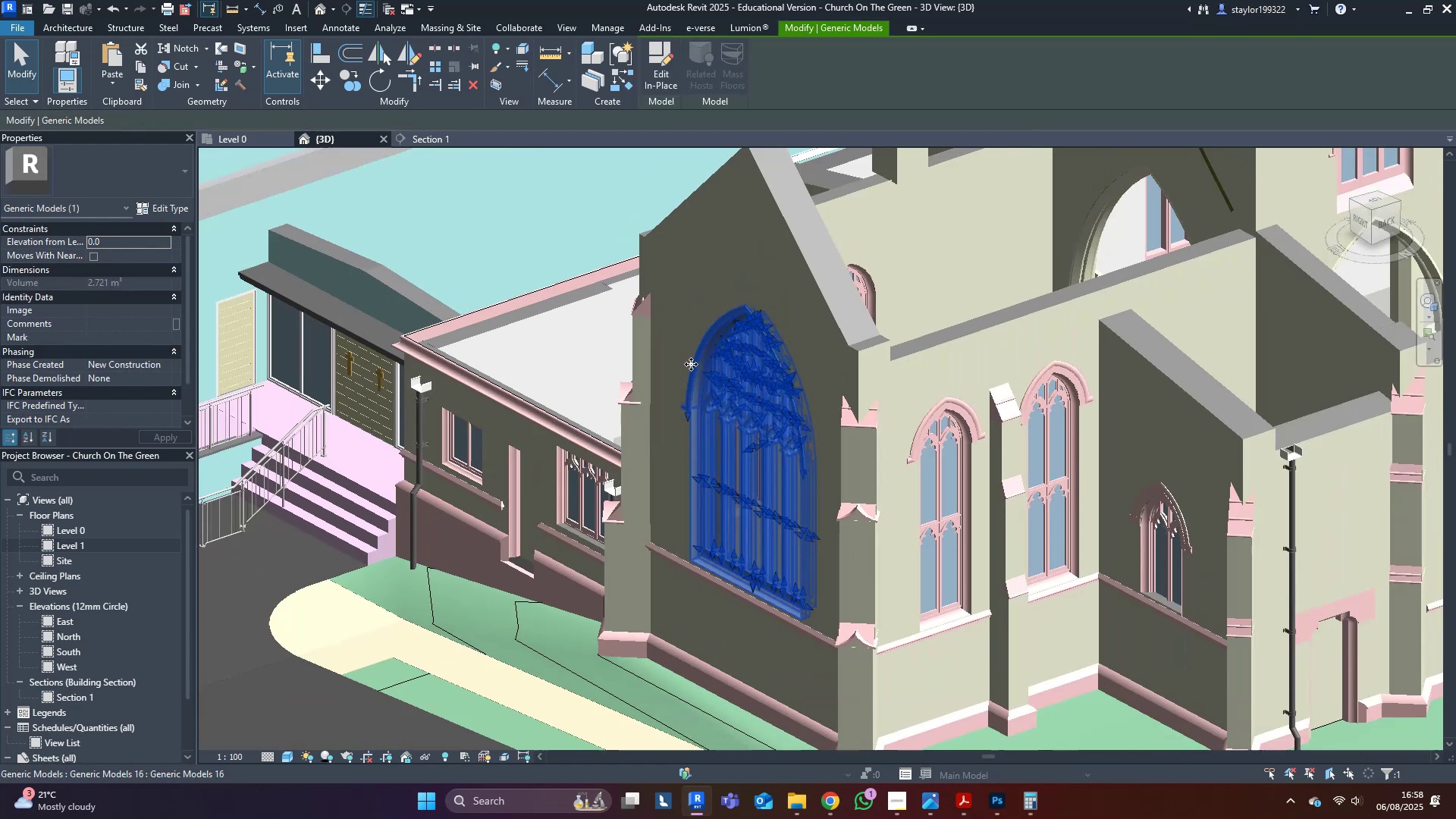 
hold_key(key=ShiftLeft, duration=0.47)
 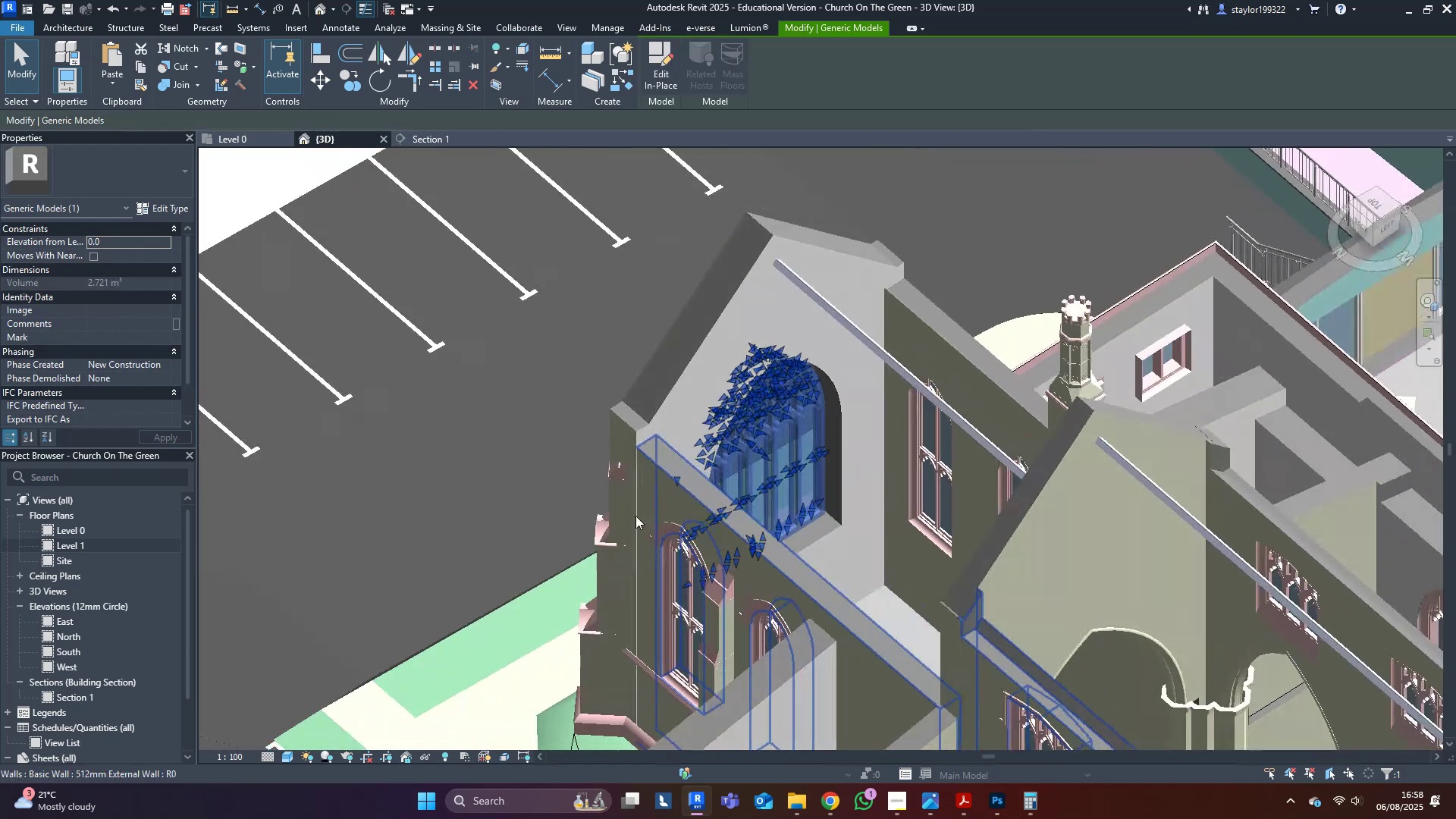 
hold_key(key=ControlLeft, duration=0.59)
left_click([758, 297])
 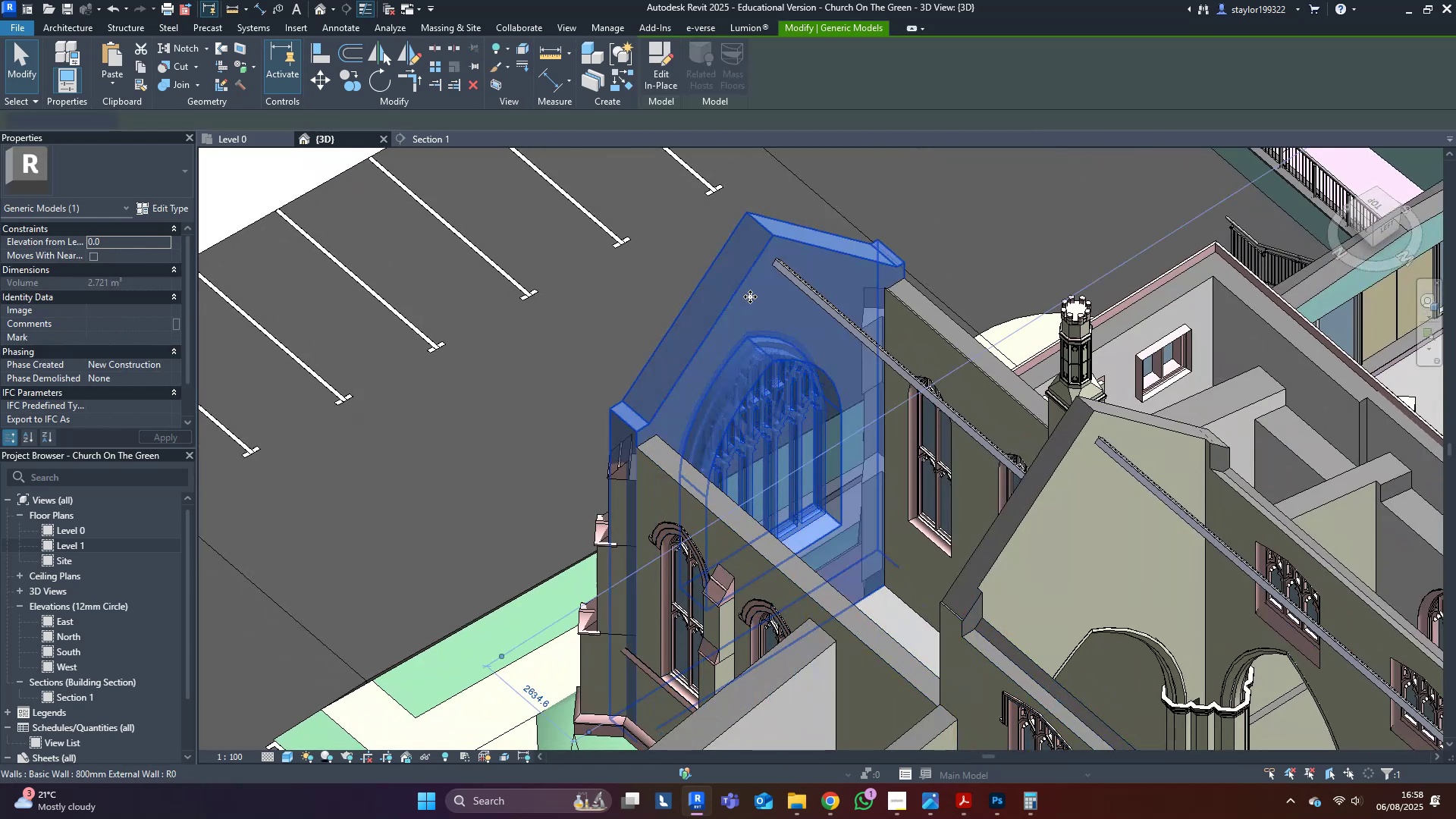 
hold_key(key=ShiftLeft, duration=0.53)
 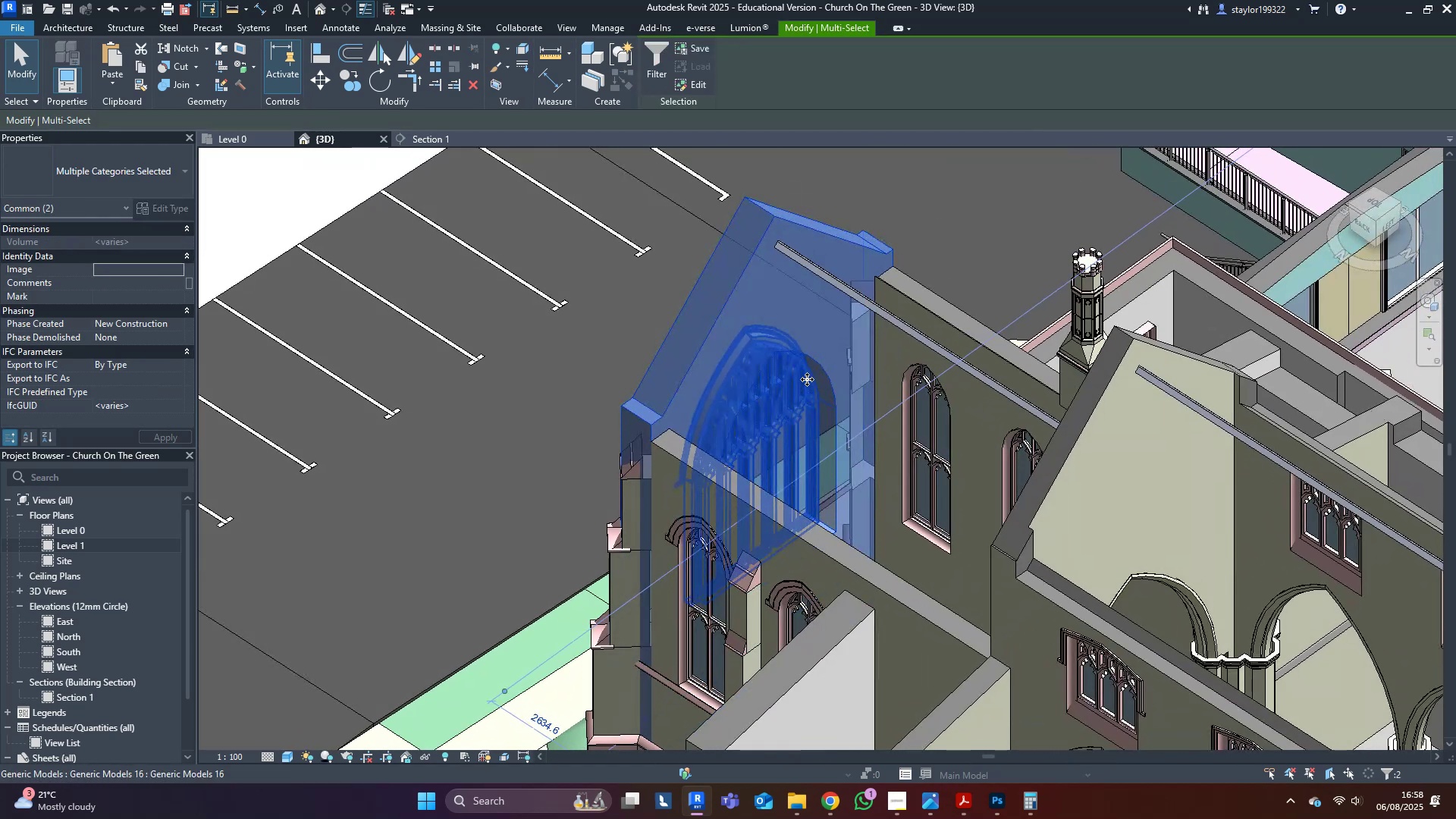 
type(hi)
 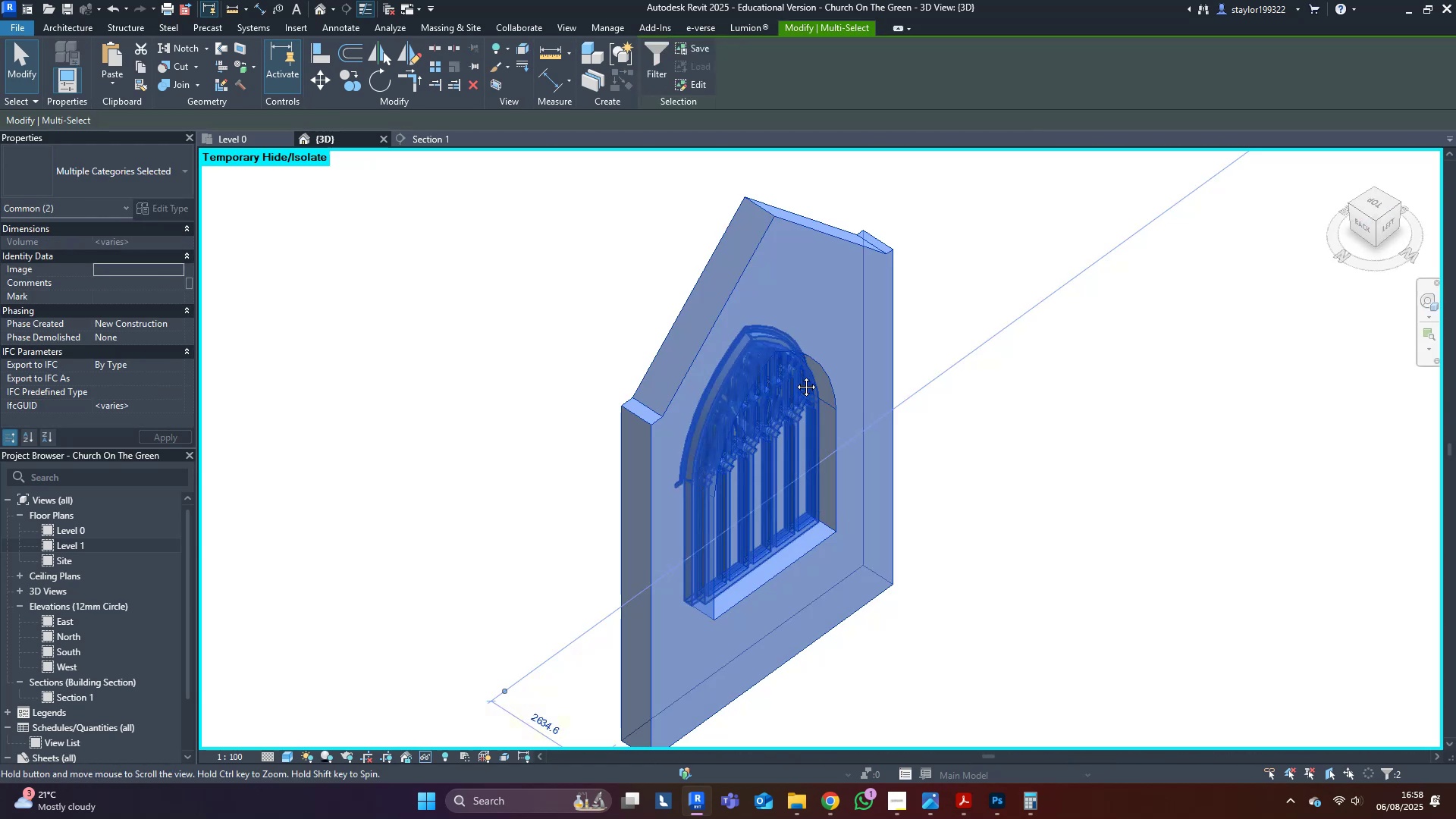 
middle_click([795, 375])
 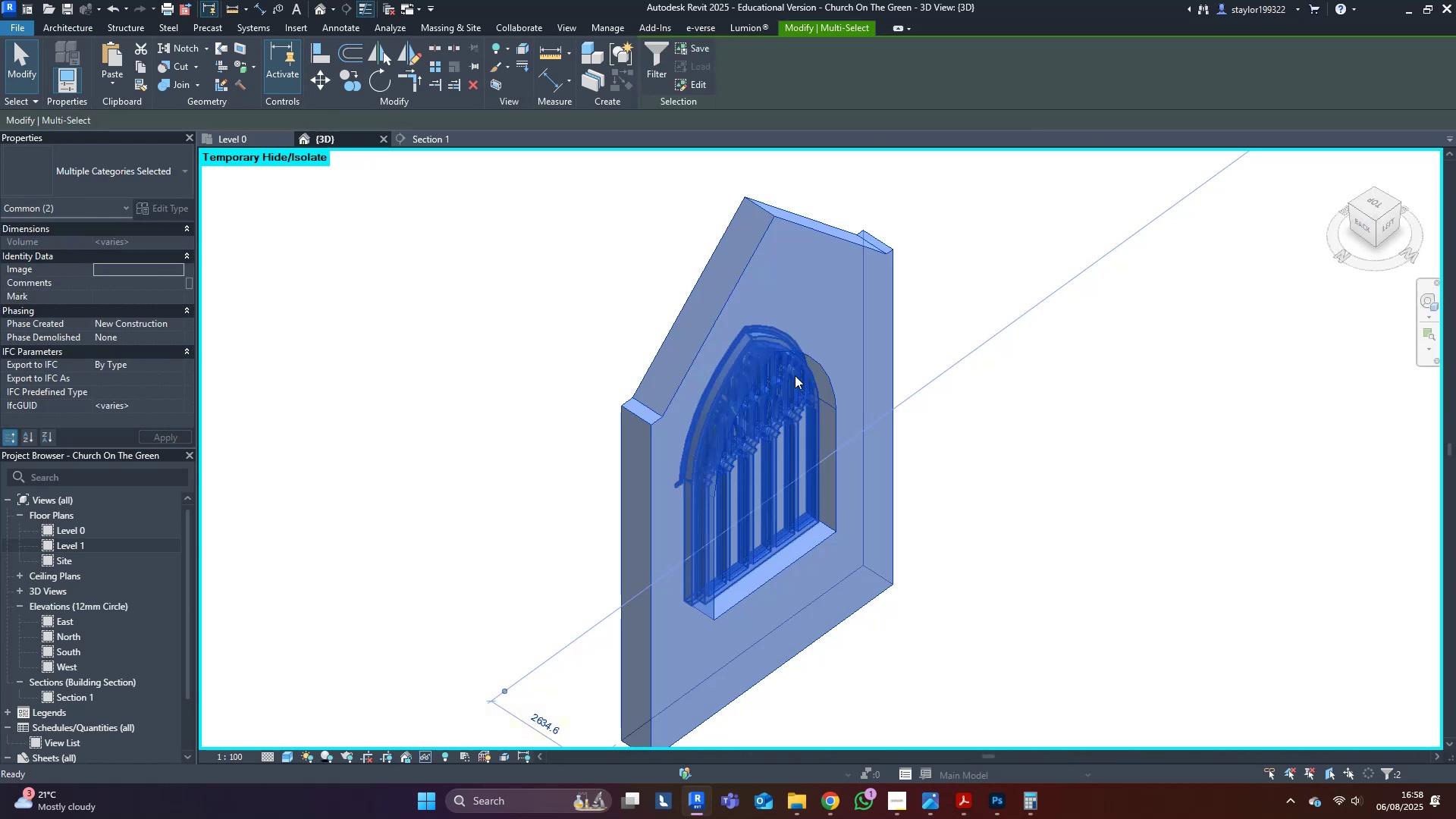 
key(Escape)
 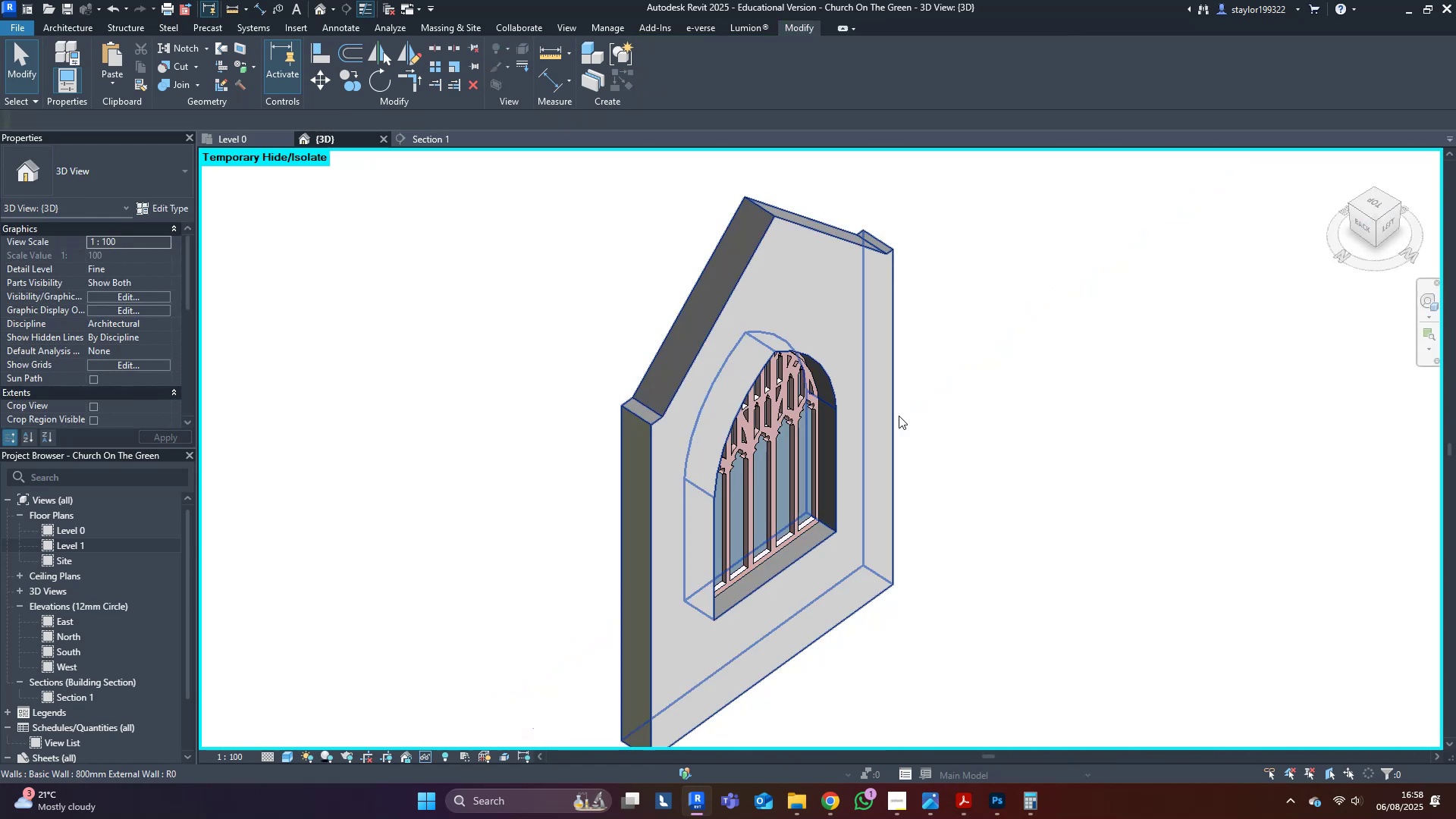 
key(Control+S)
 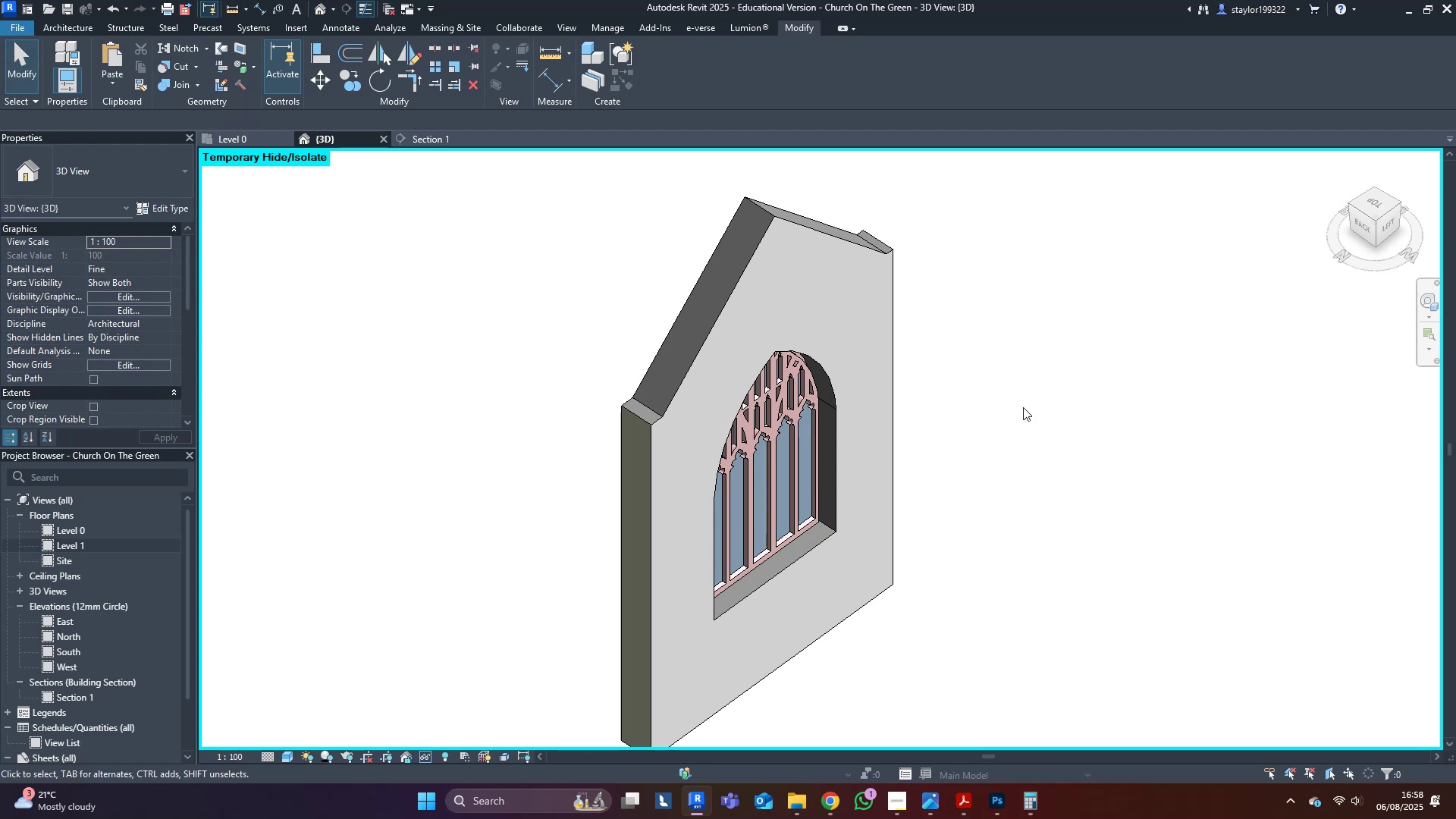 
wait(6.54)
 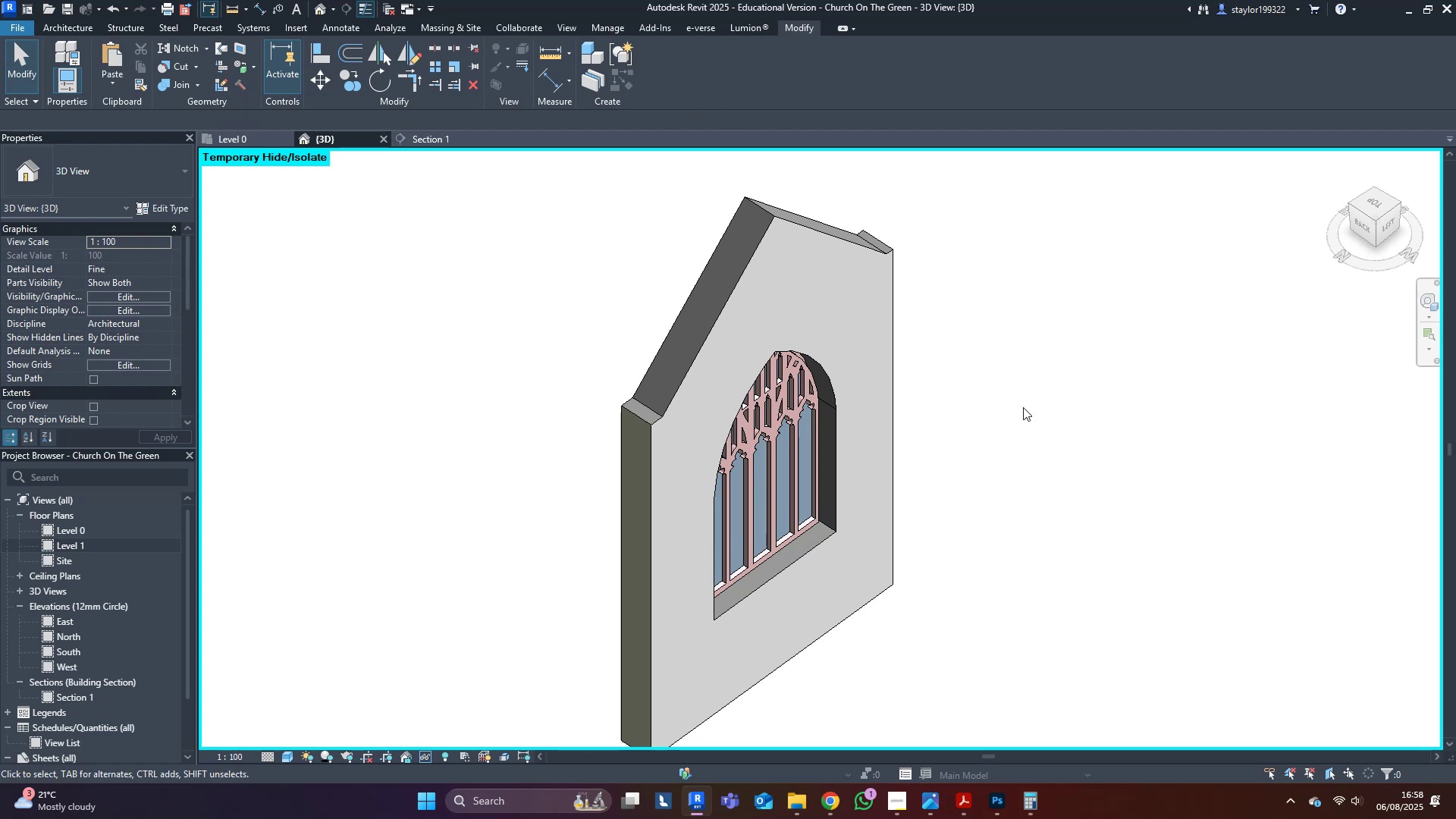 
left_click([786, 498])
 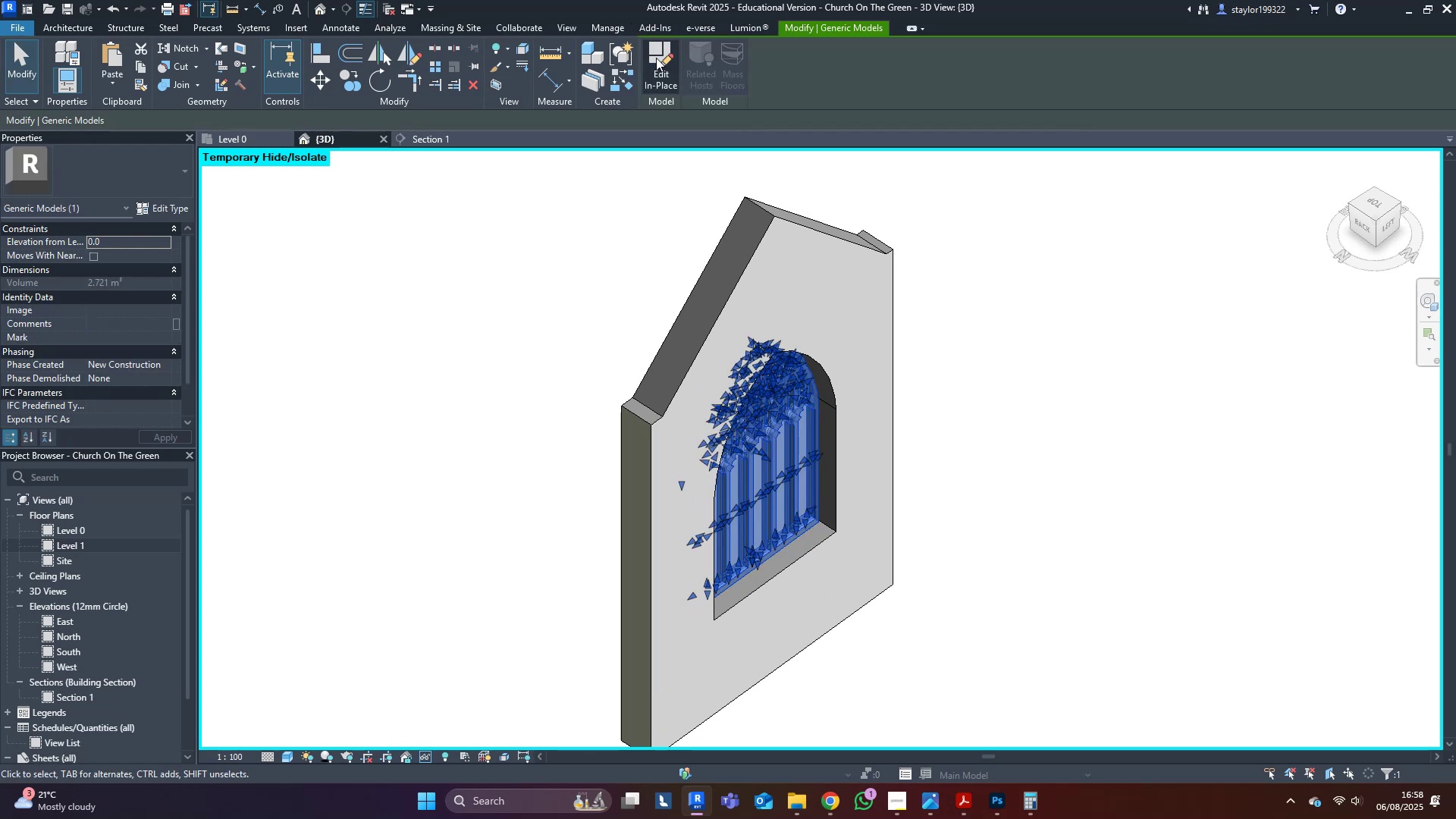 
left_click([660, 52])
 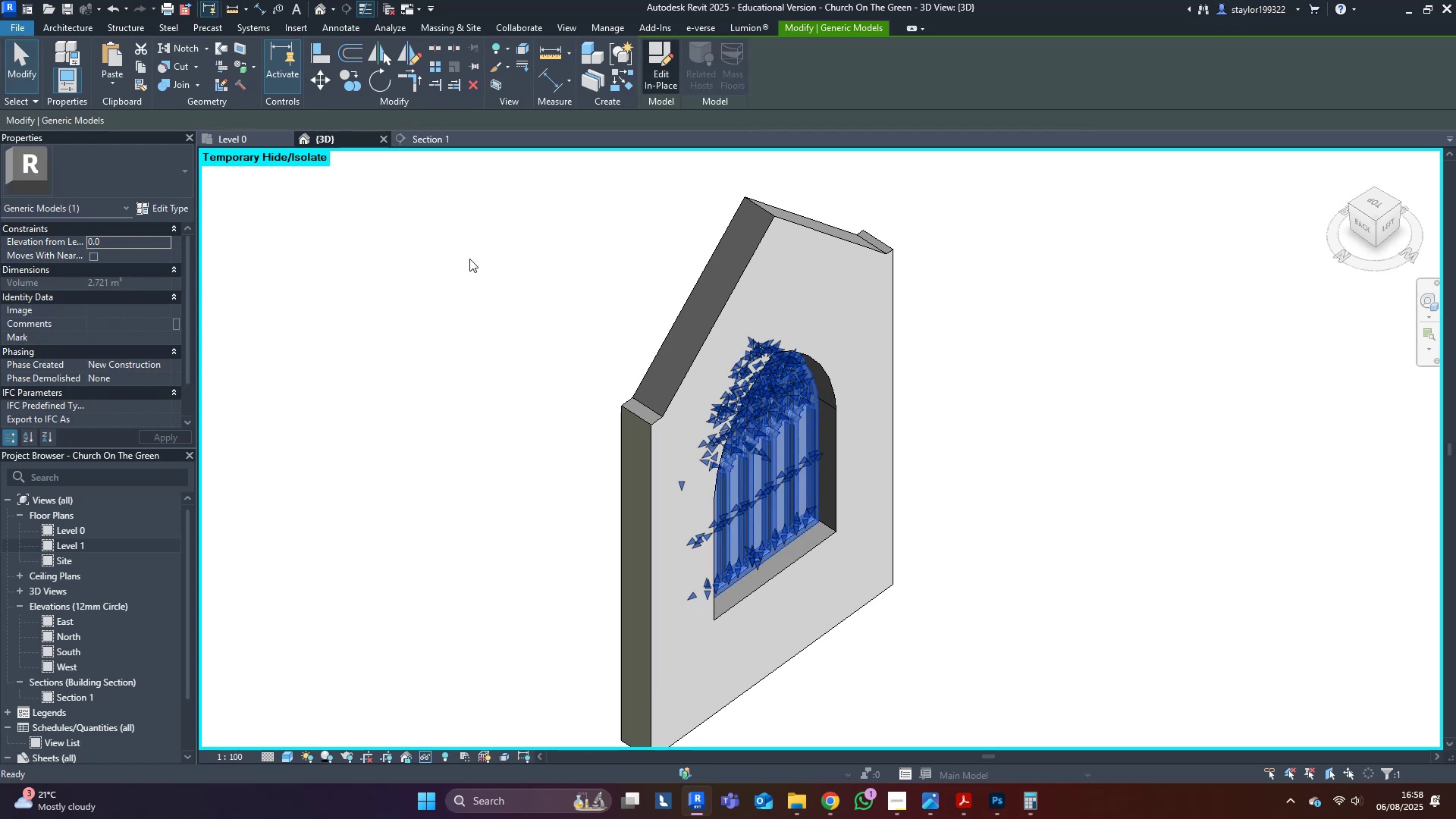 
middle_click([466, 260])
 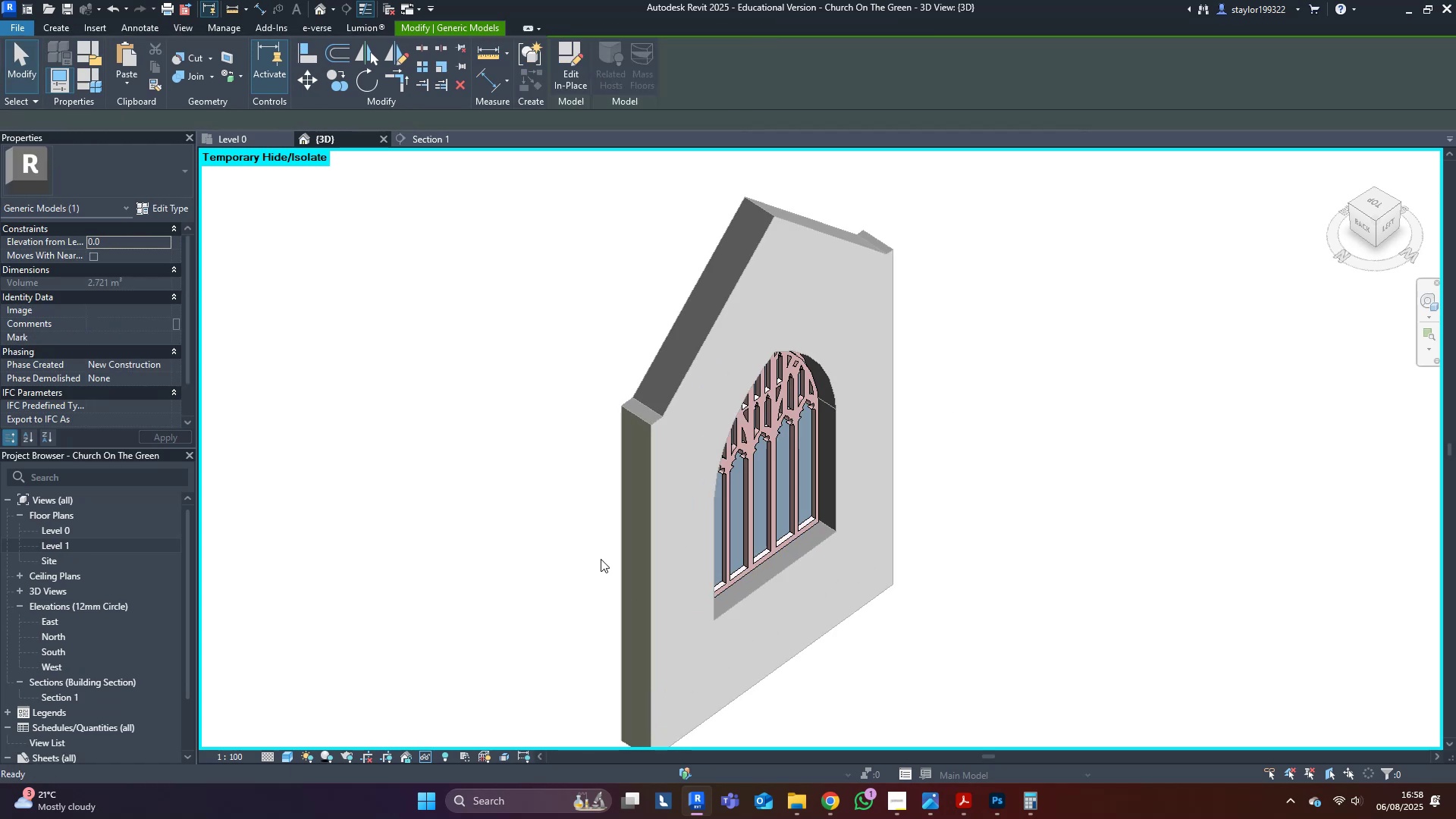 
hold_key(key=ShiftLeft, duration=0.35)
 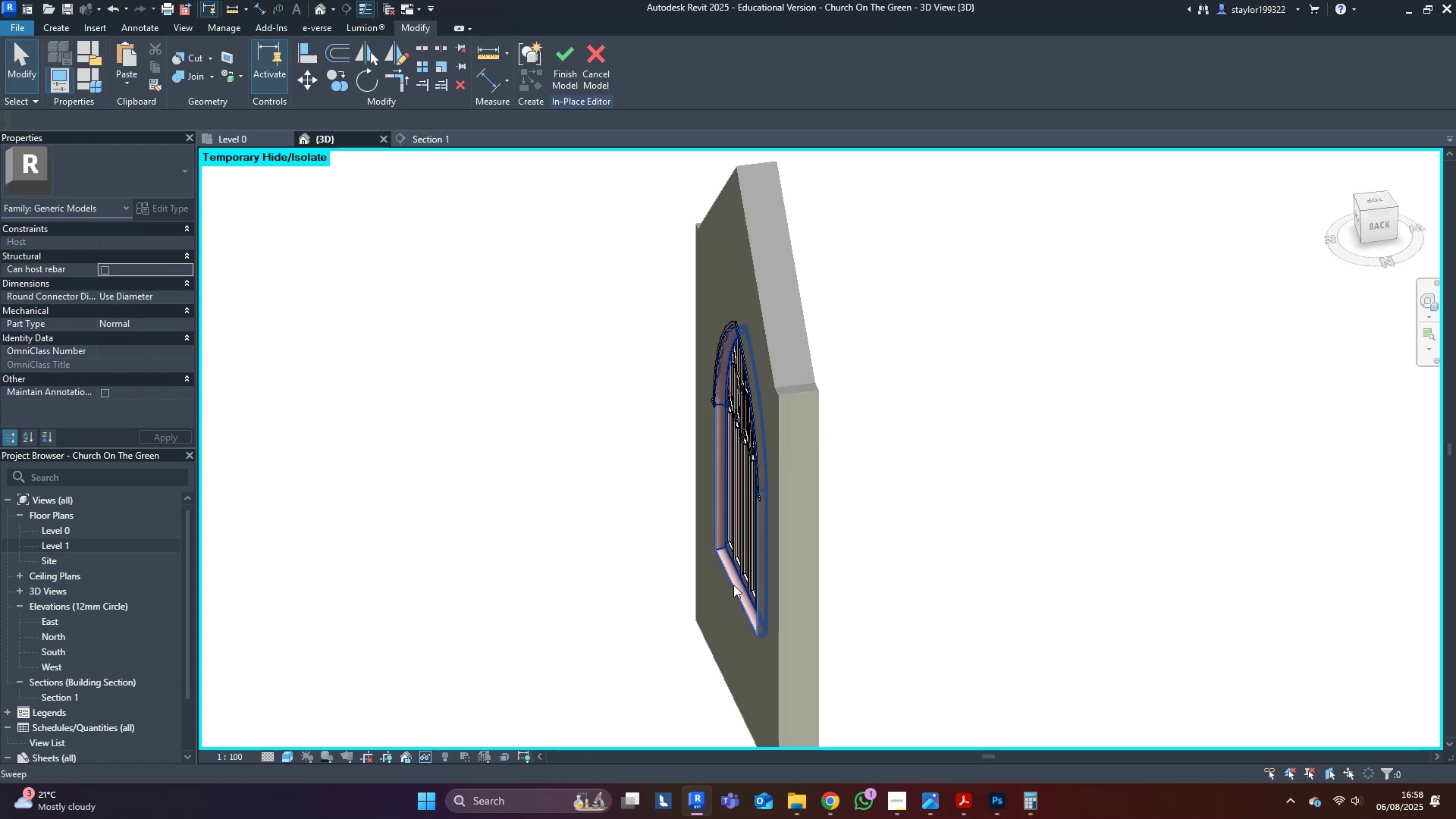 
double_click([733, 585])
 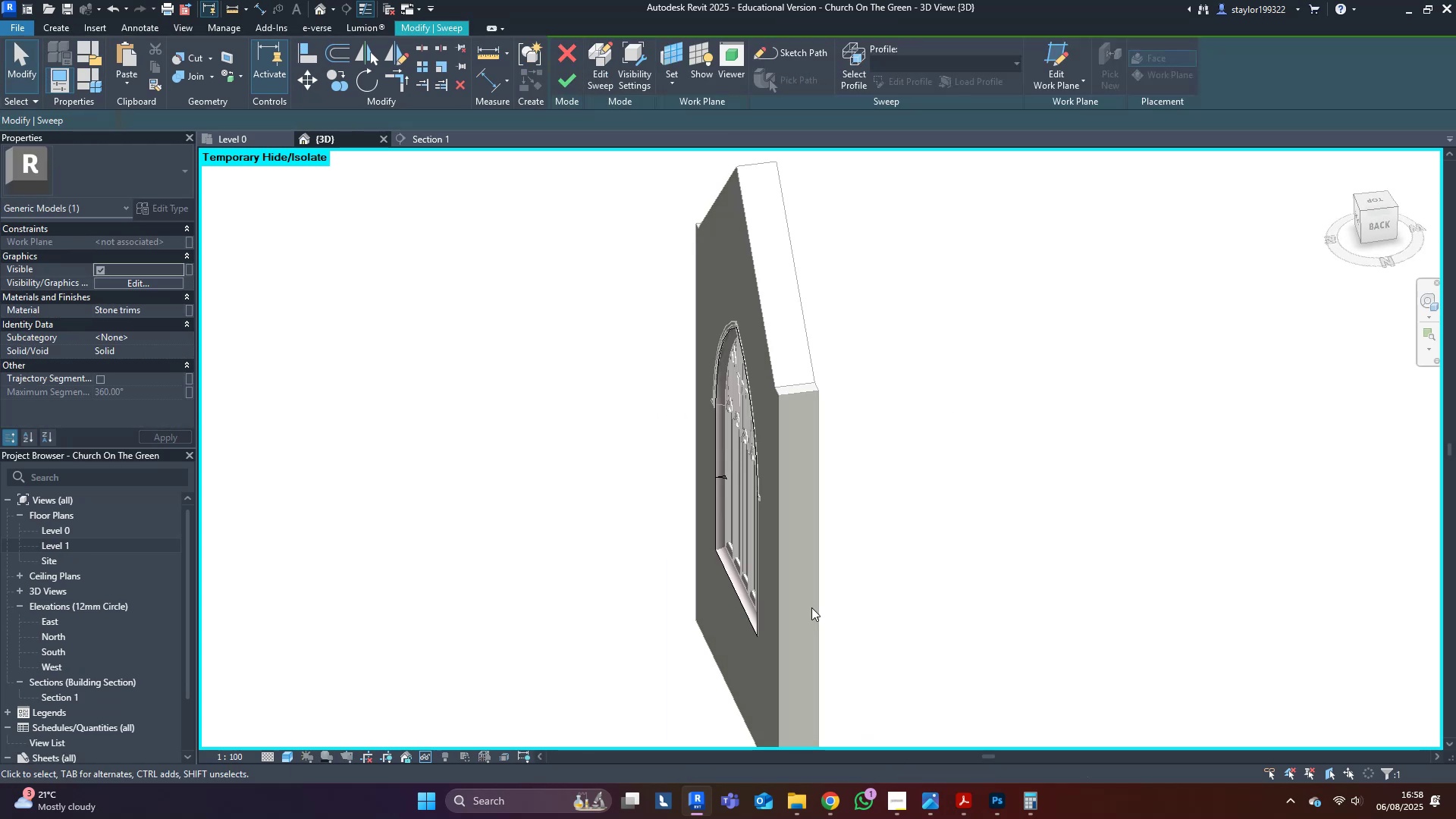 
hold_key(key=ShiftLeft, duration=0.41)
 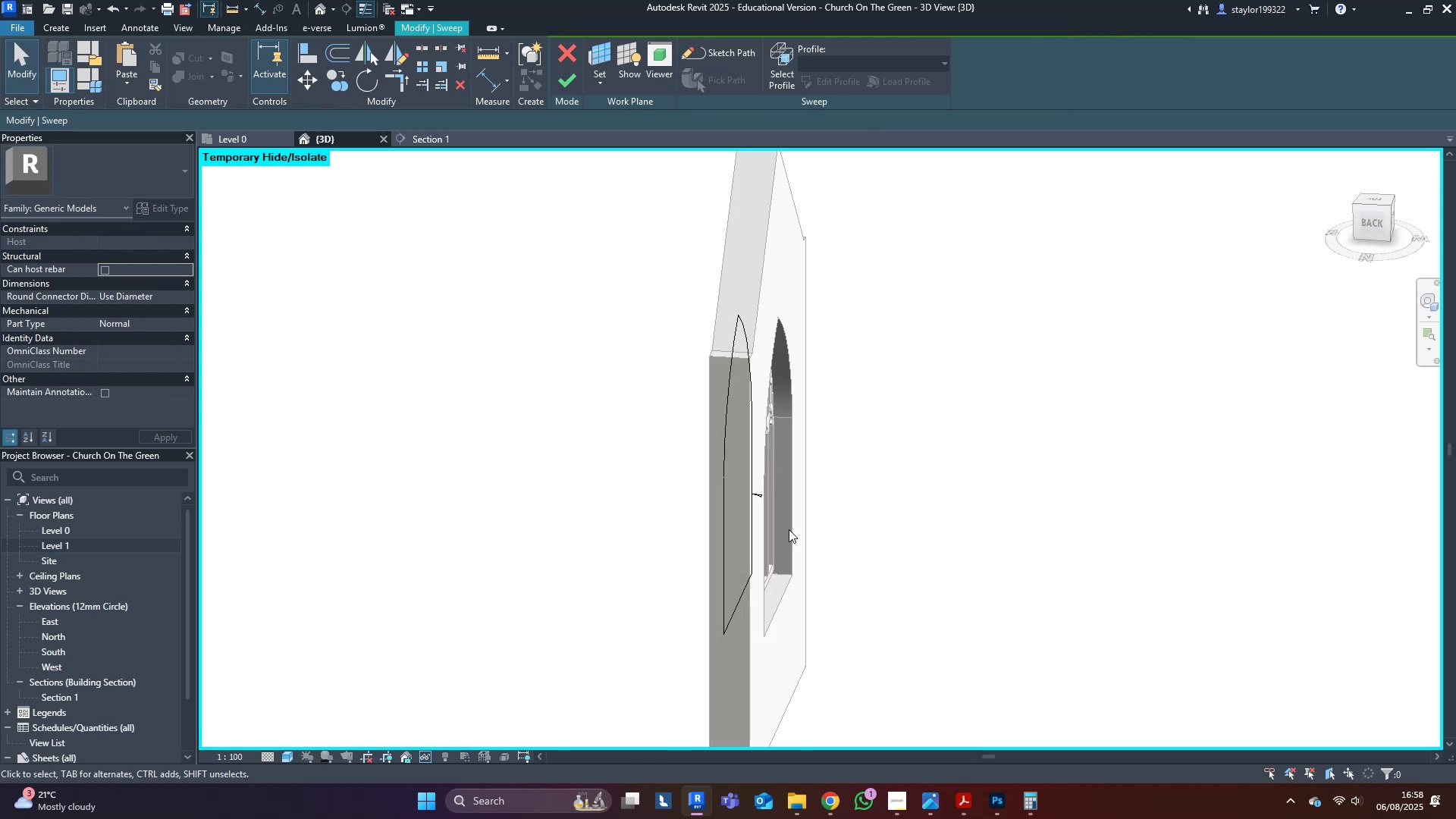 
scroll: coordinate [768, 483], scroll_direction: up, amount: 3.0
 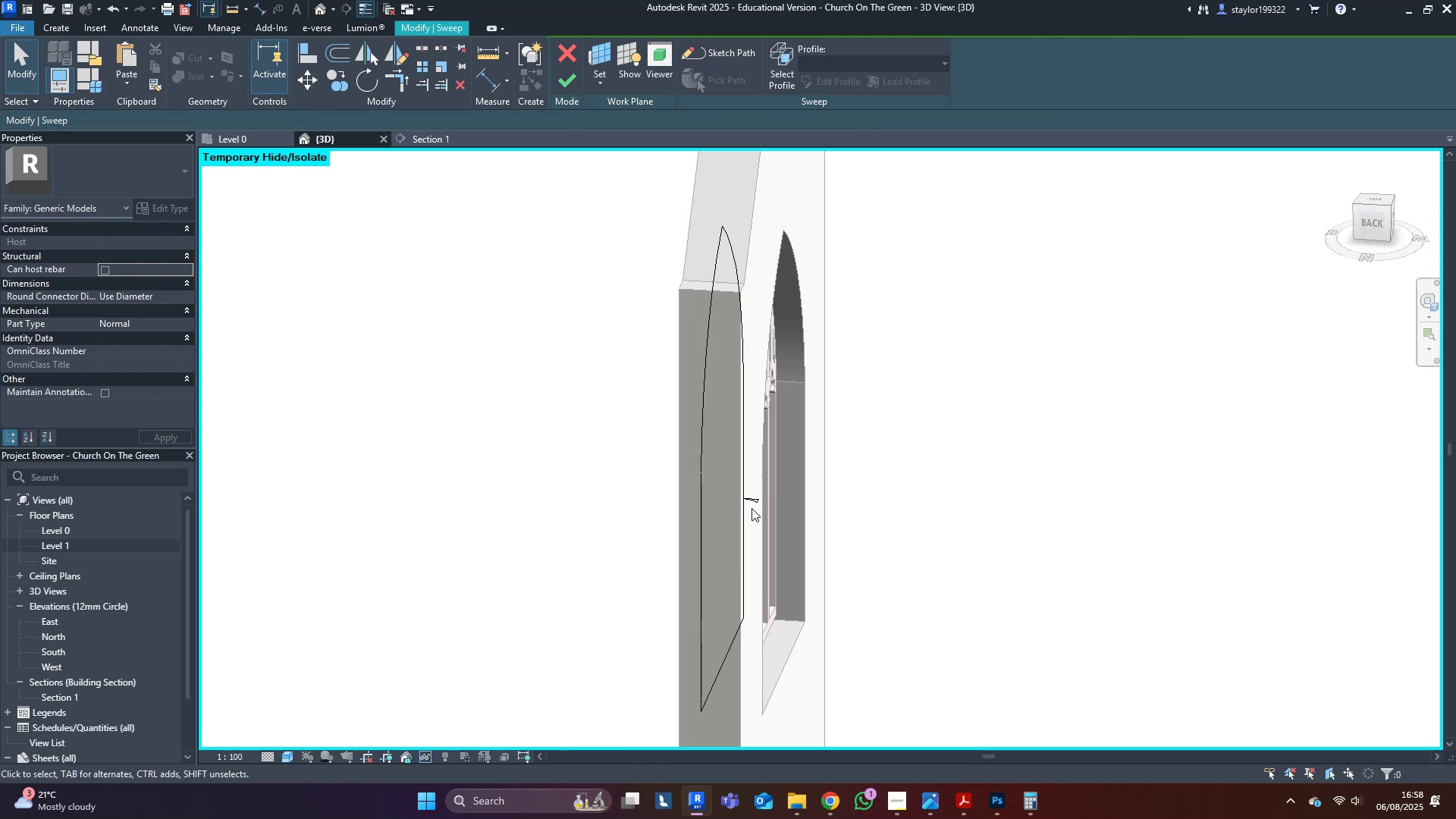 
double_click([752, 508])
 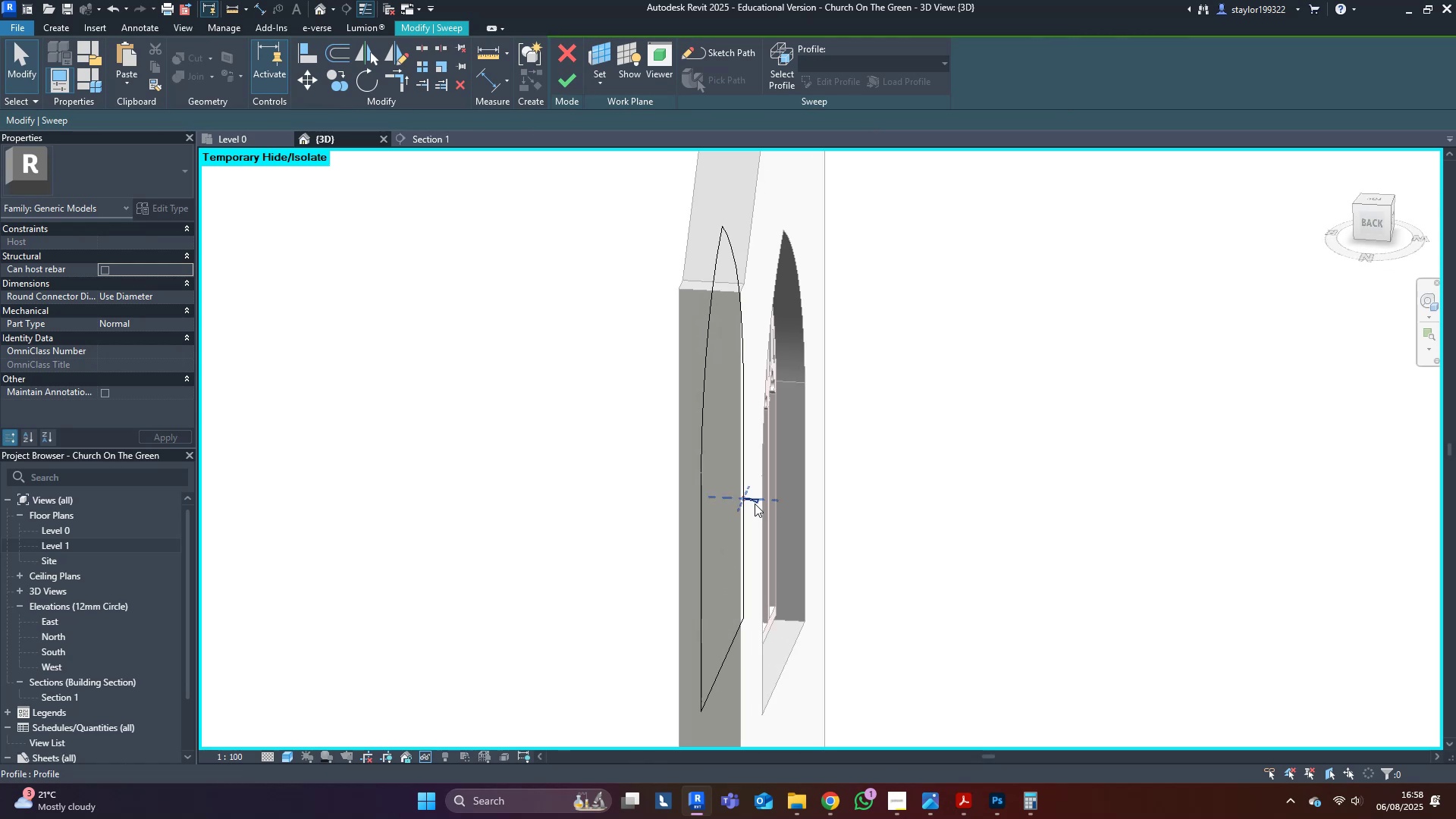 
triple_click([755, 504])
 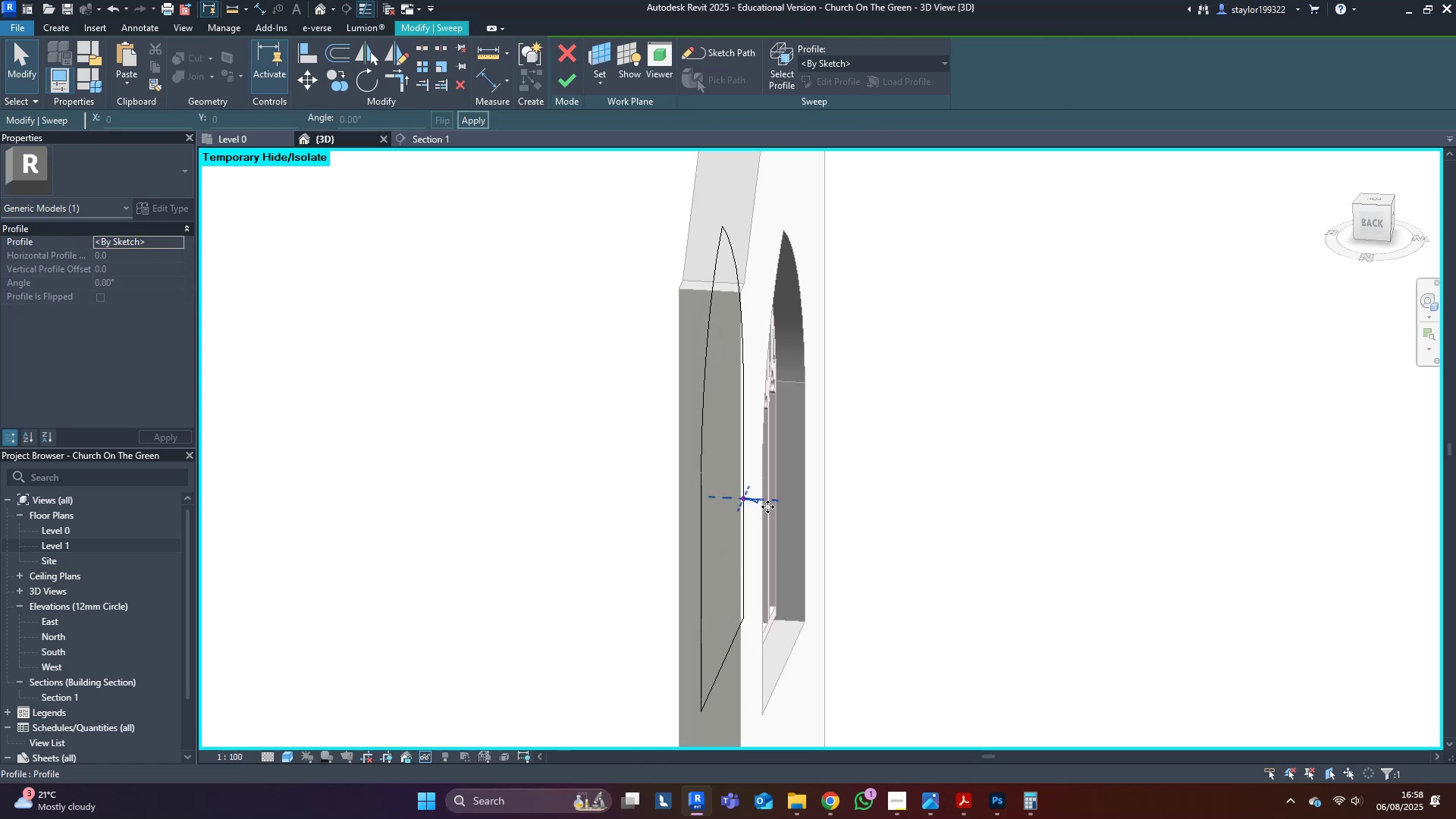 
scroll: coordinate [808, 510], scroll_direction: up, amount: 3.0
 